 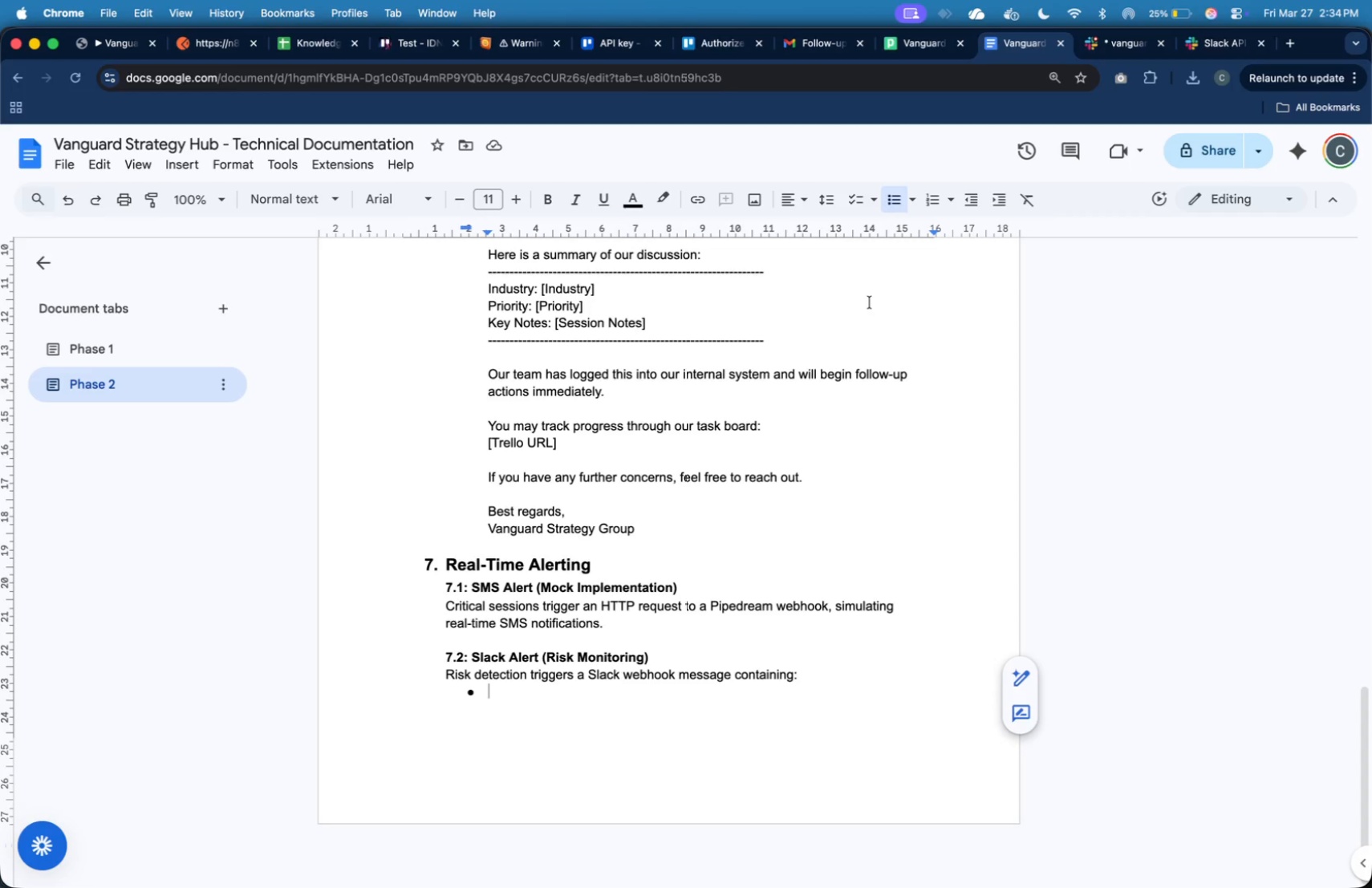 
type(Client Name)
 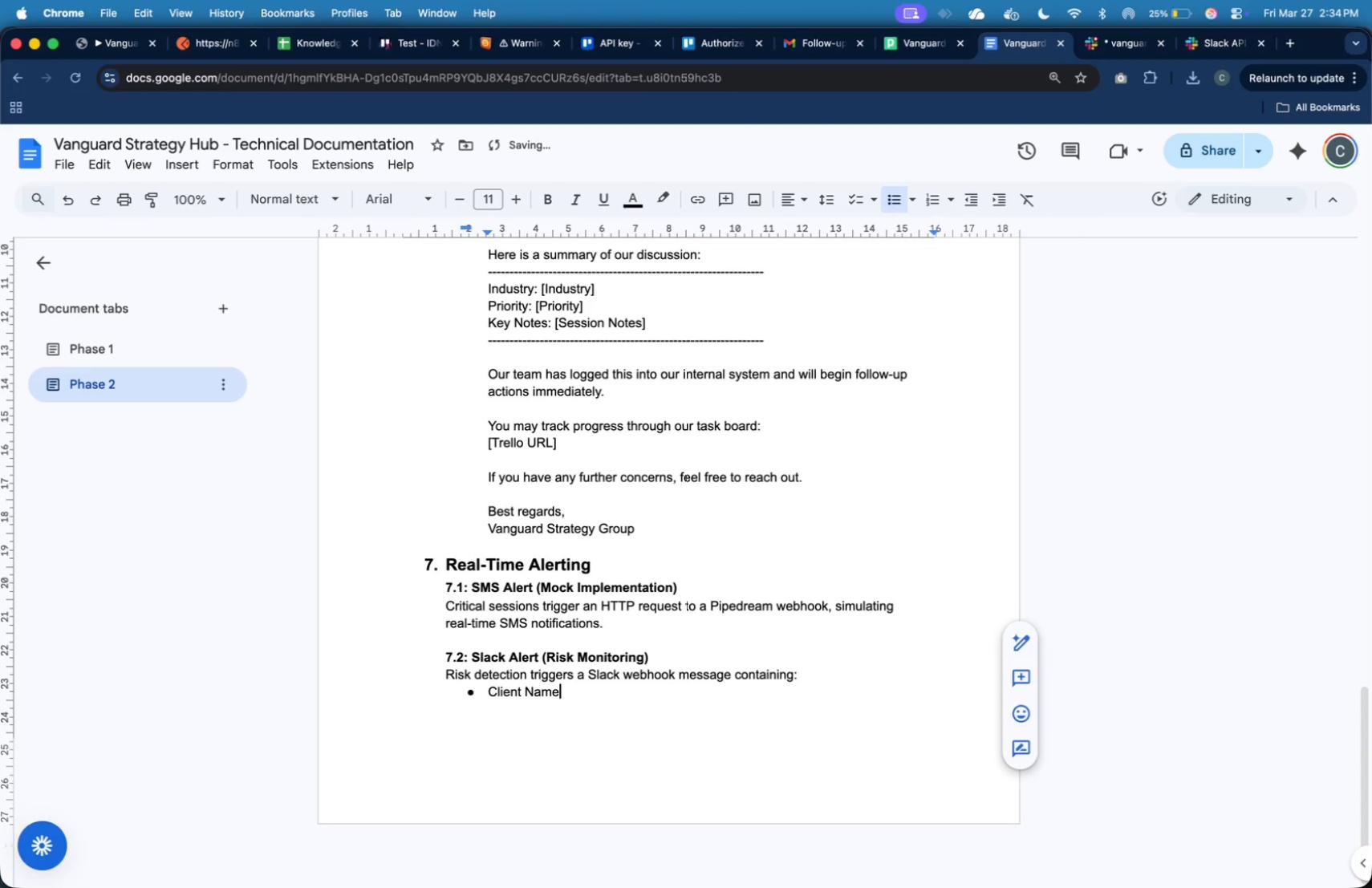 
key(Enter)
 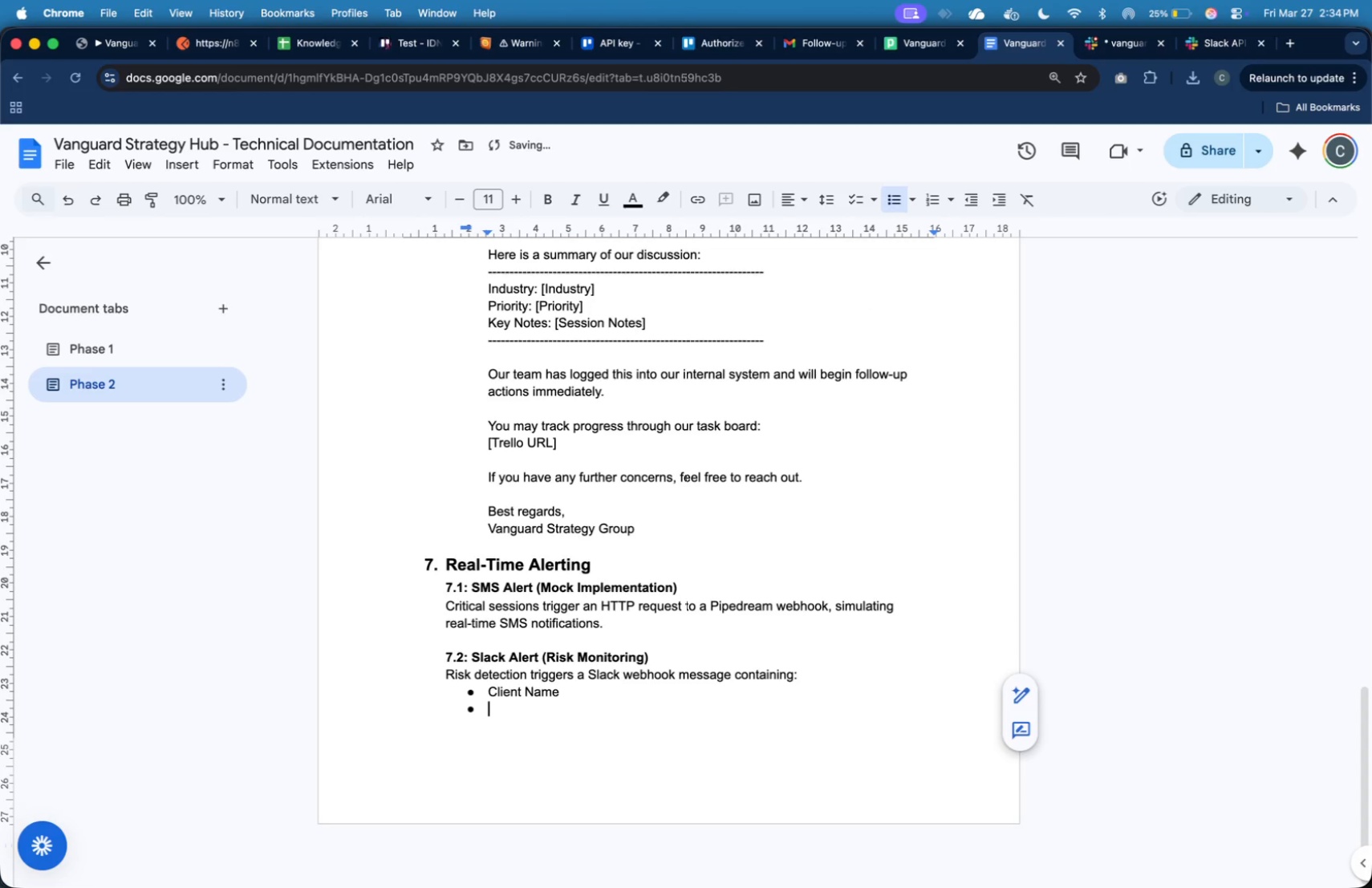 
type(Session Notes)
 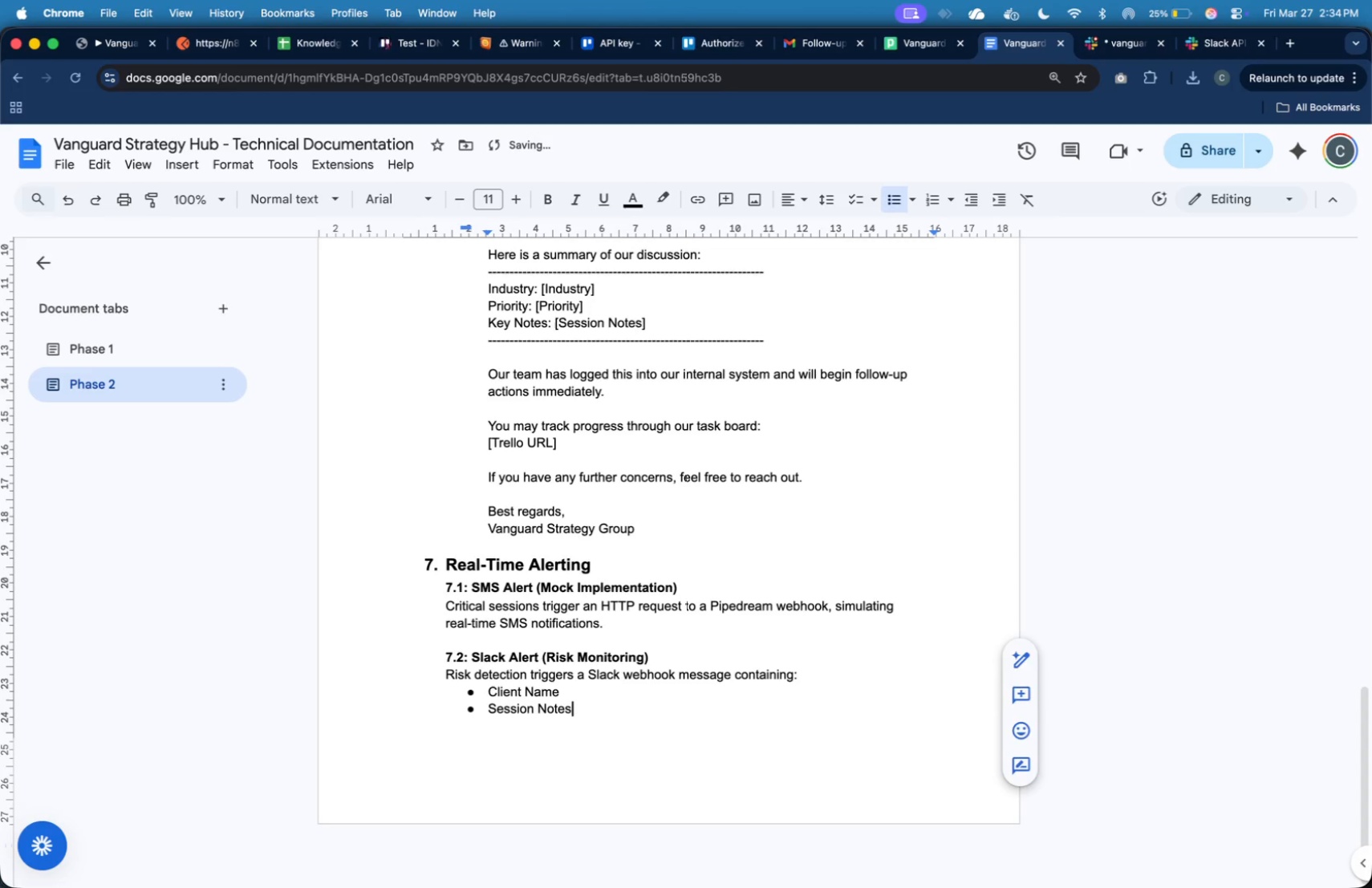 
key(Enter)
 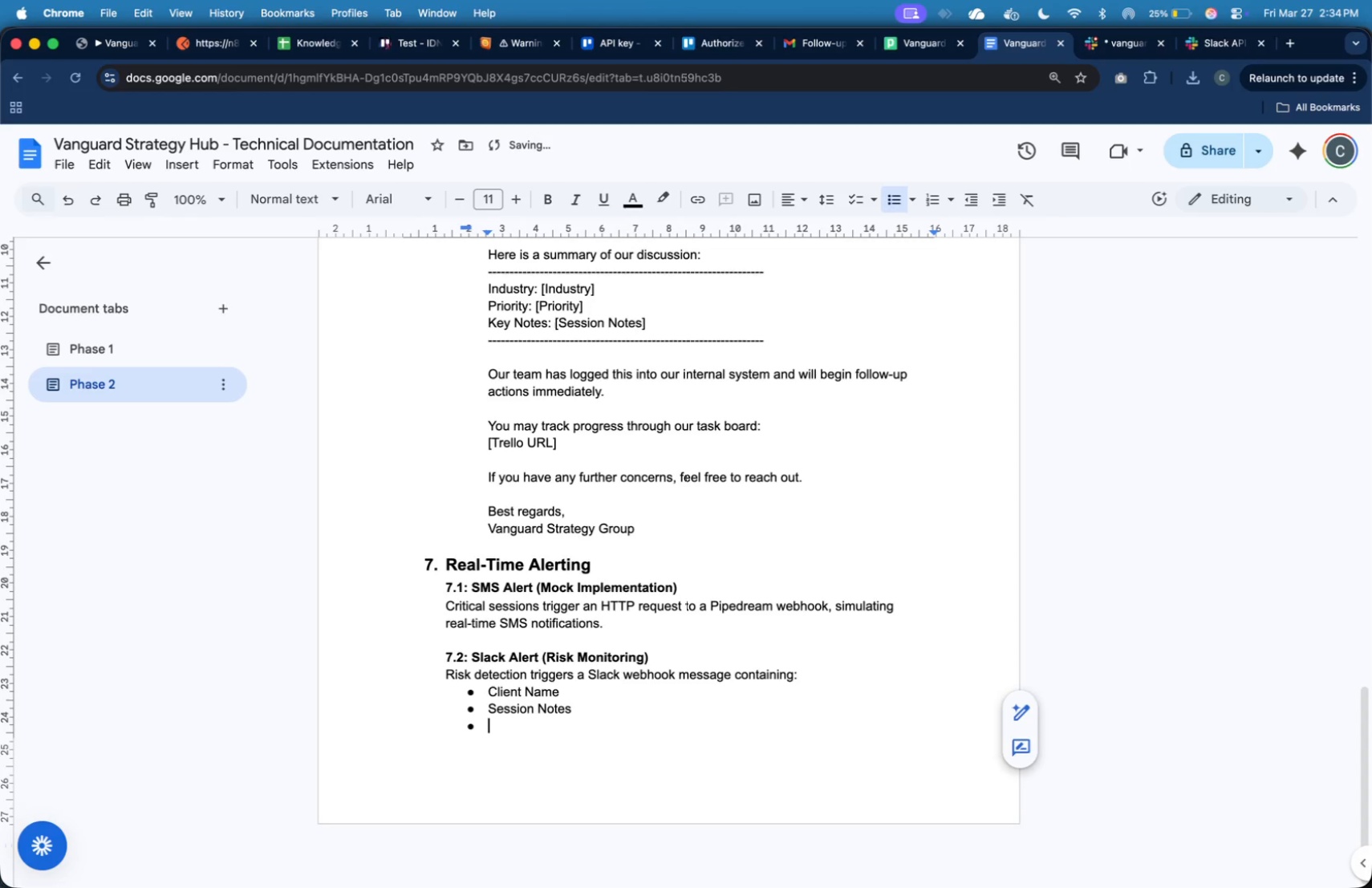 
type(Risk indication)
 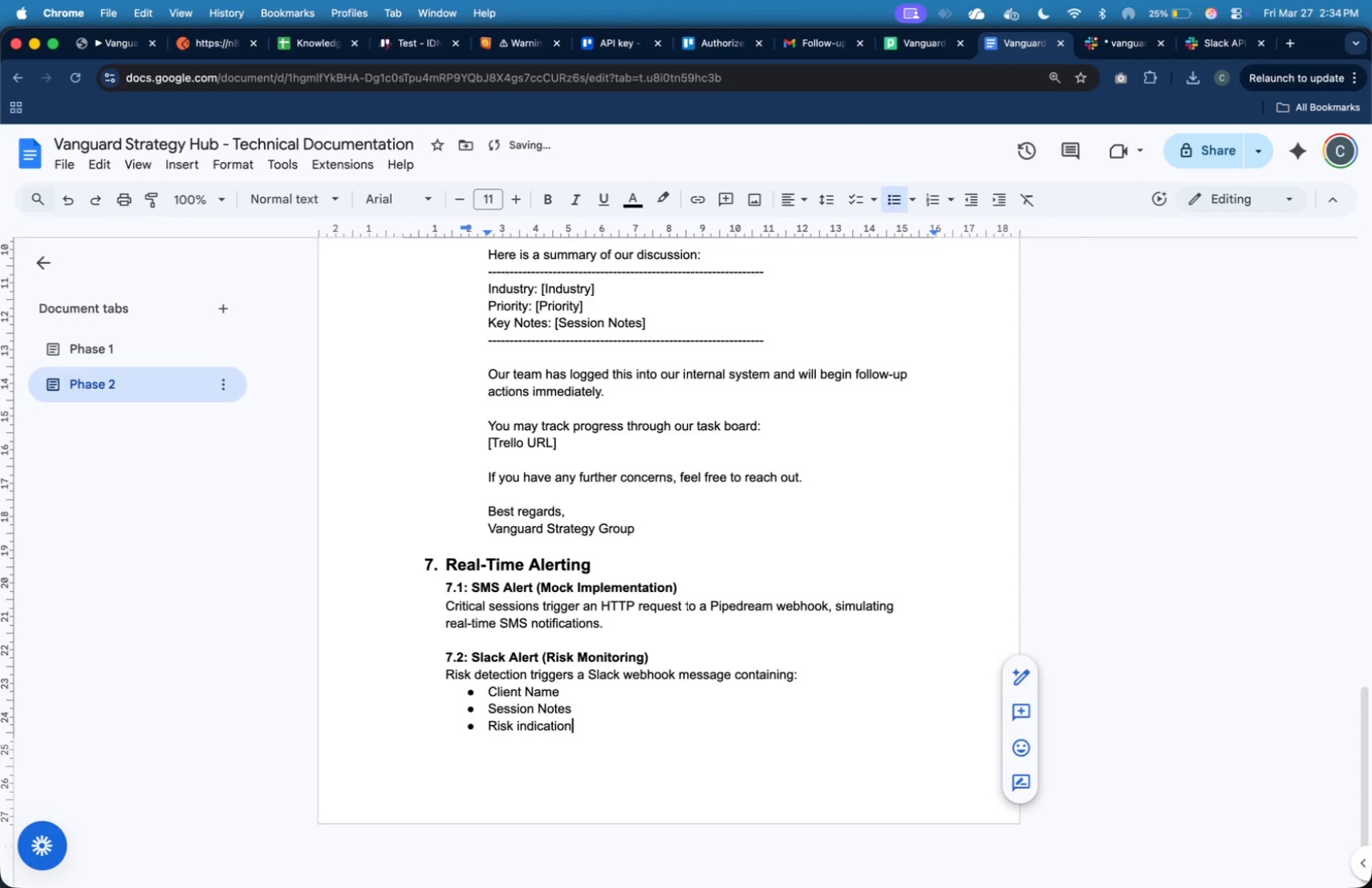 
key(Enter)
 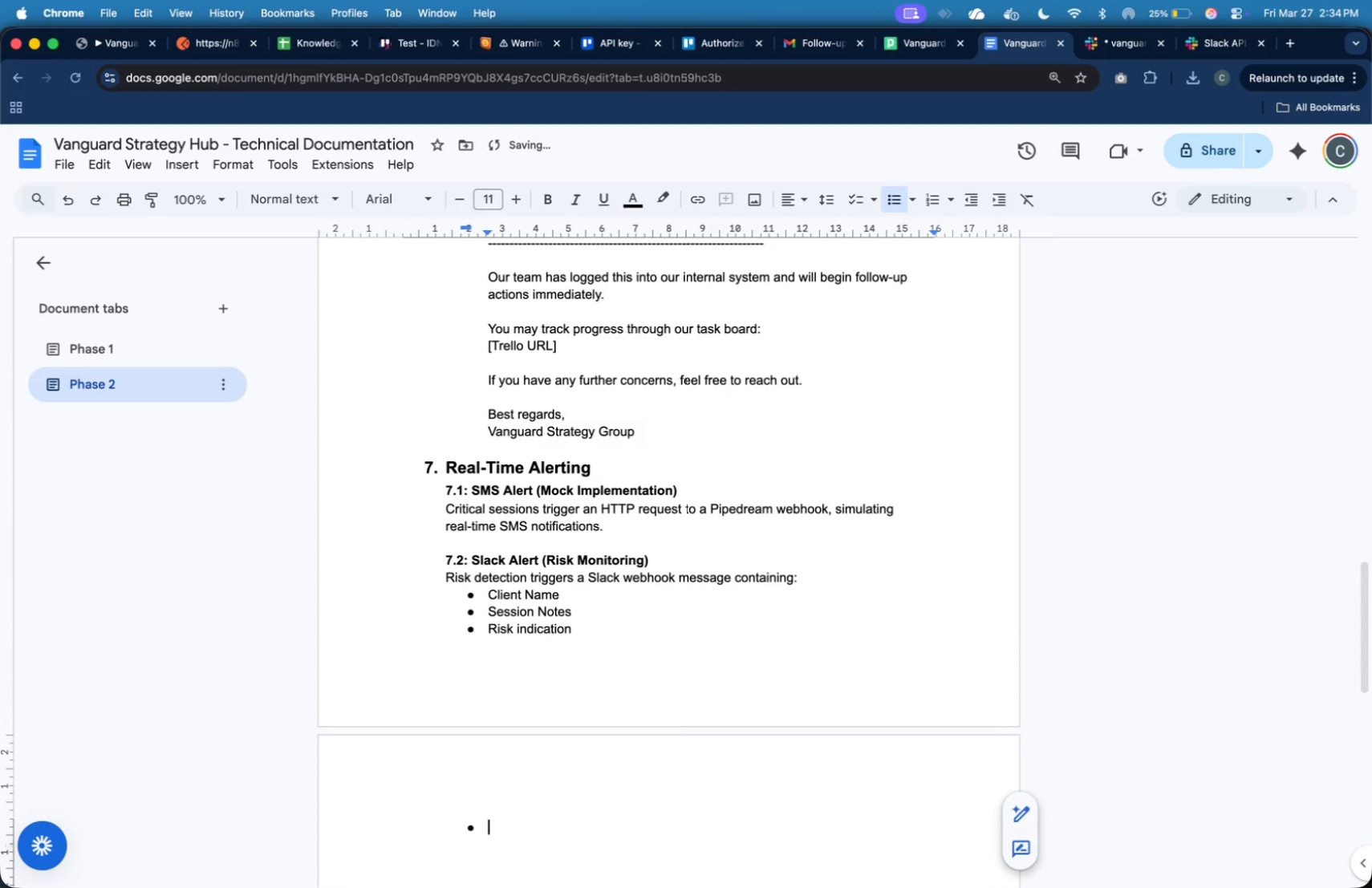 
key(Enter)
 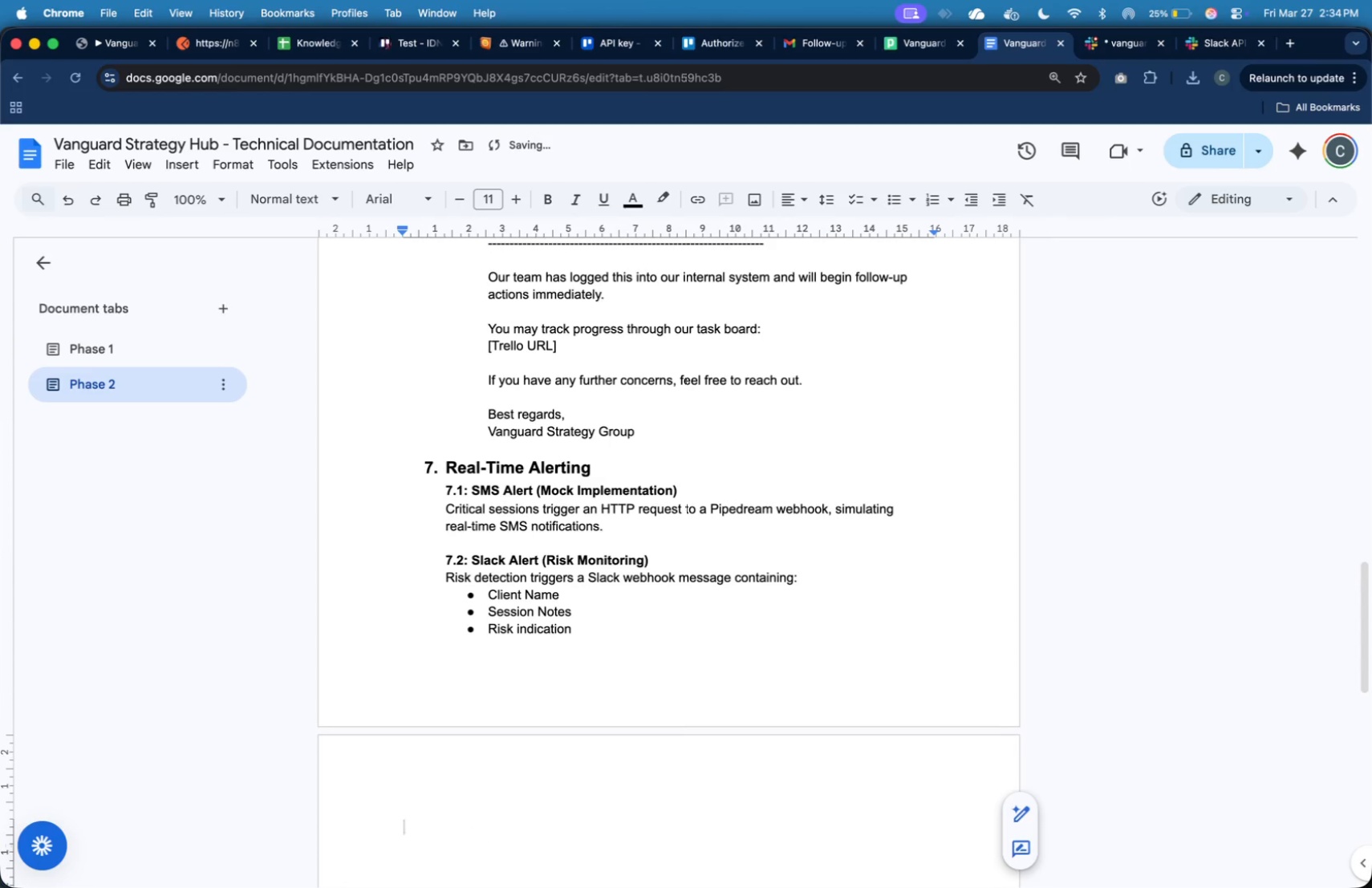 
key(Tab)
type(This ensures internal stakeholders are immediately informed of potential issues.)
 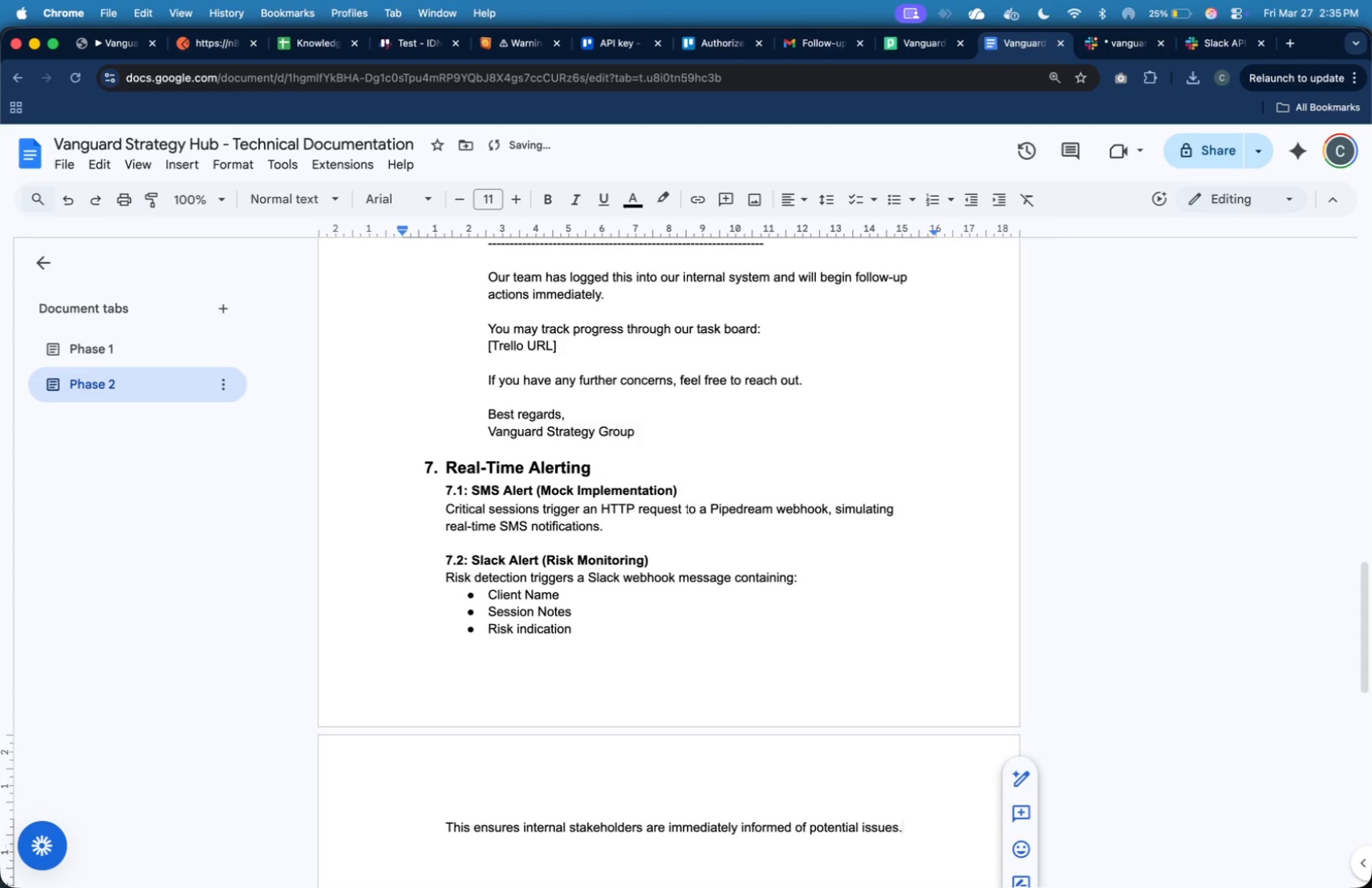 
key(Enter)
 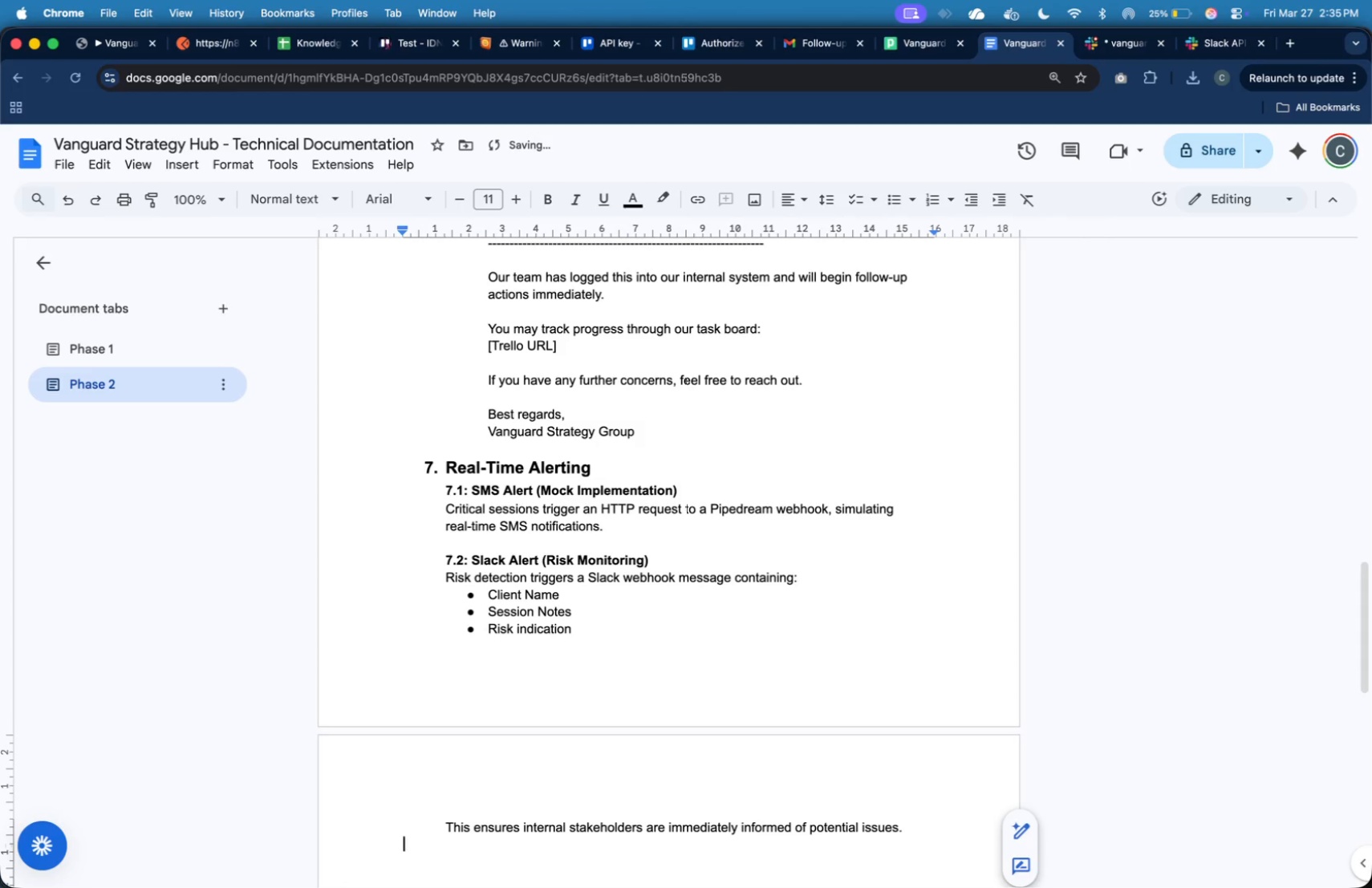 
key(Enter)
 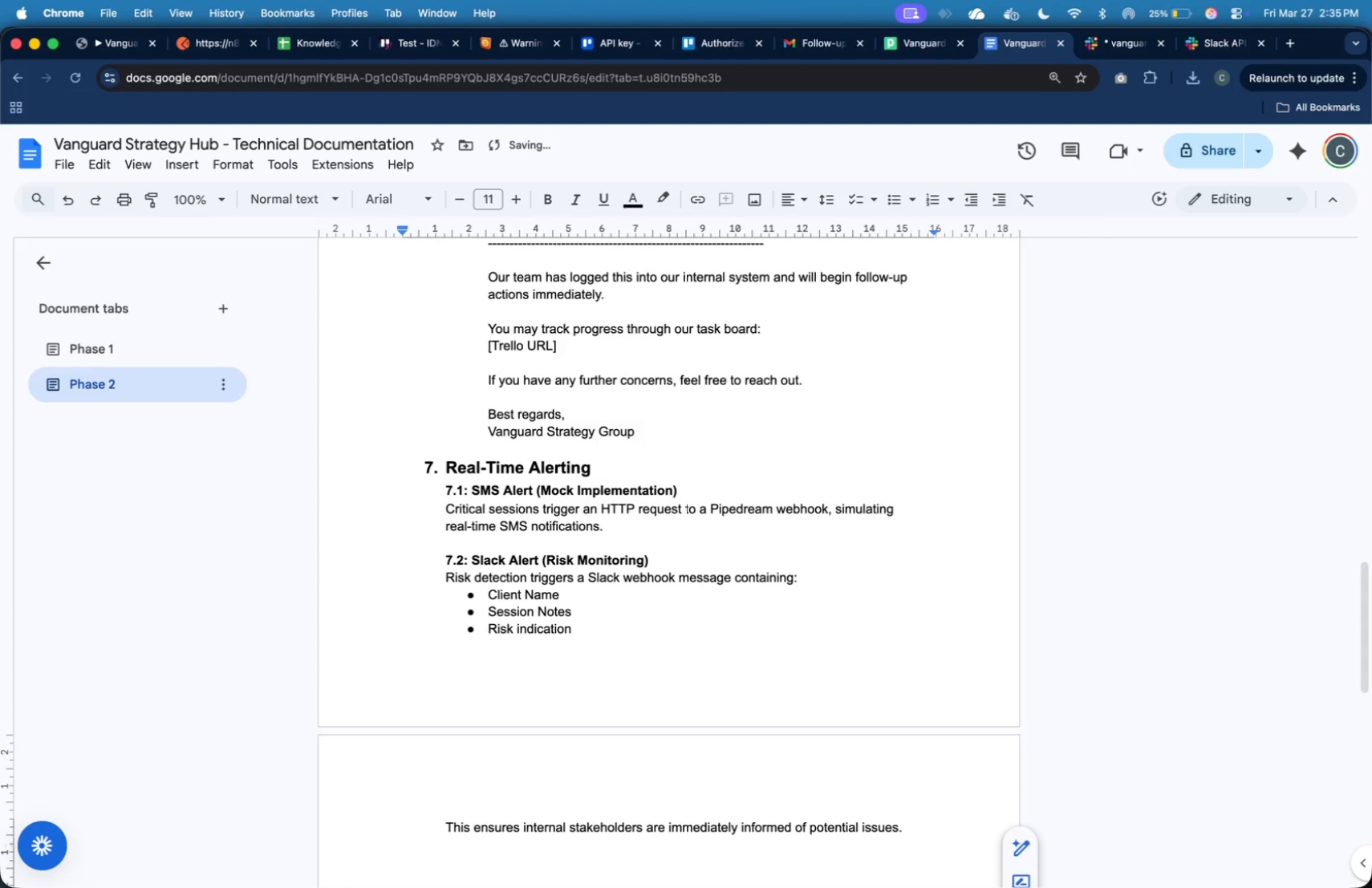 
key(Meta+B)
 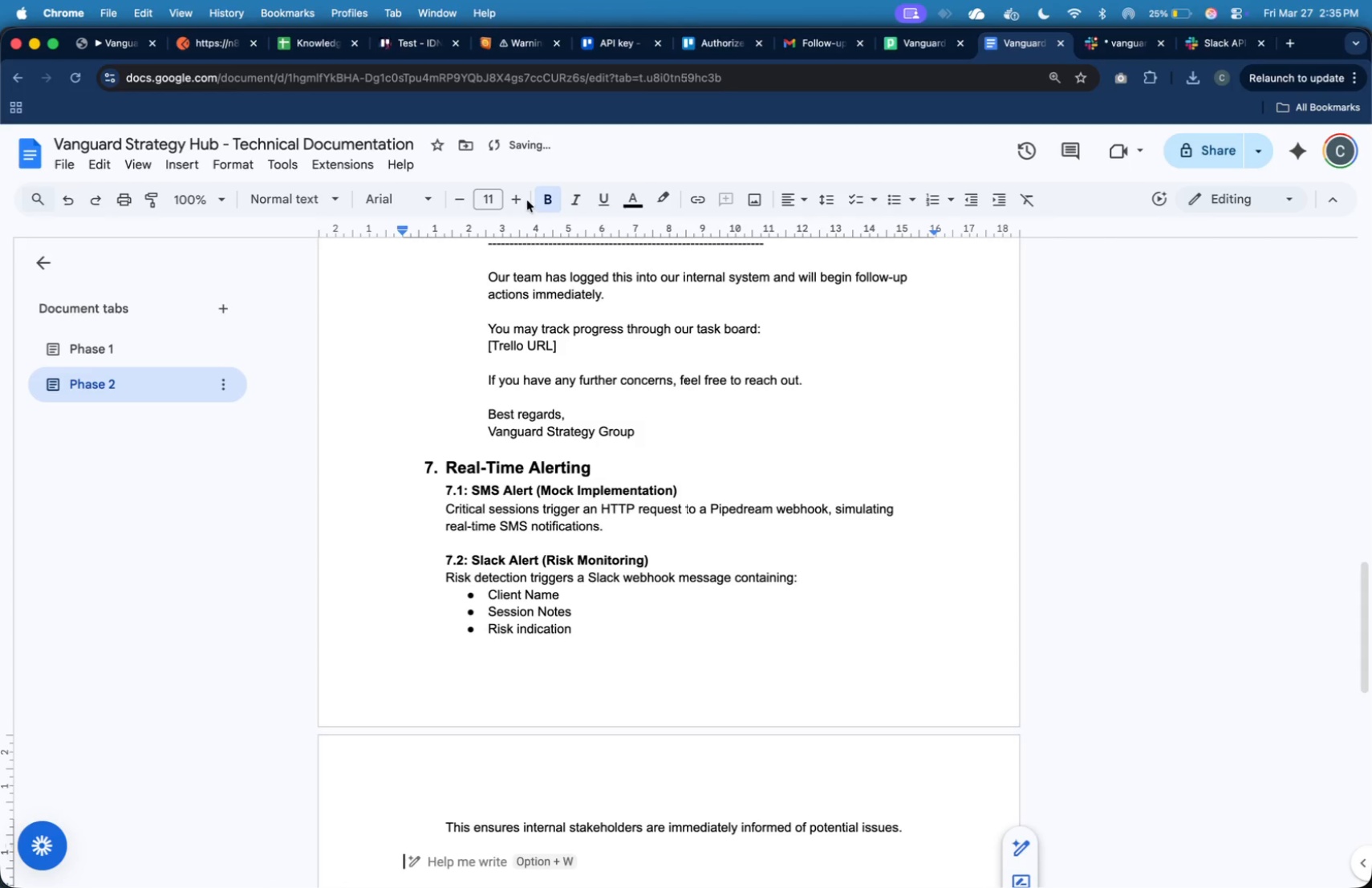 
double_click([520, 200])
 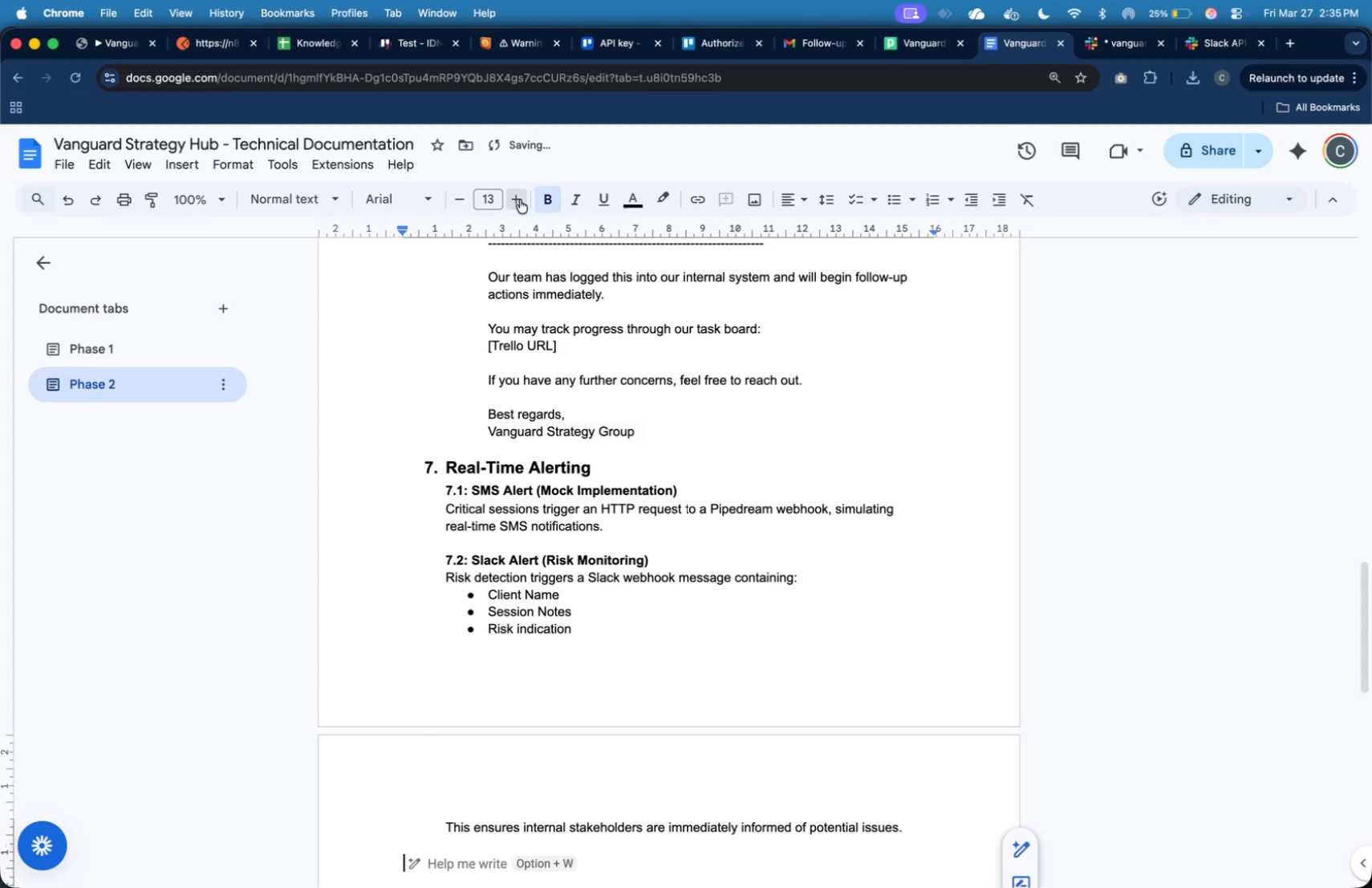 
triple_click([520, 200])
 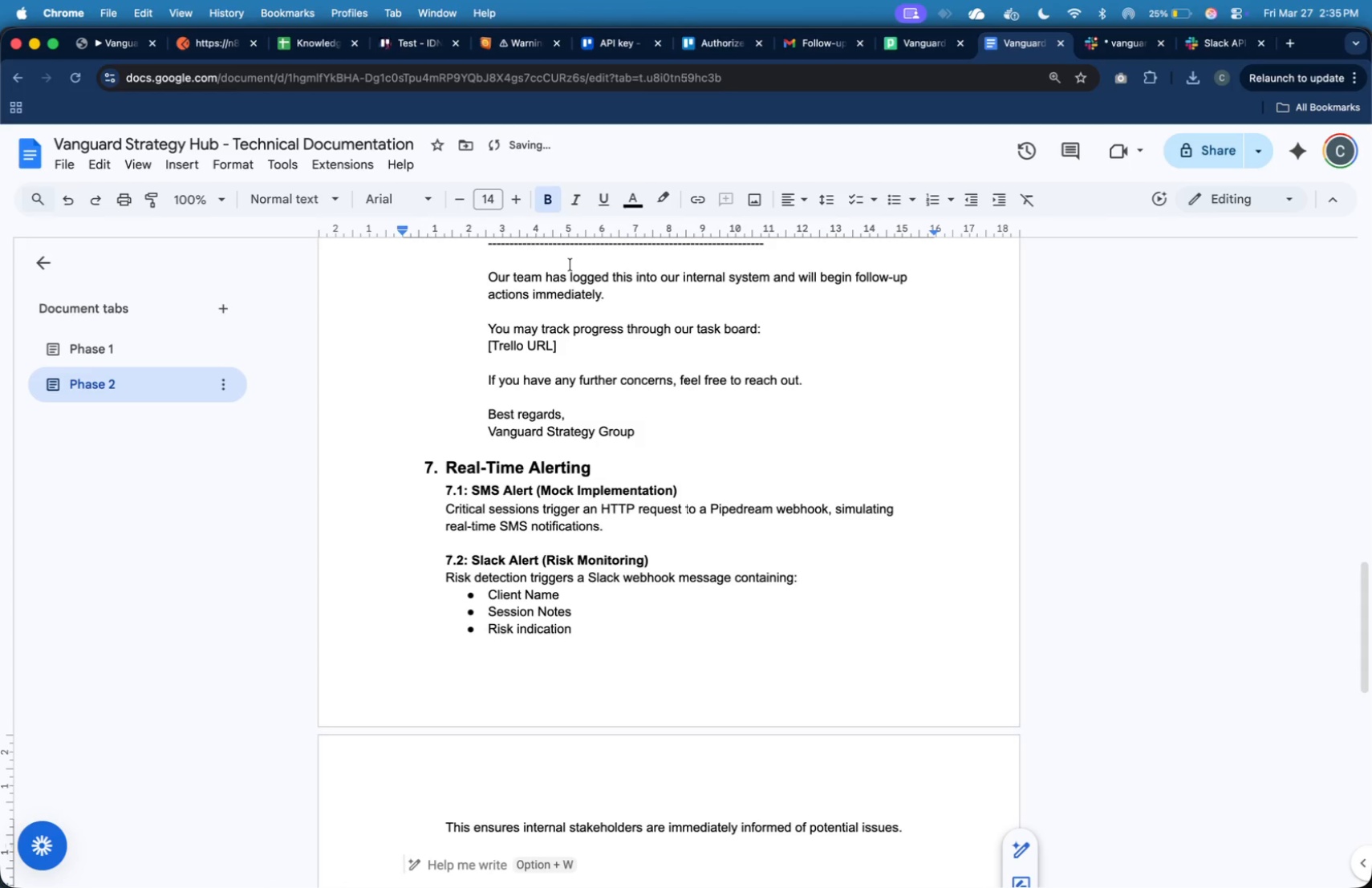 
type(8. Testing and Validation)
 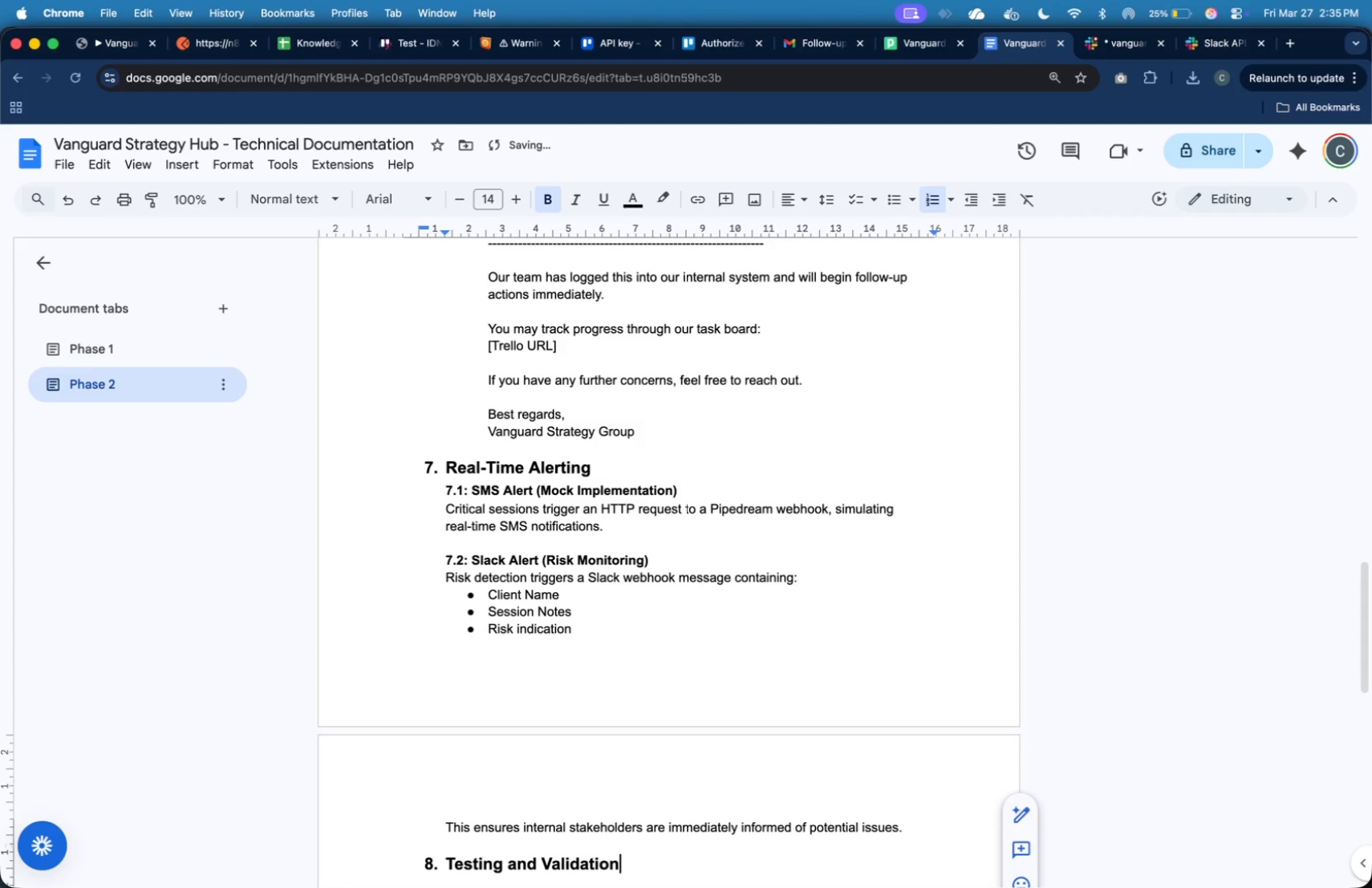 
key(Enter)
 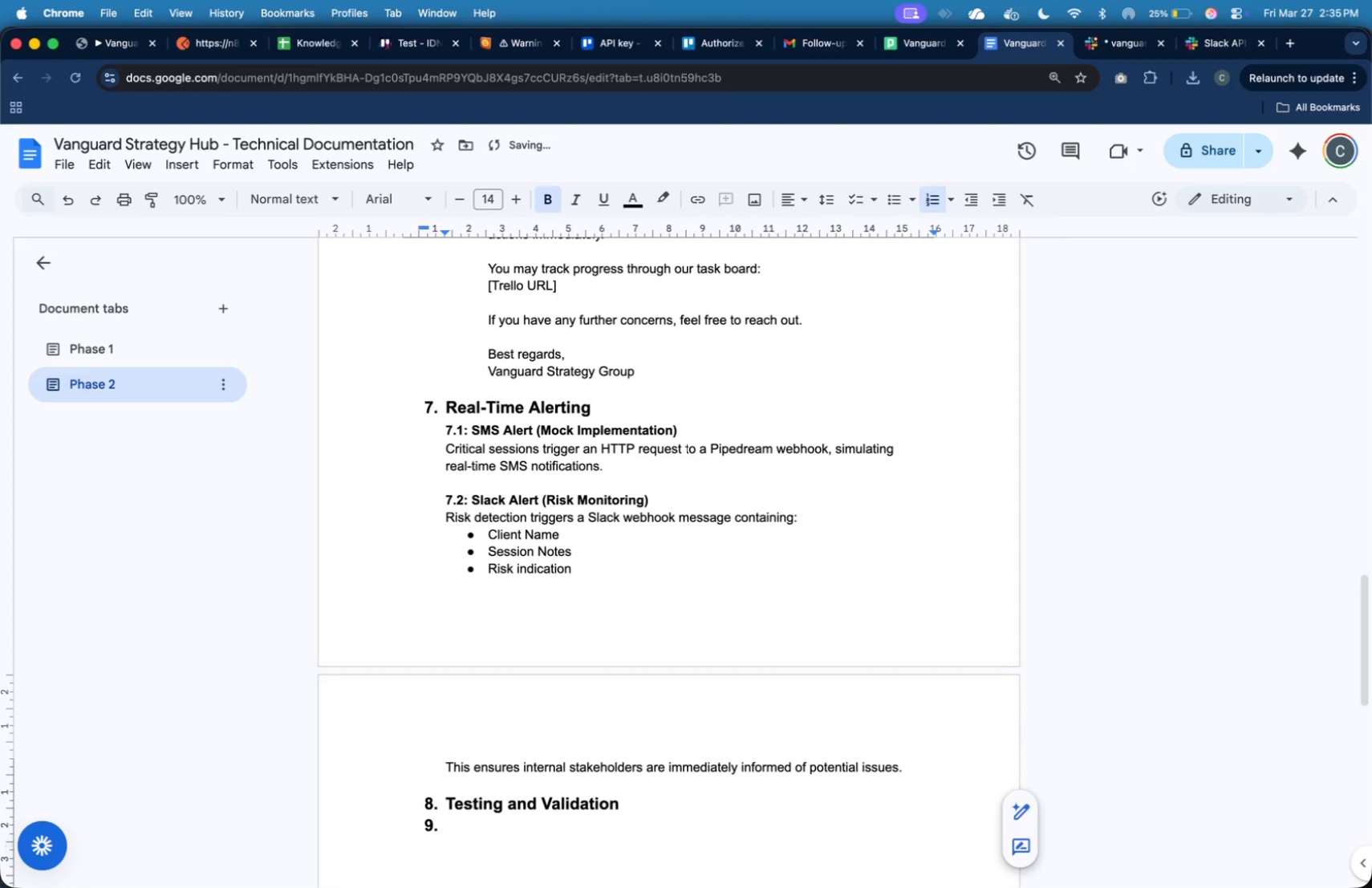 
key(Enter)
 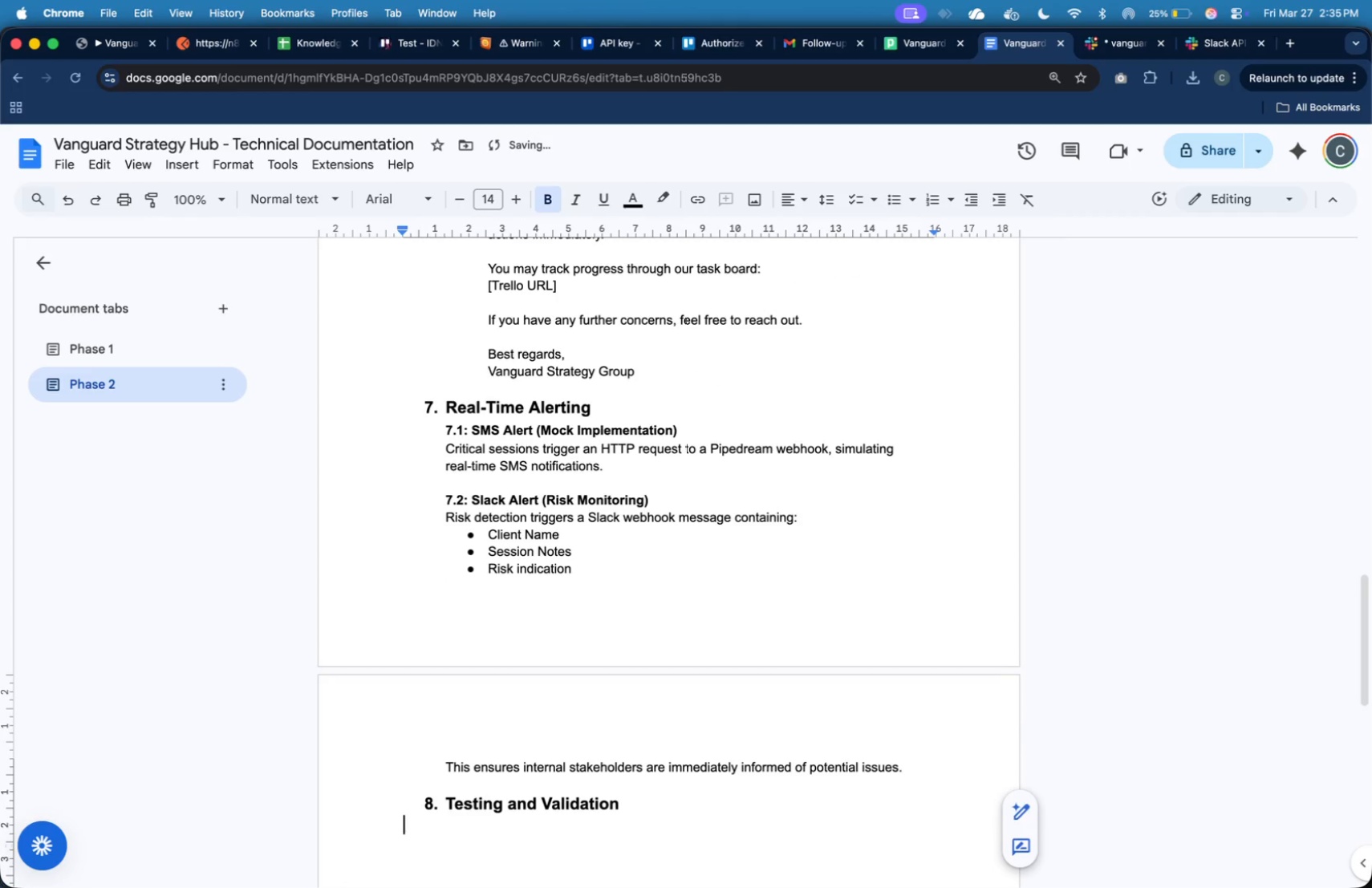 
key(Tab)
 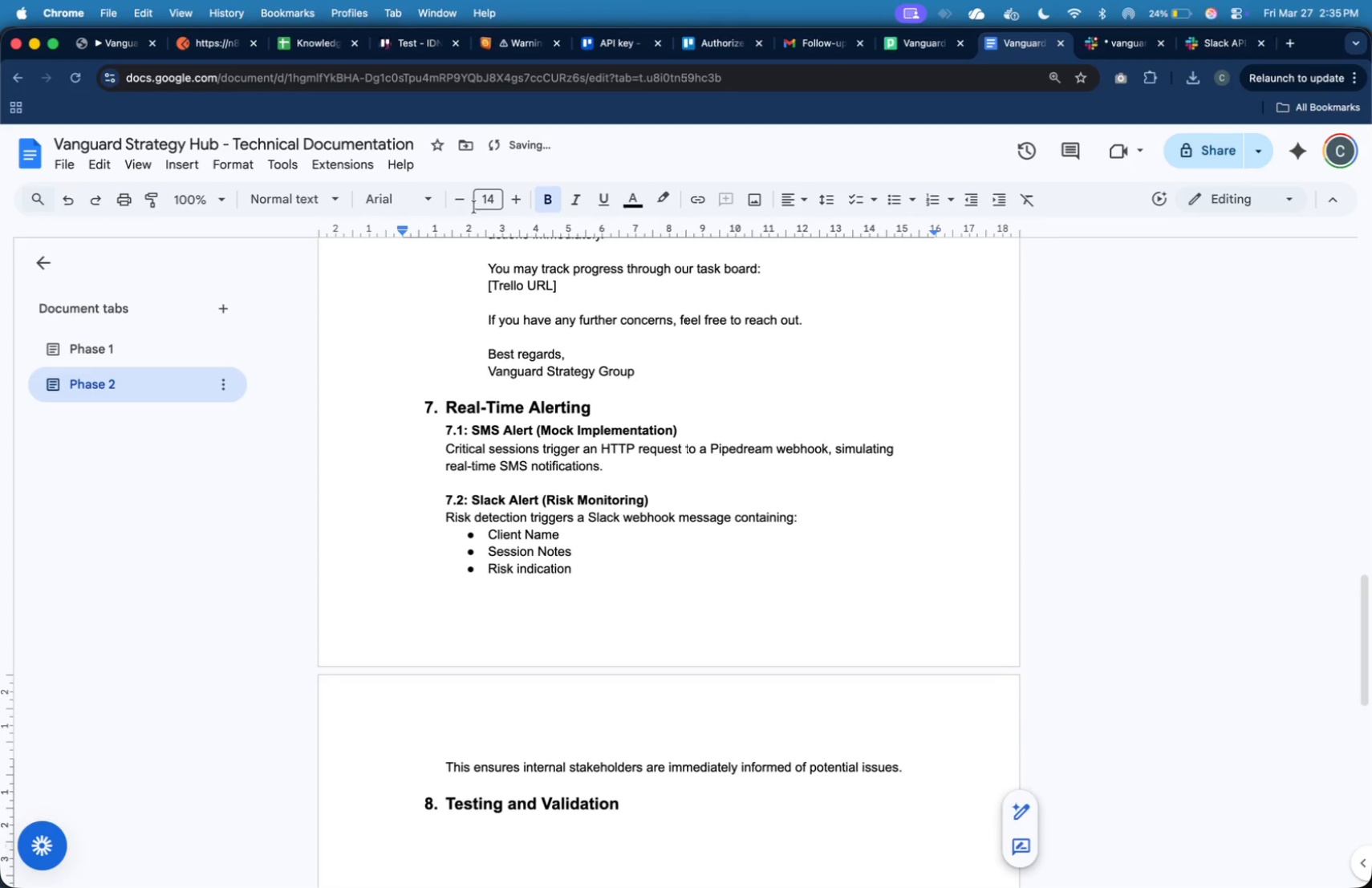 
double_click([469, 201])
 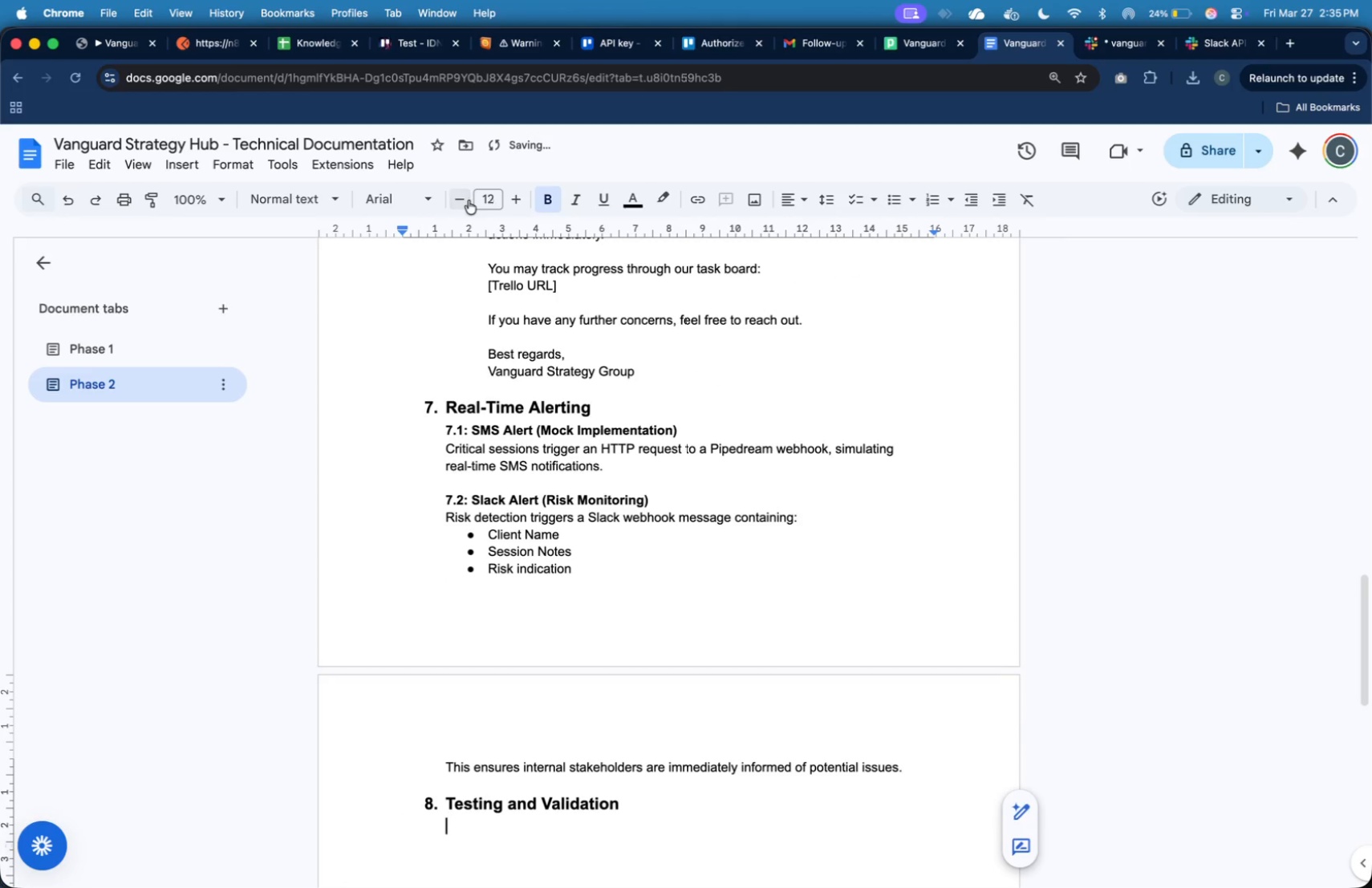 
triple_click([469, 201])
 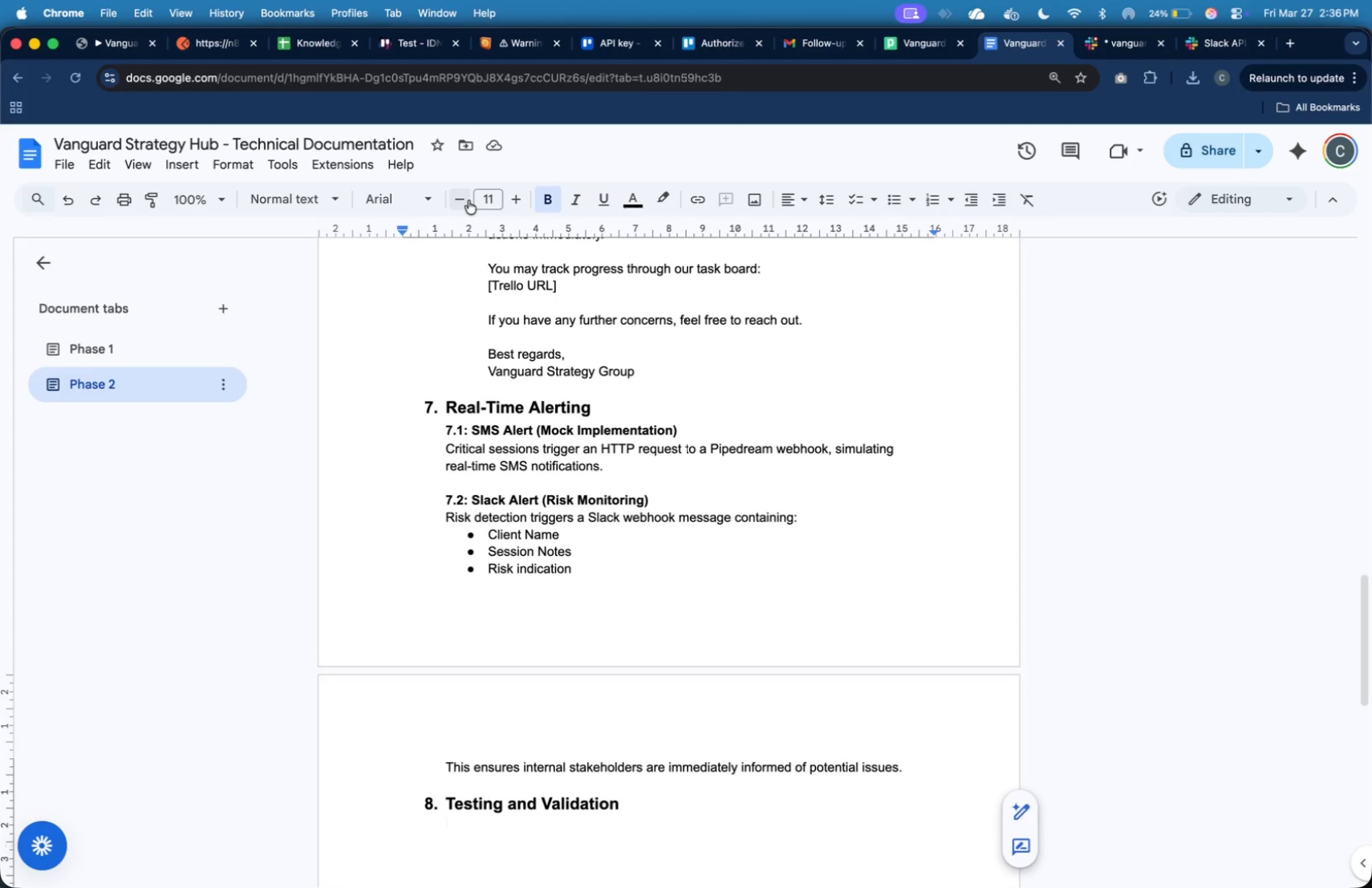 
wait(42.88)
 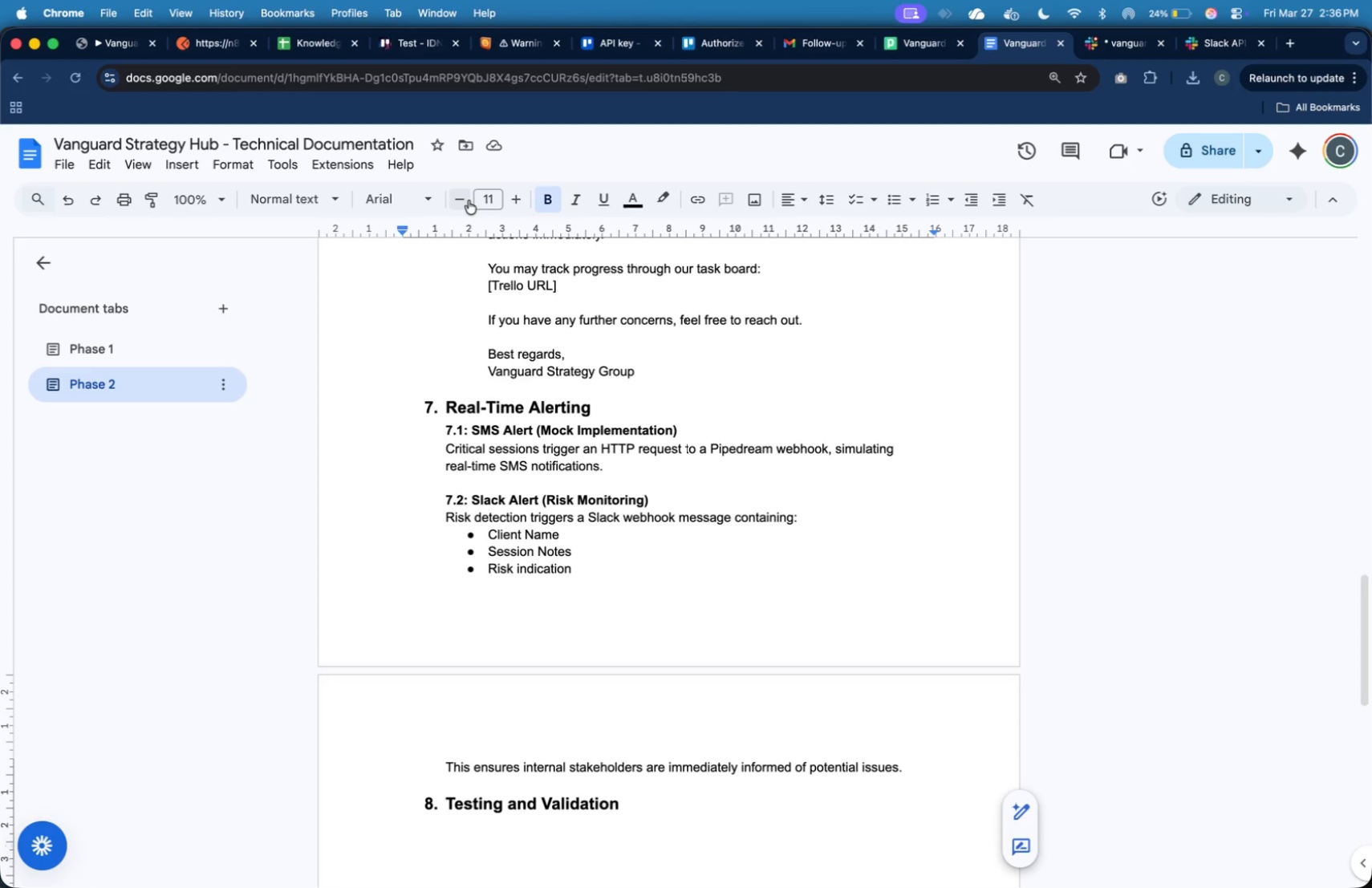 
type(Test Case 1: Critical + Risk)
 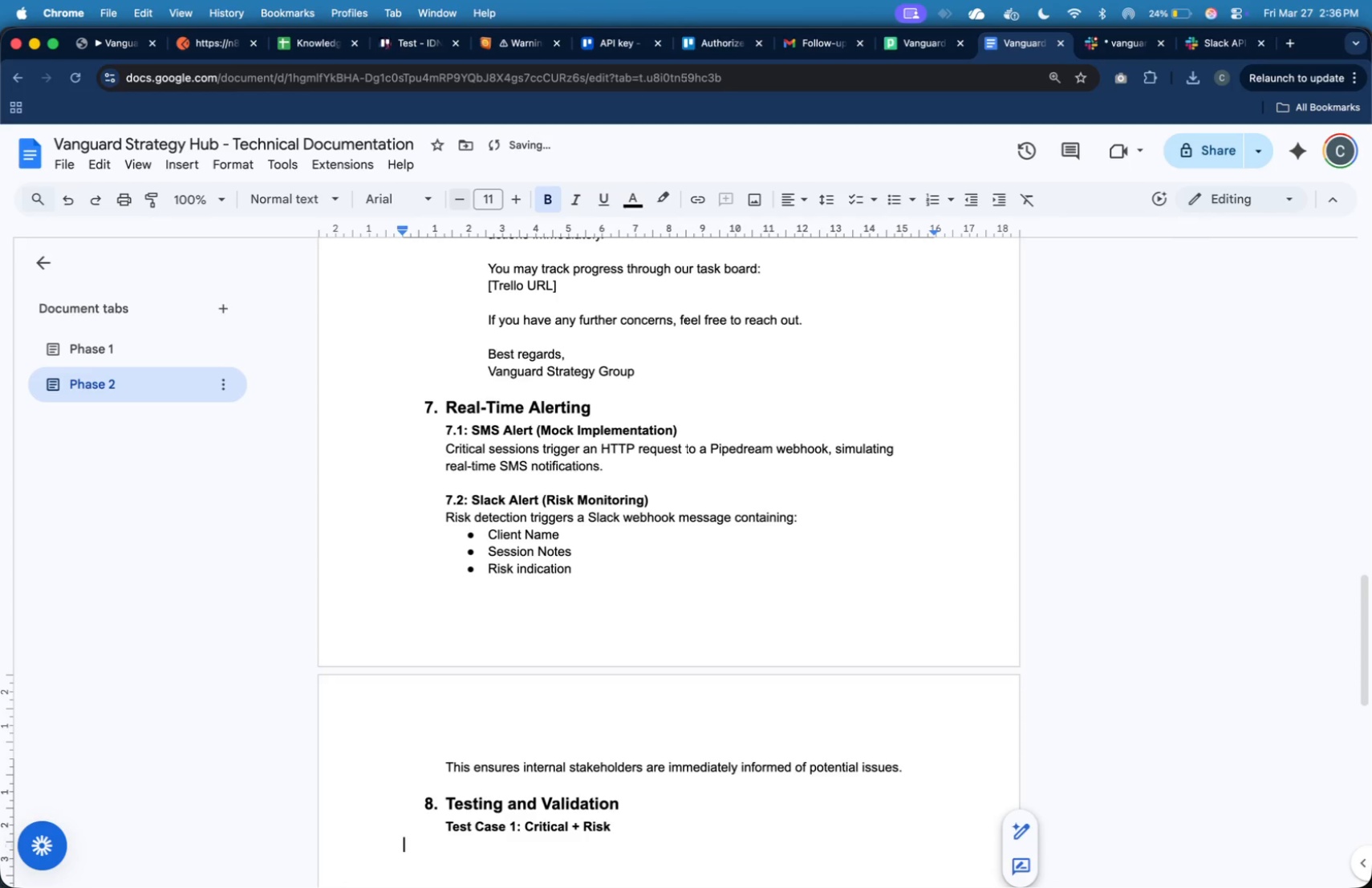 
 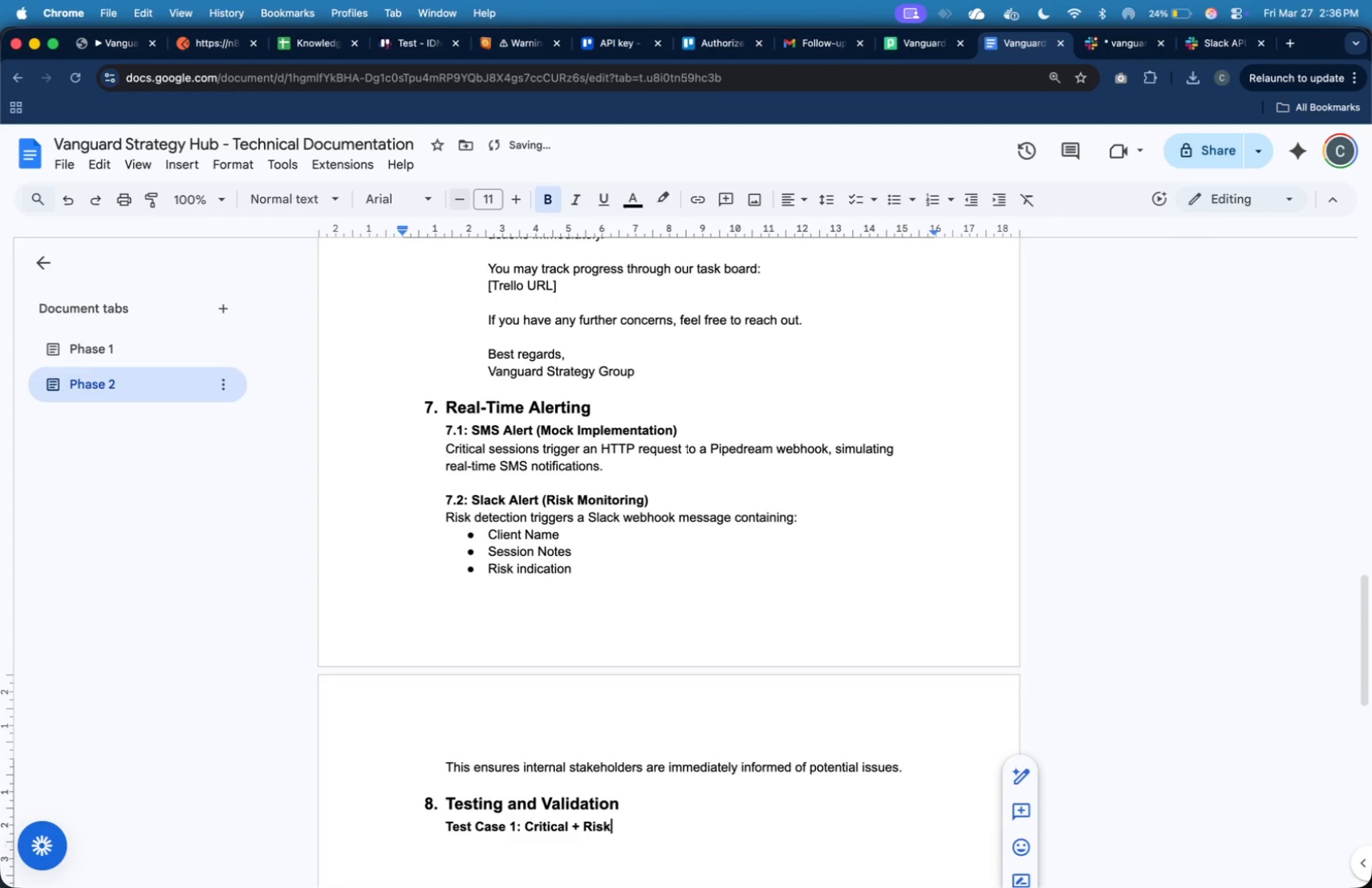 
key(Enter)
 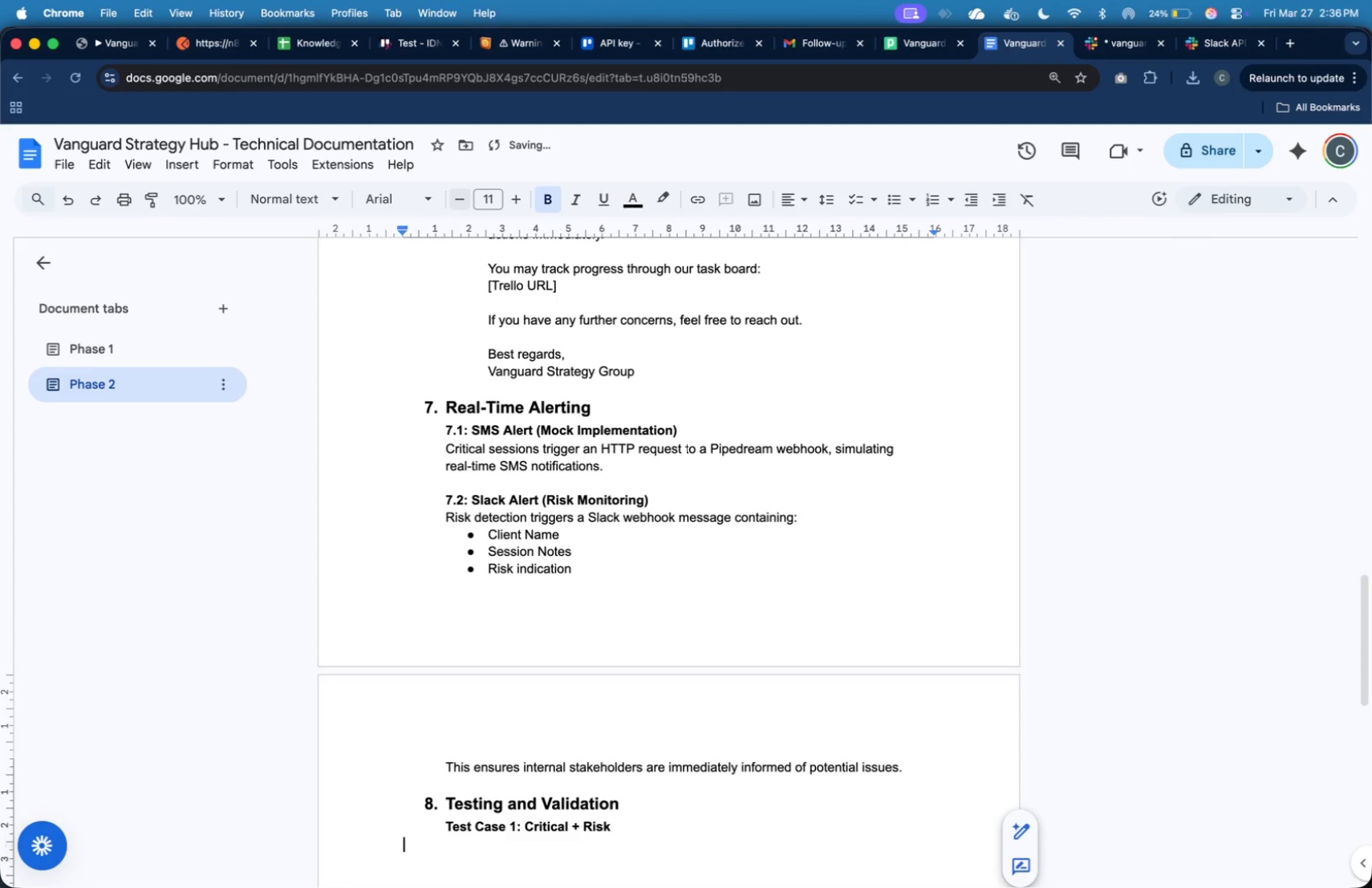 
key(Tab)
 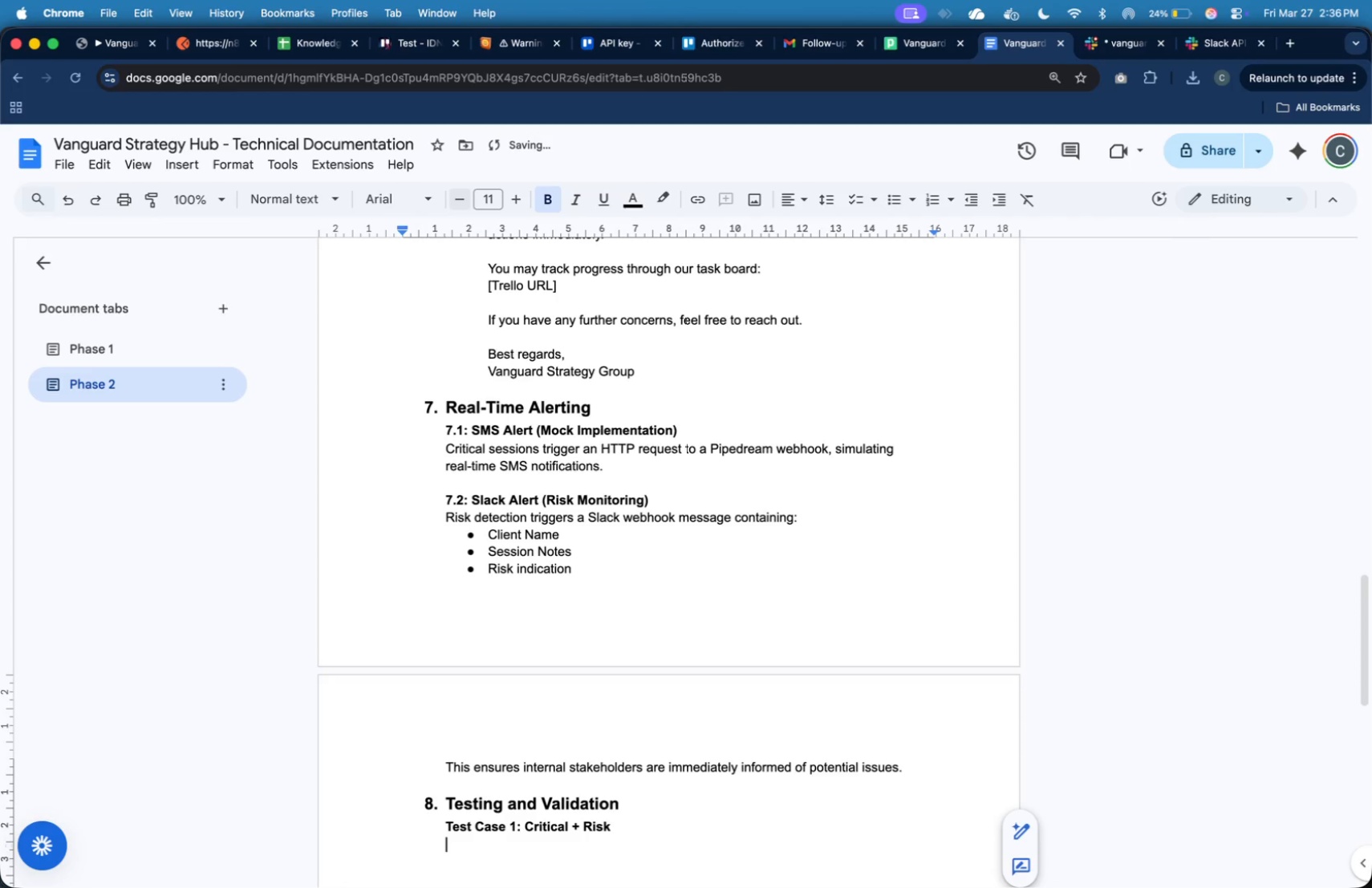 
key(Meta+B)
 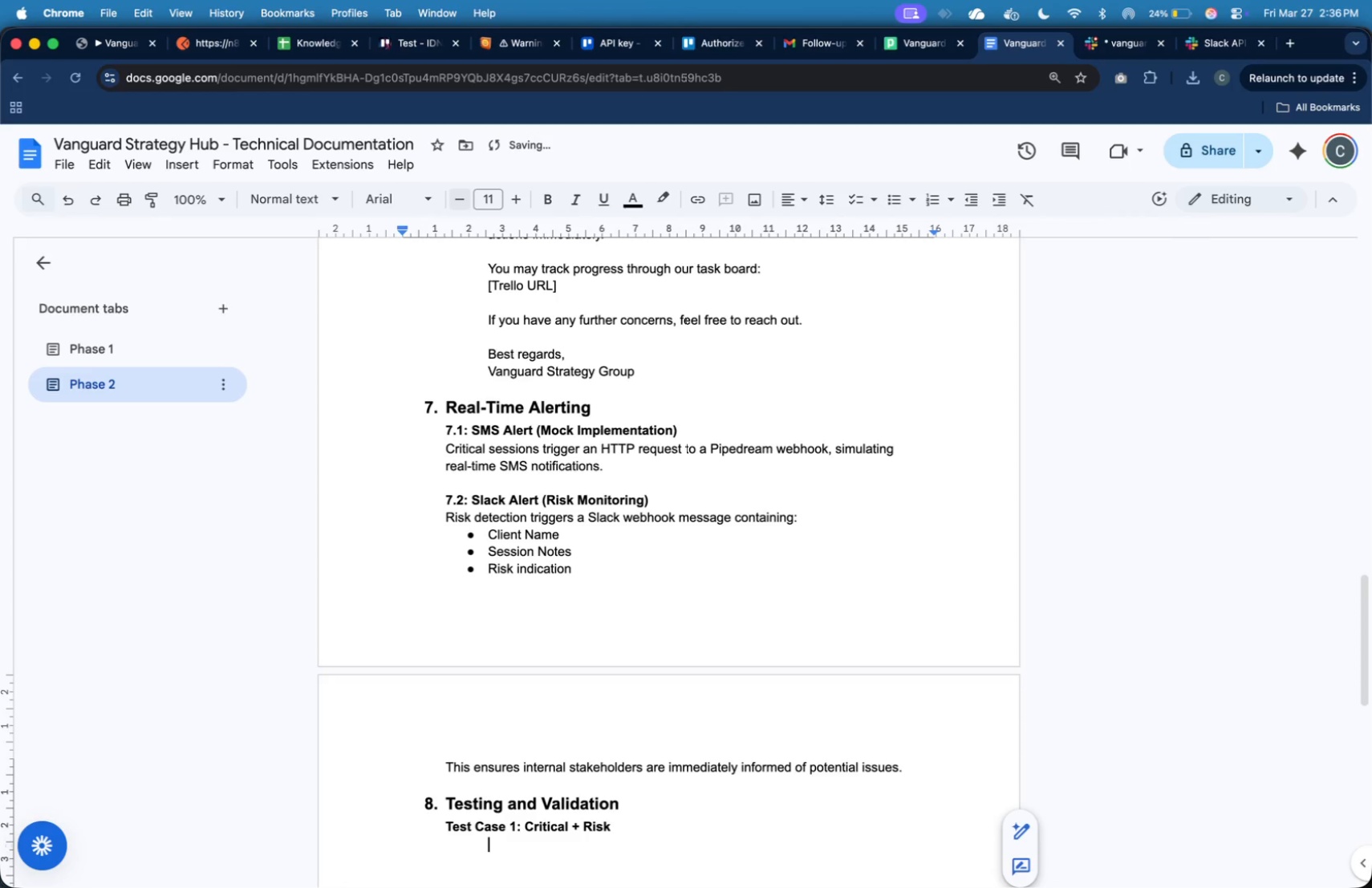 
key(Tab)
type(Input: )
 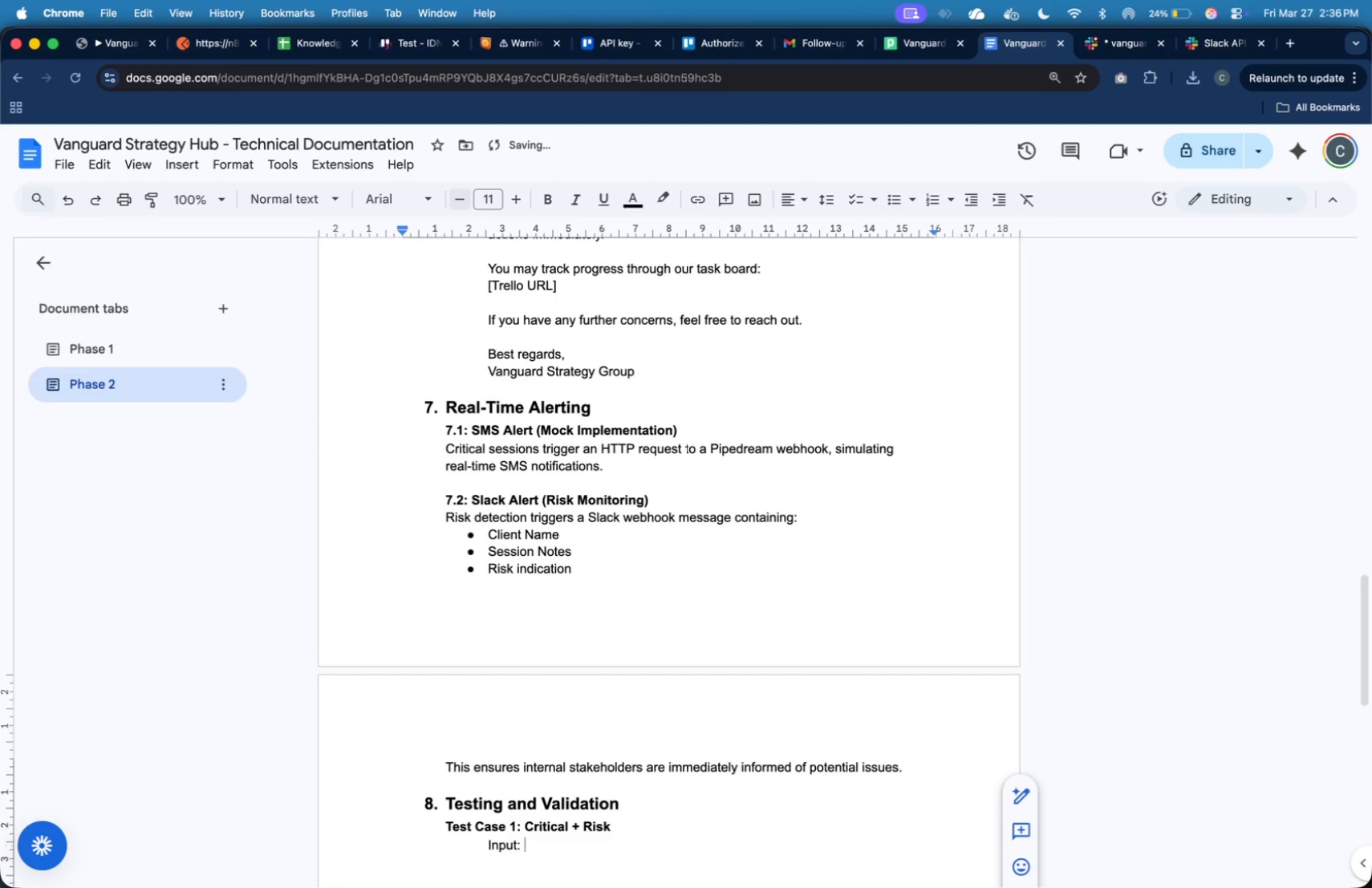 
key(Enter)
 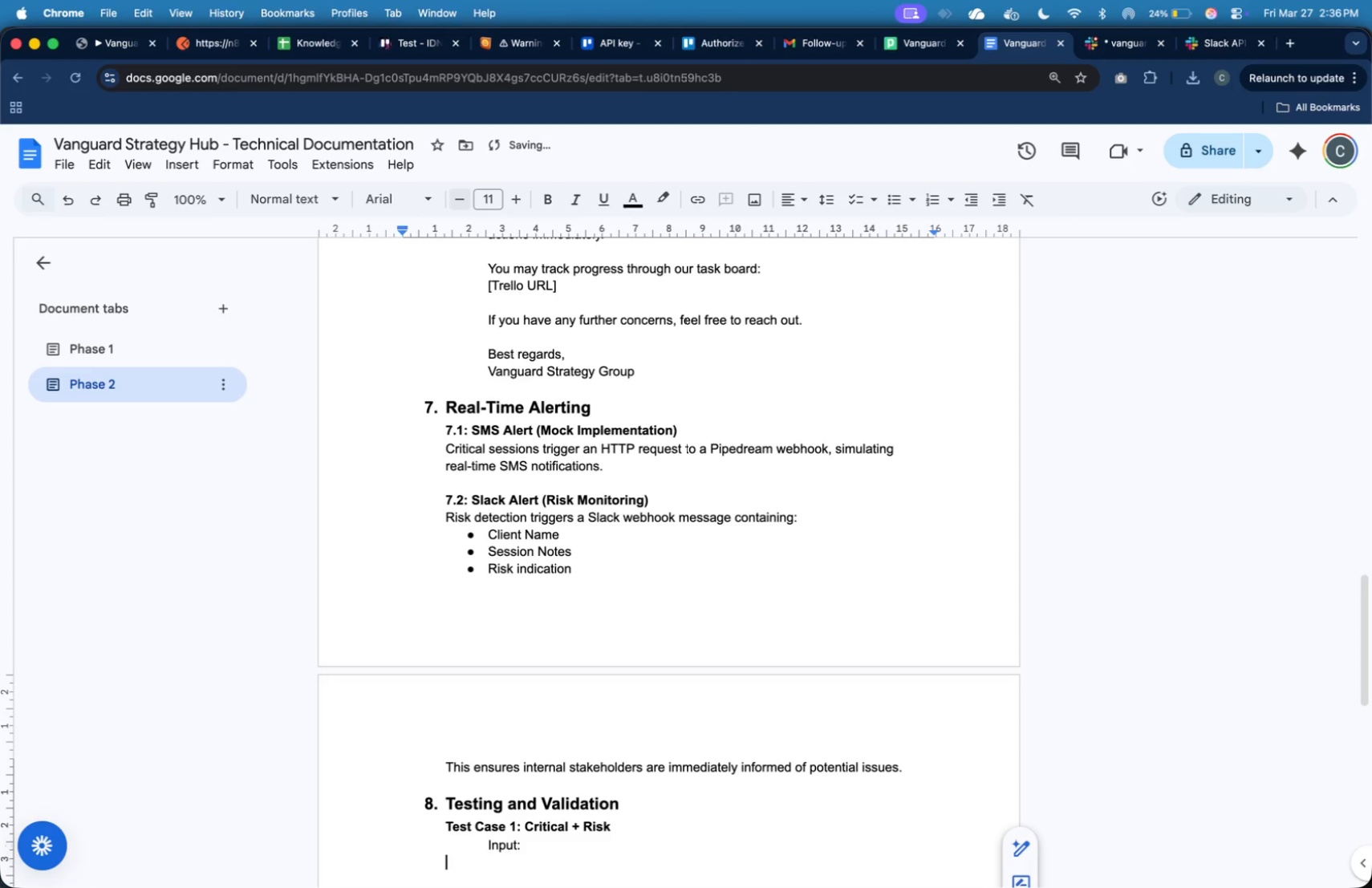 
key(Tab)
 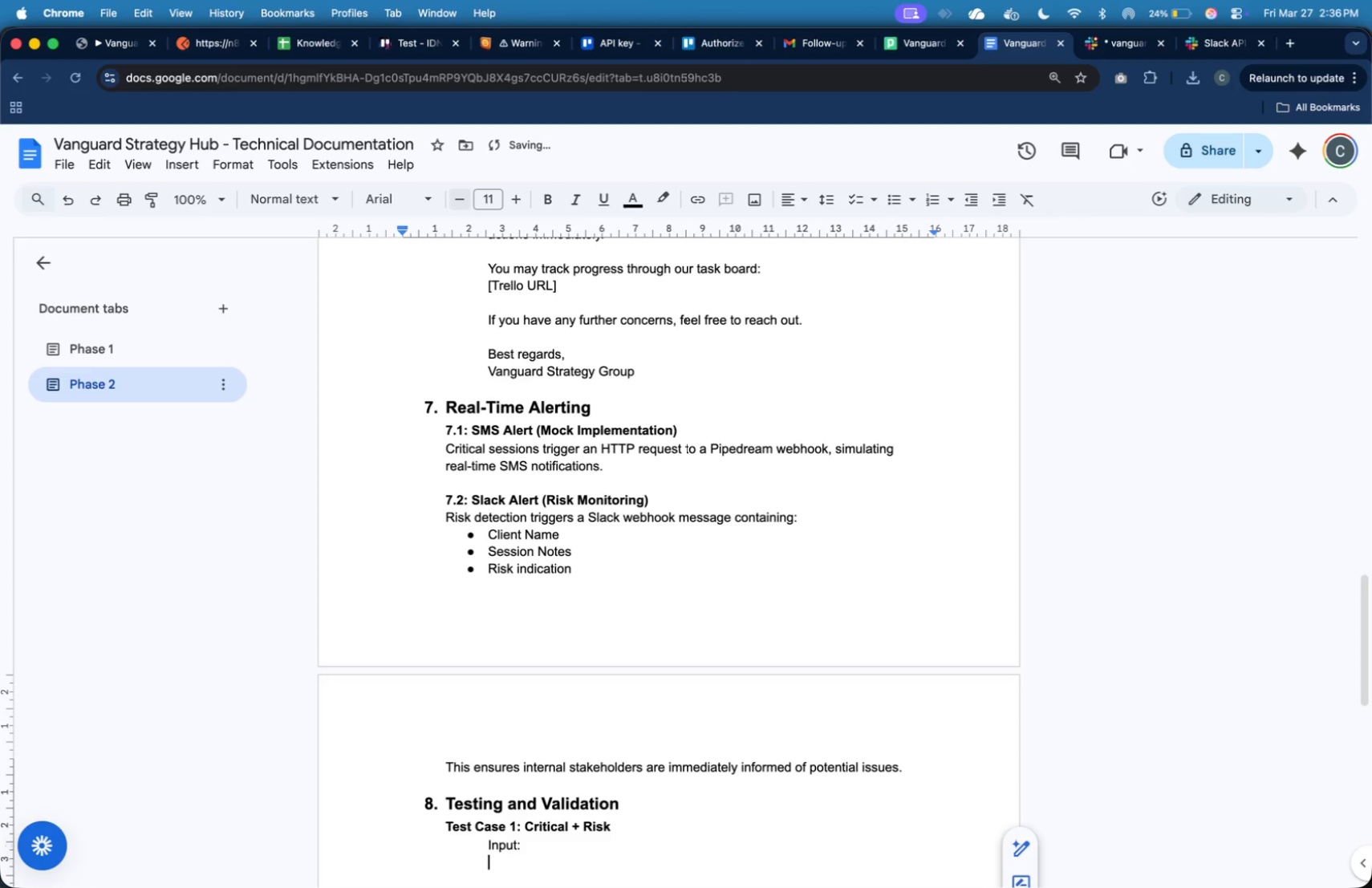 
key(Tab)
 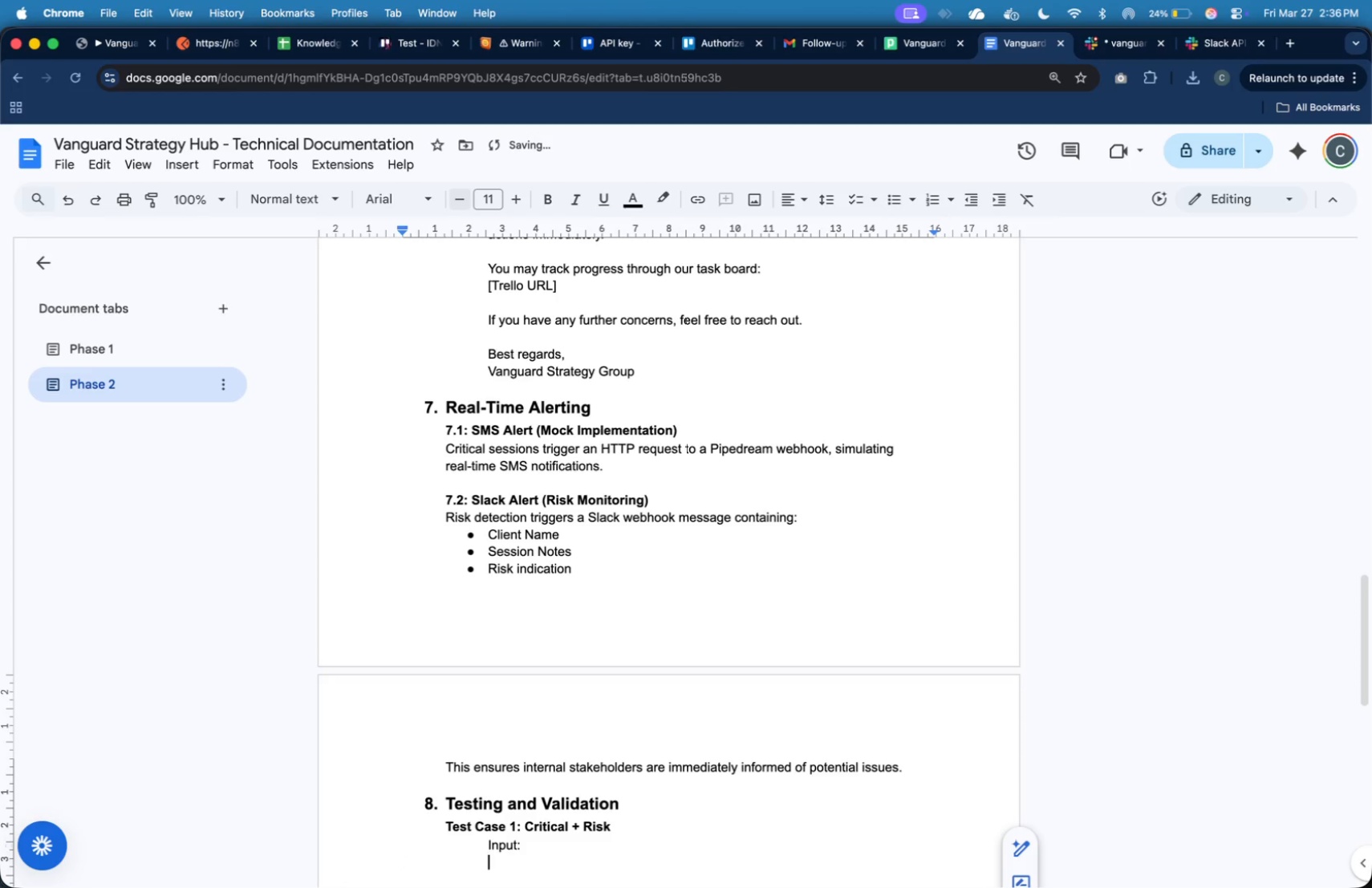 
scroll: coordinate [525, 391], scroll_direction: down, amount: 15.0
 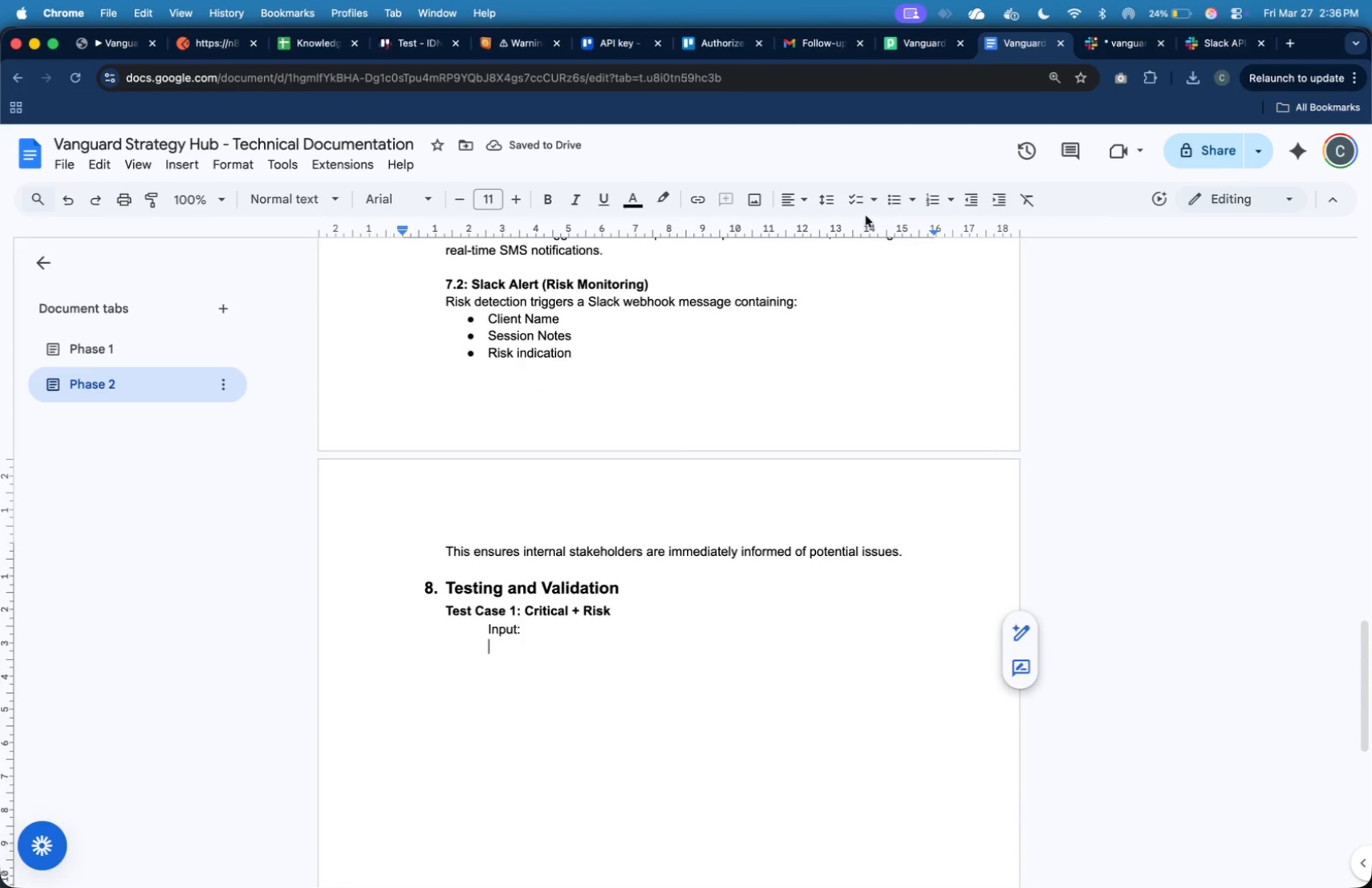 
left_click([891, 196])
 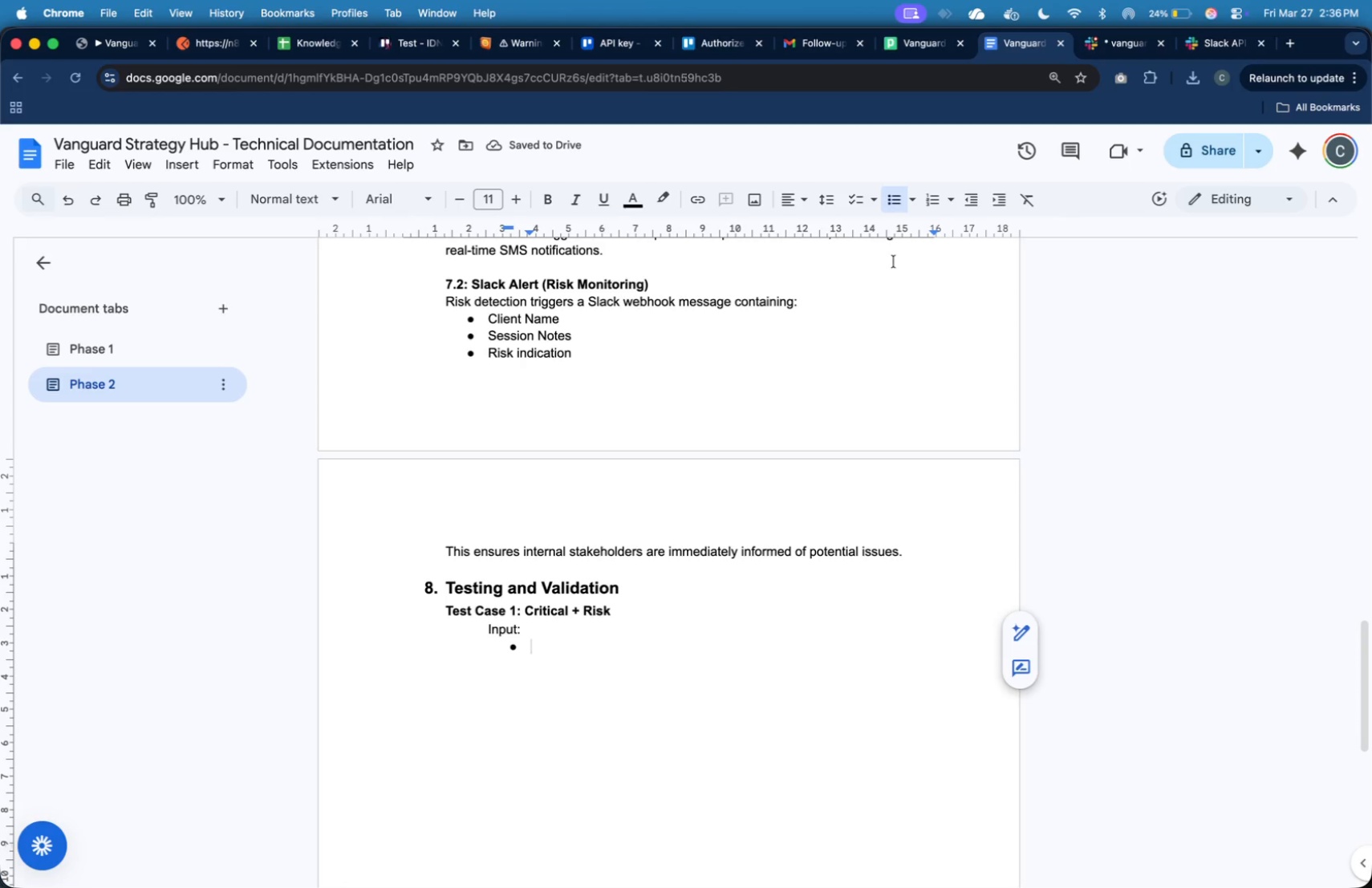 
wait(5.36)
 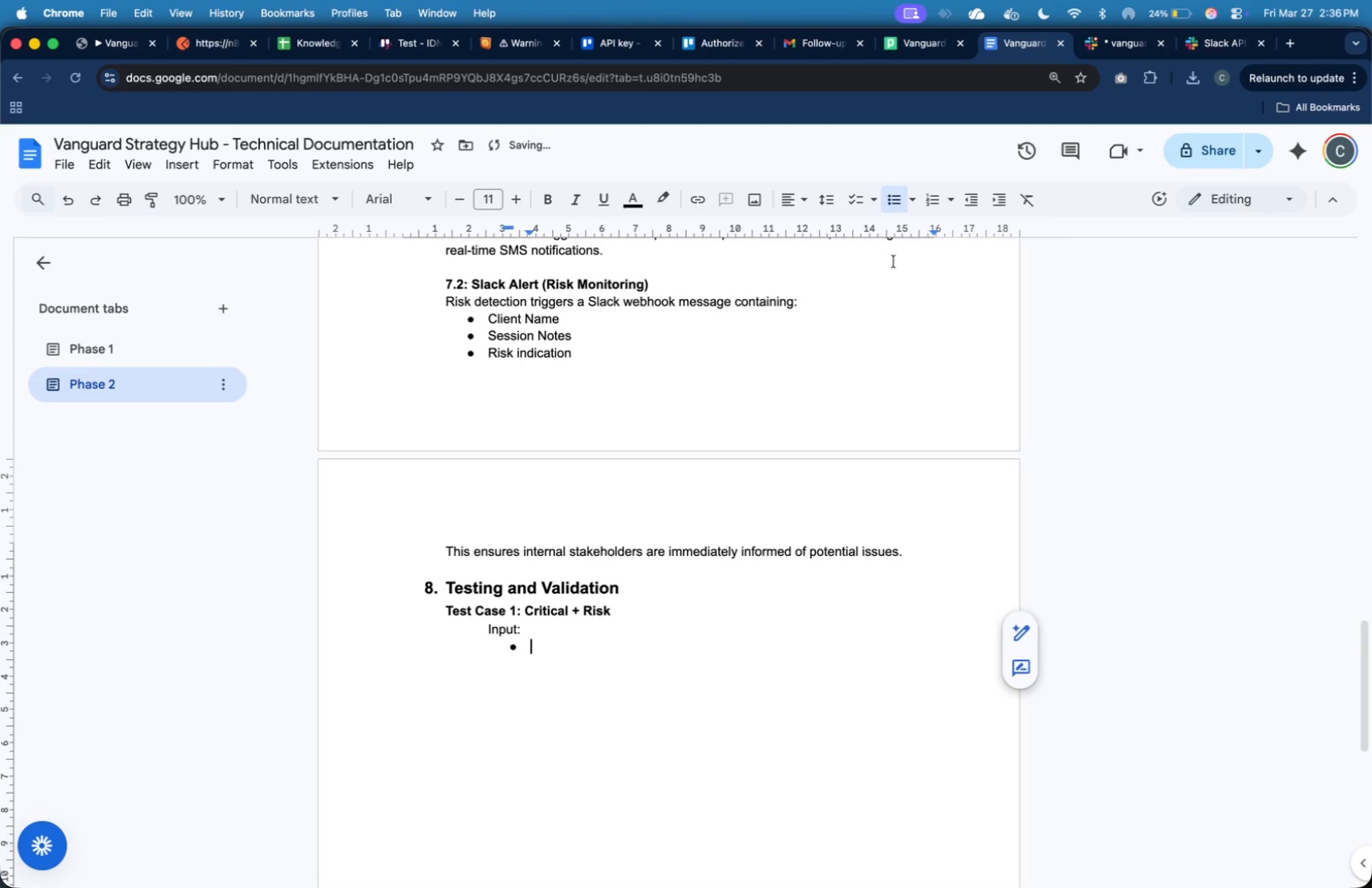 
type(Priotiy)
key(Backspace)
key(Backspace)
key(Backspace)
type(rity: Critical)
 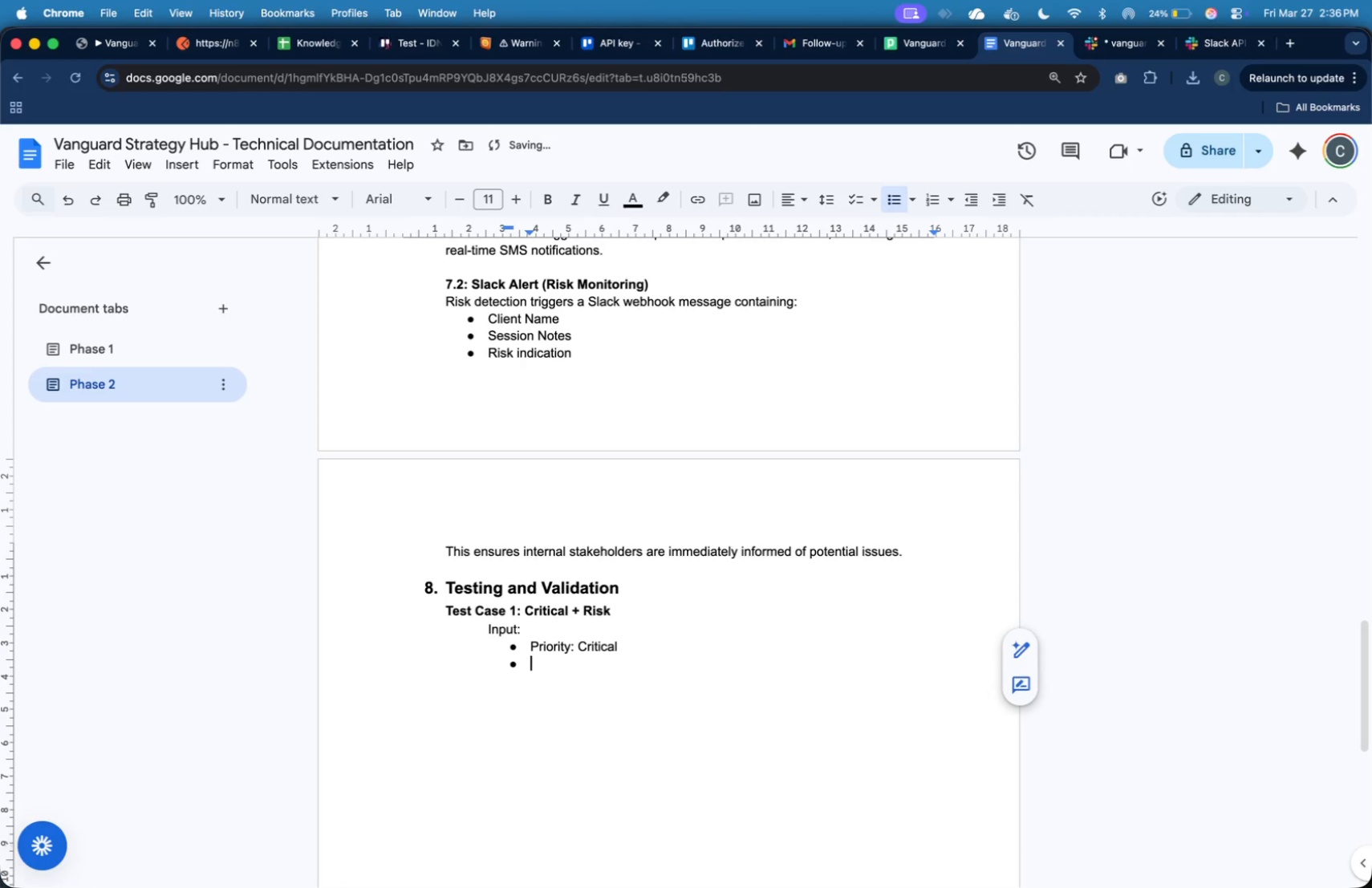 
 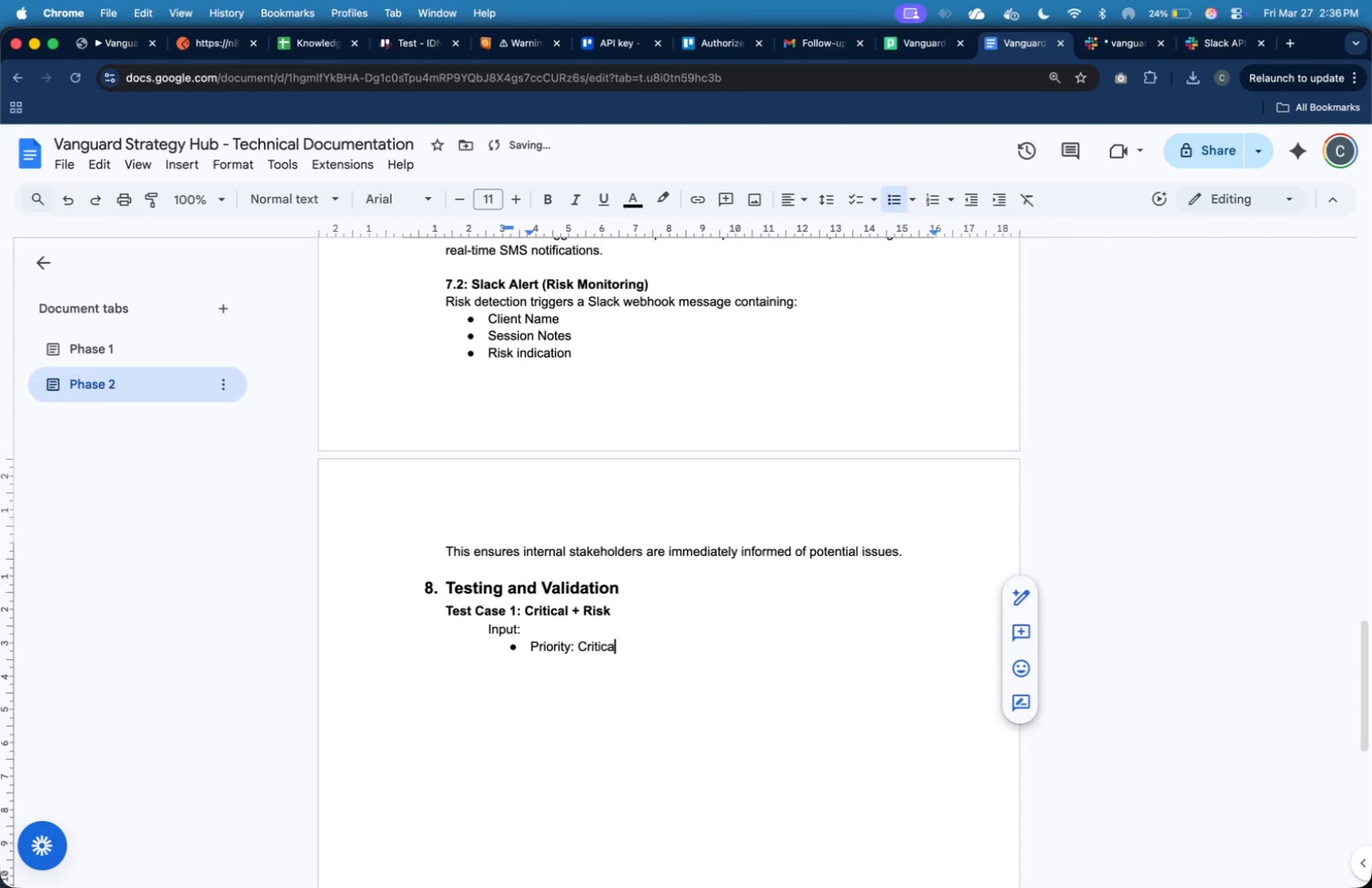 
key(Enter)
 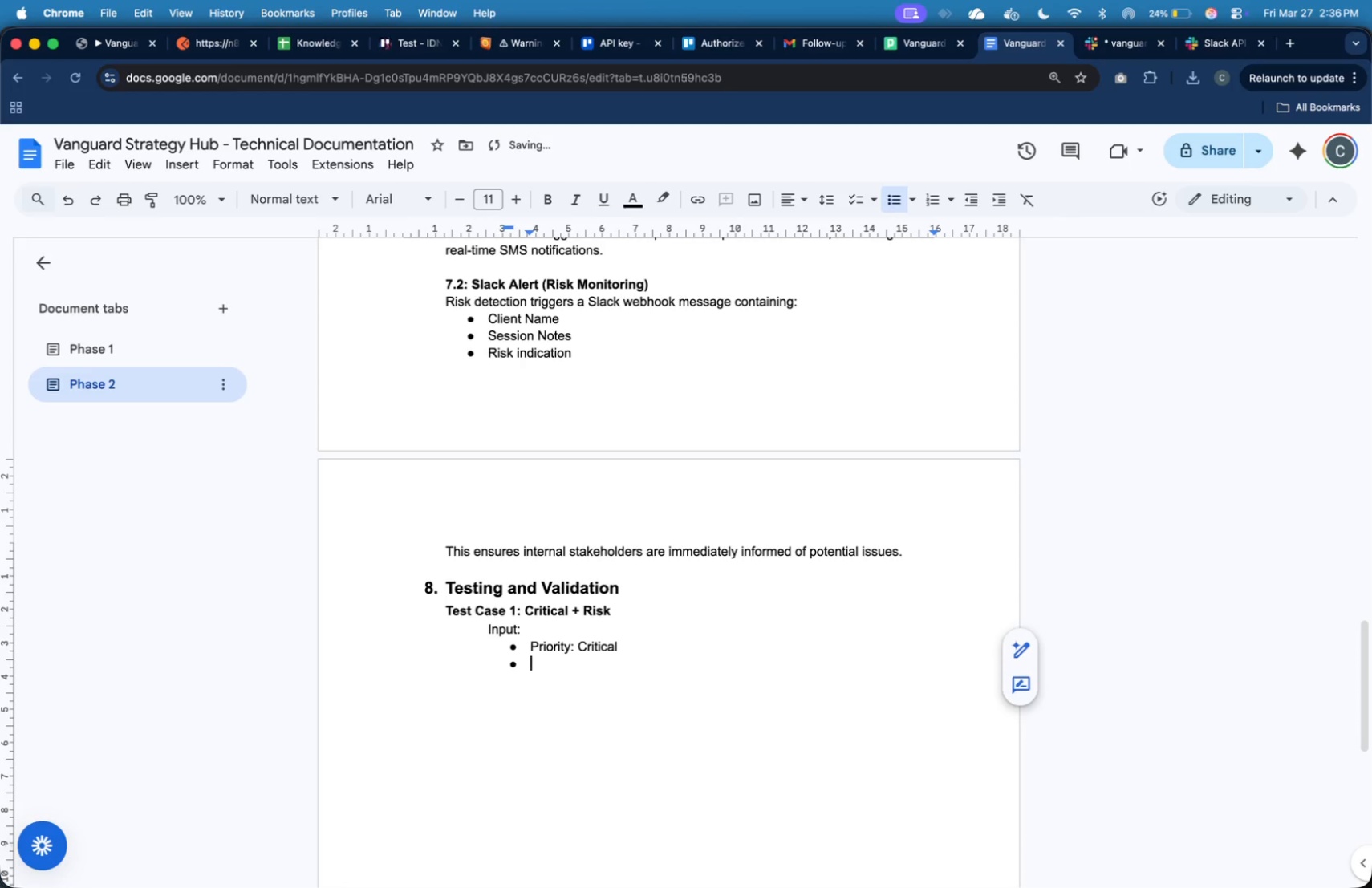 
type(Notes: Contains ::)
key(Backspace)
key(Backspace)
type("")
 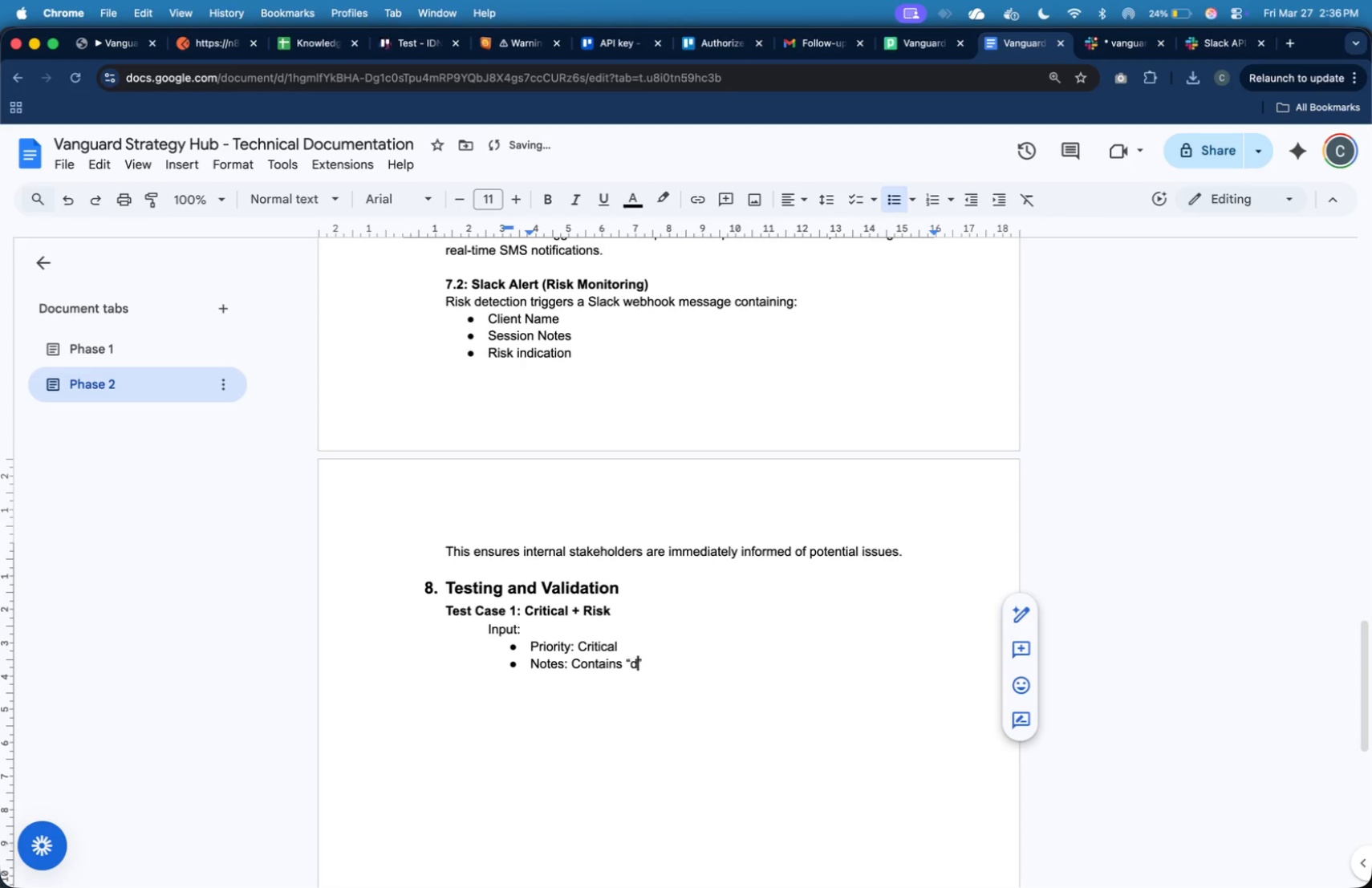 
 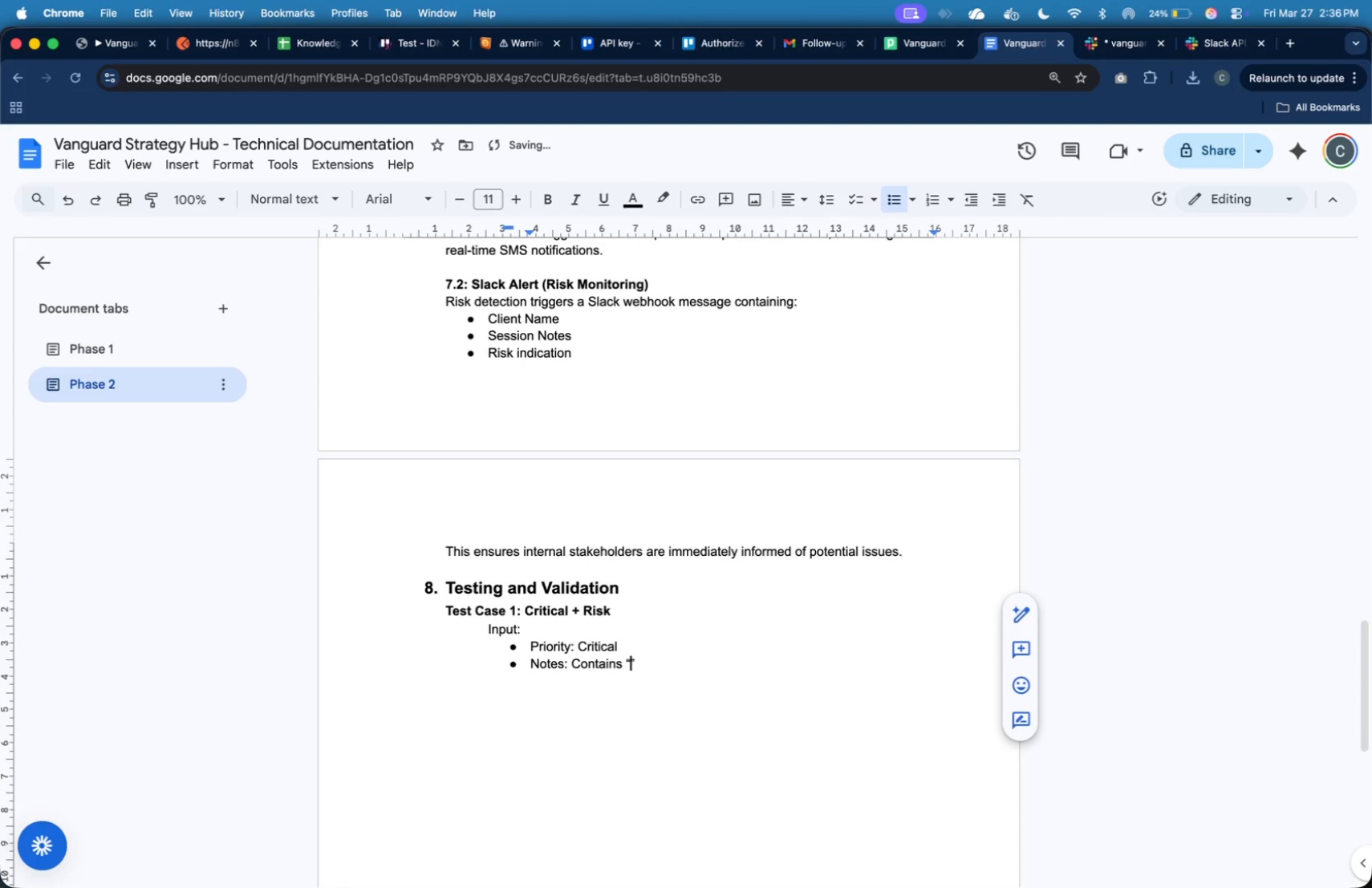 
key(ArrowLeft)
 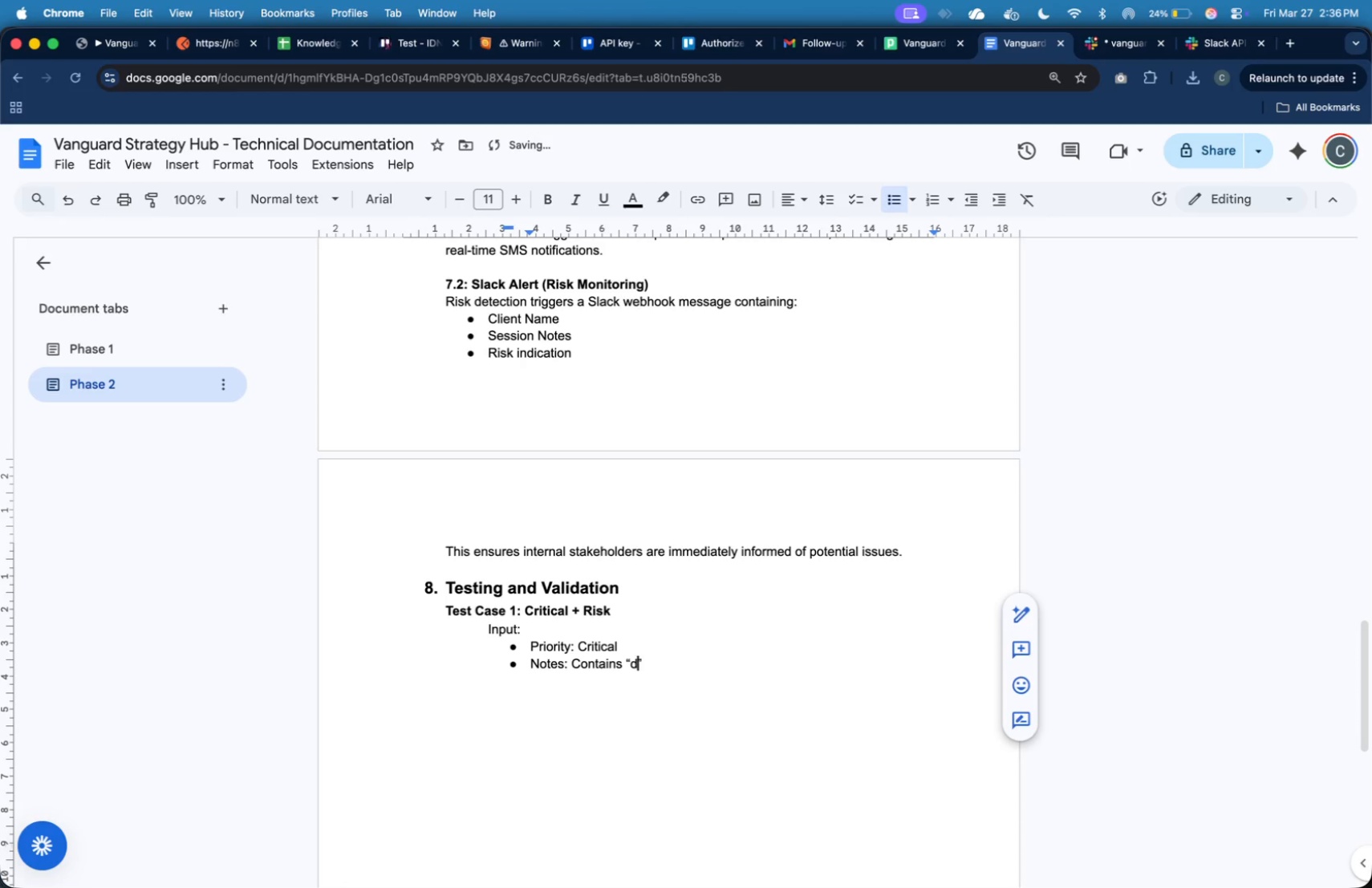 
type(delay)
 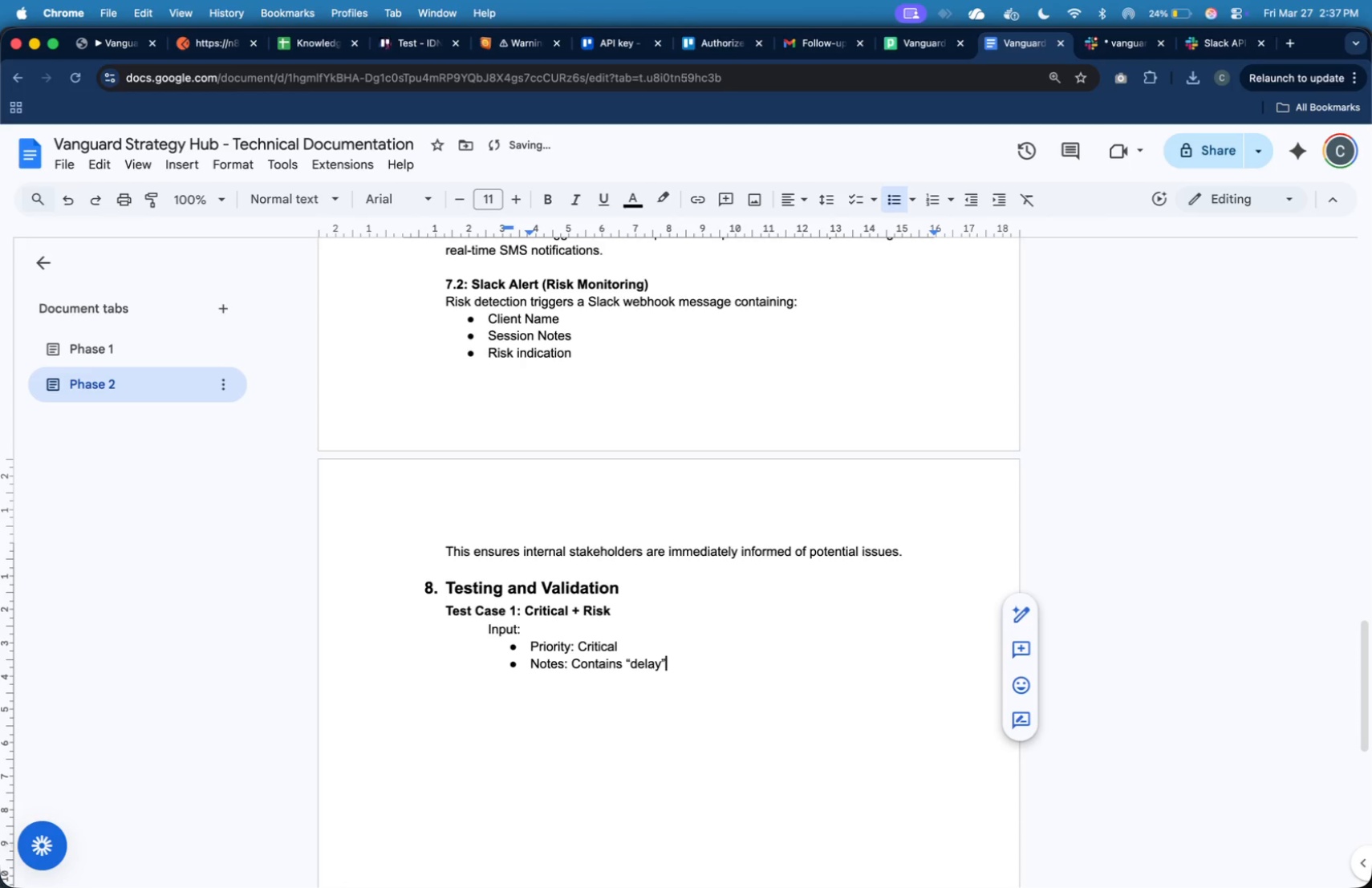 
key(ArrowRight)
 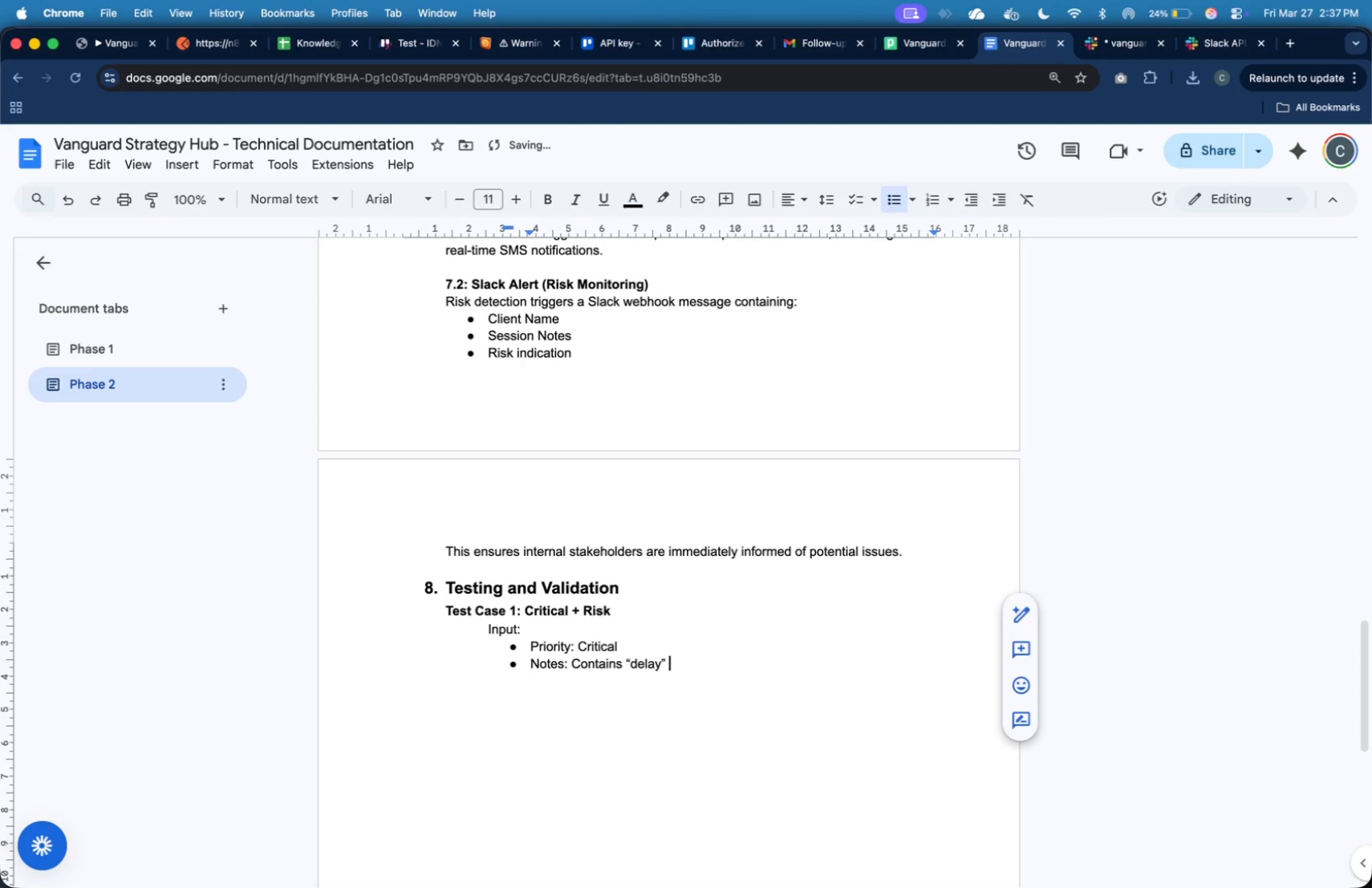 
type( or "")
 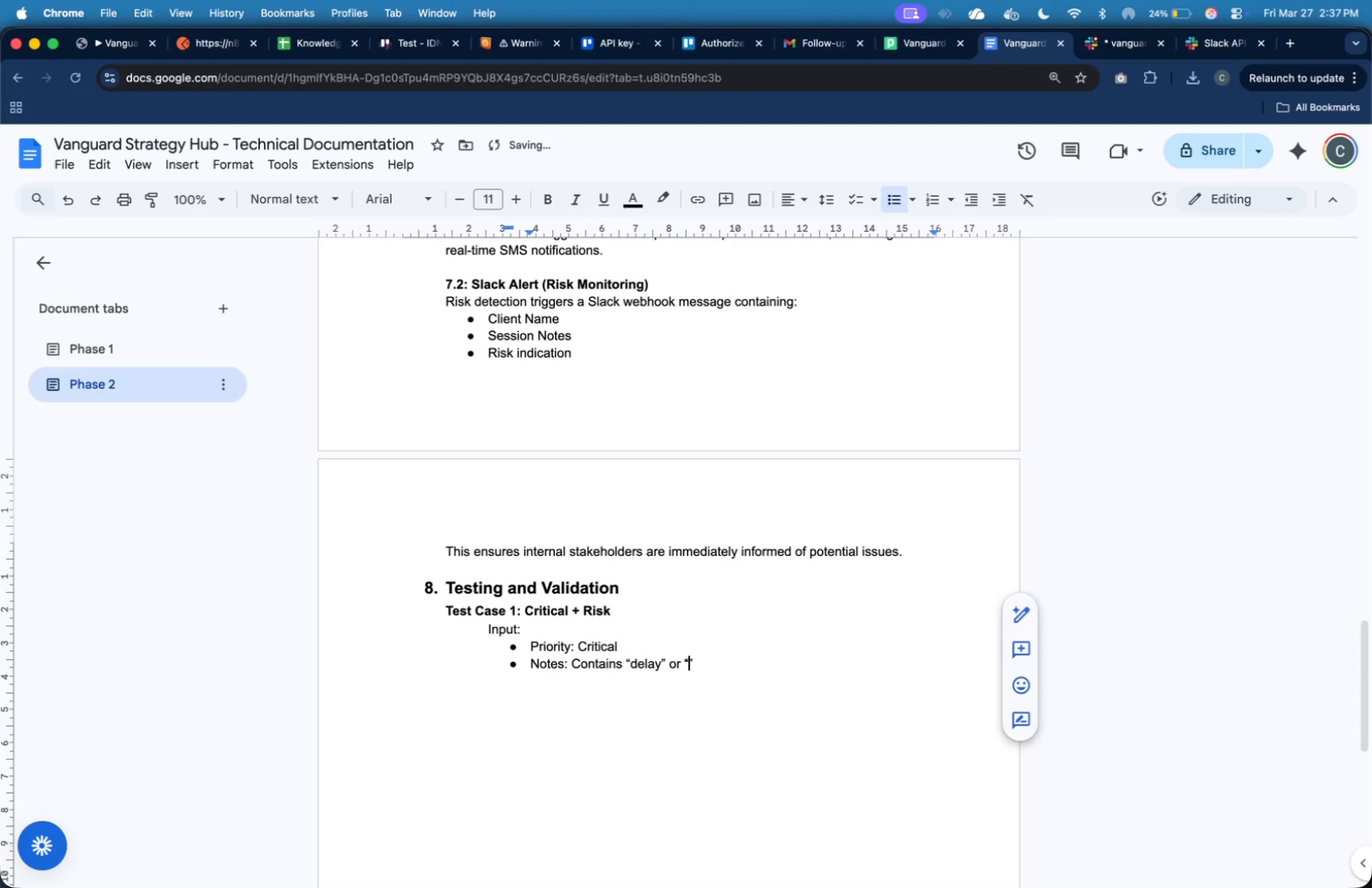 
 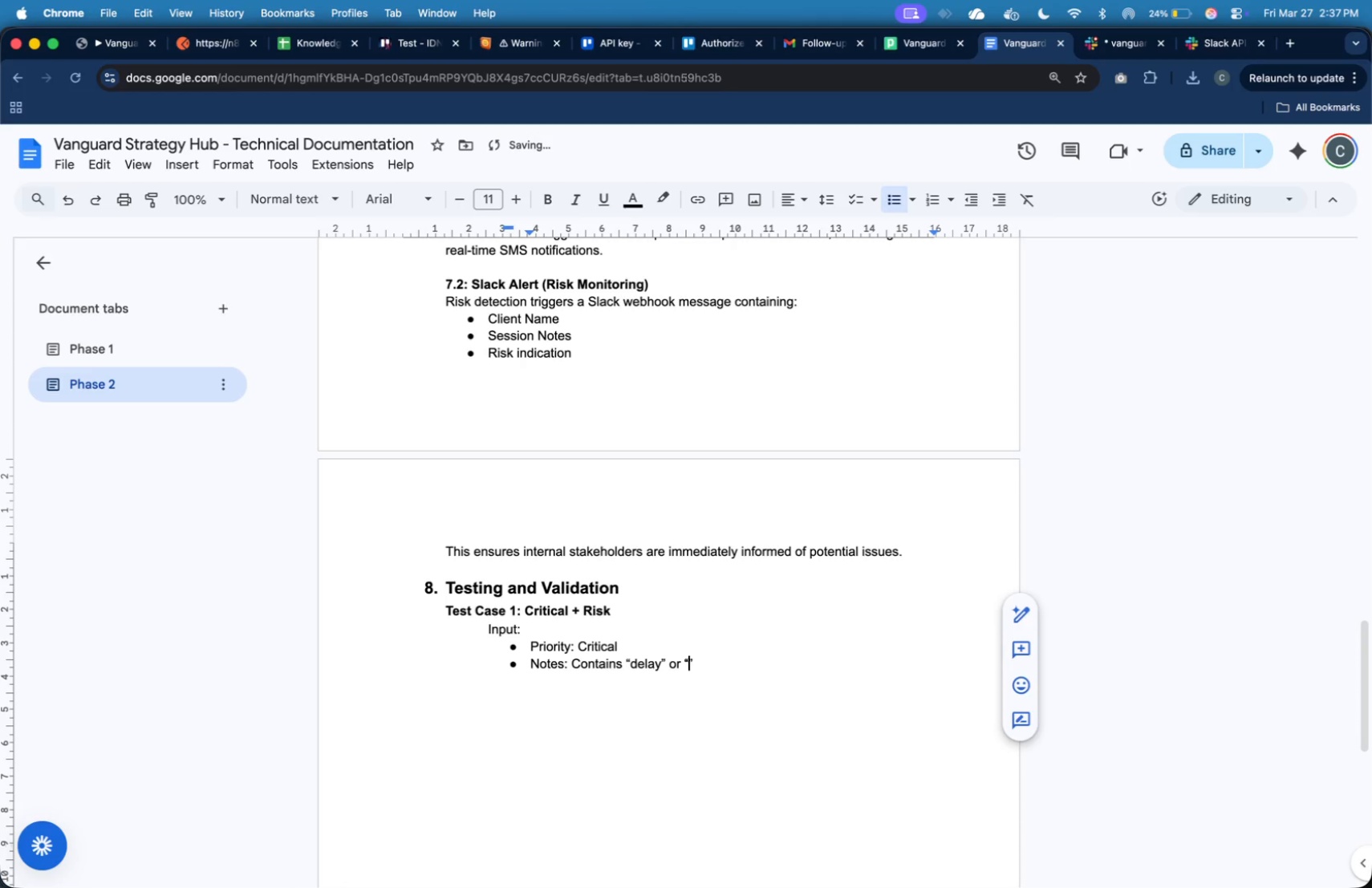 
key(ArrowLeft)
 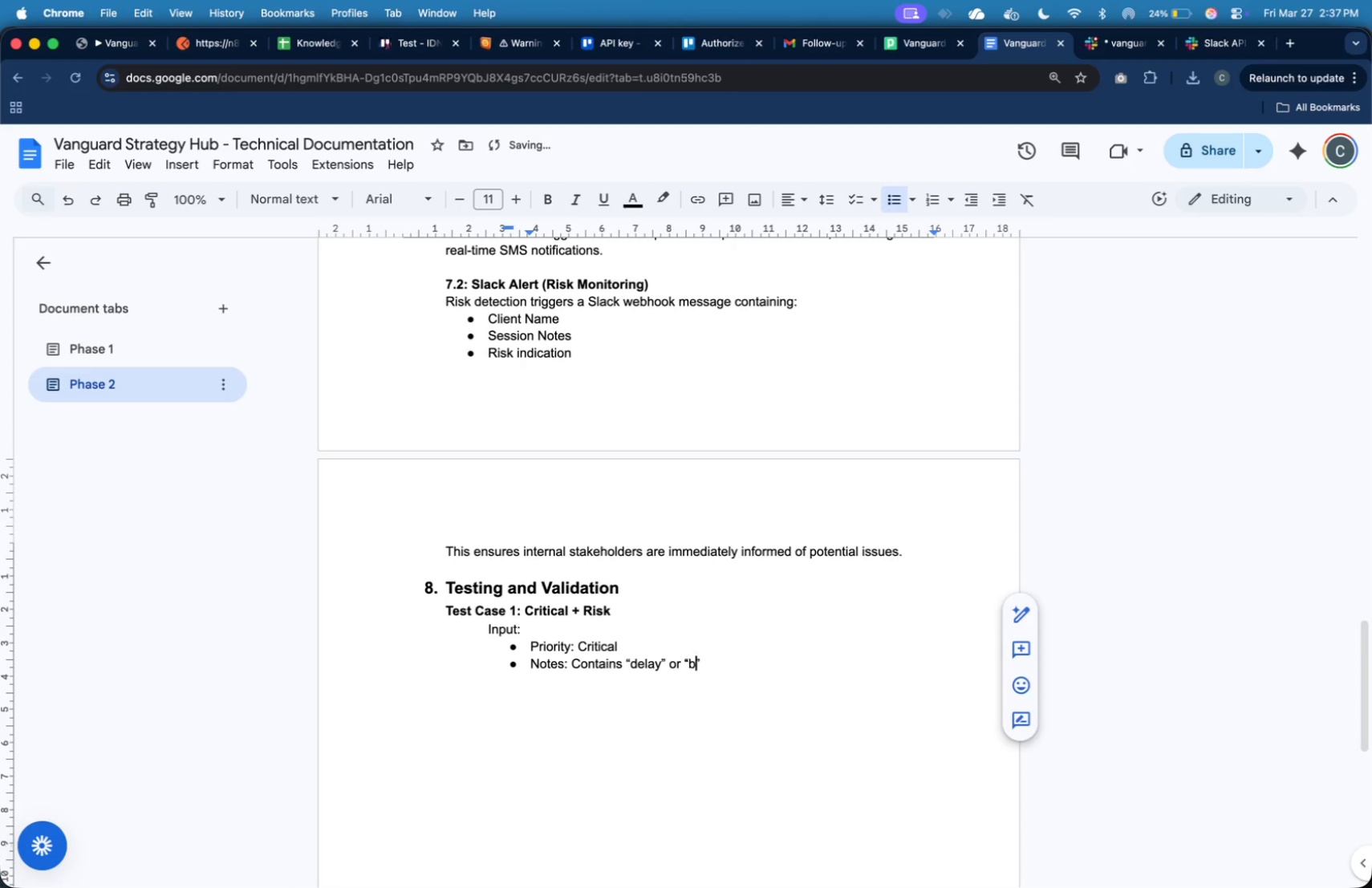 
type(budget)
 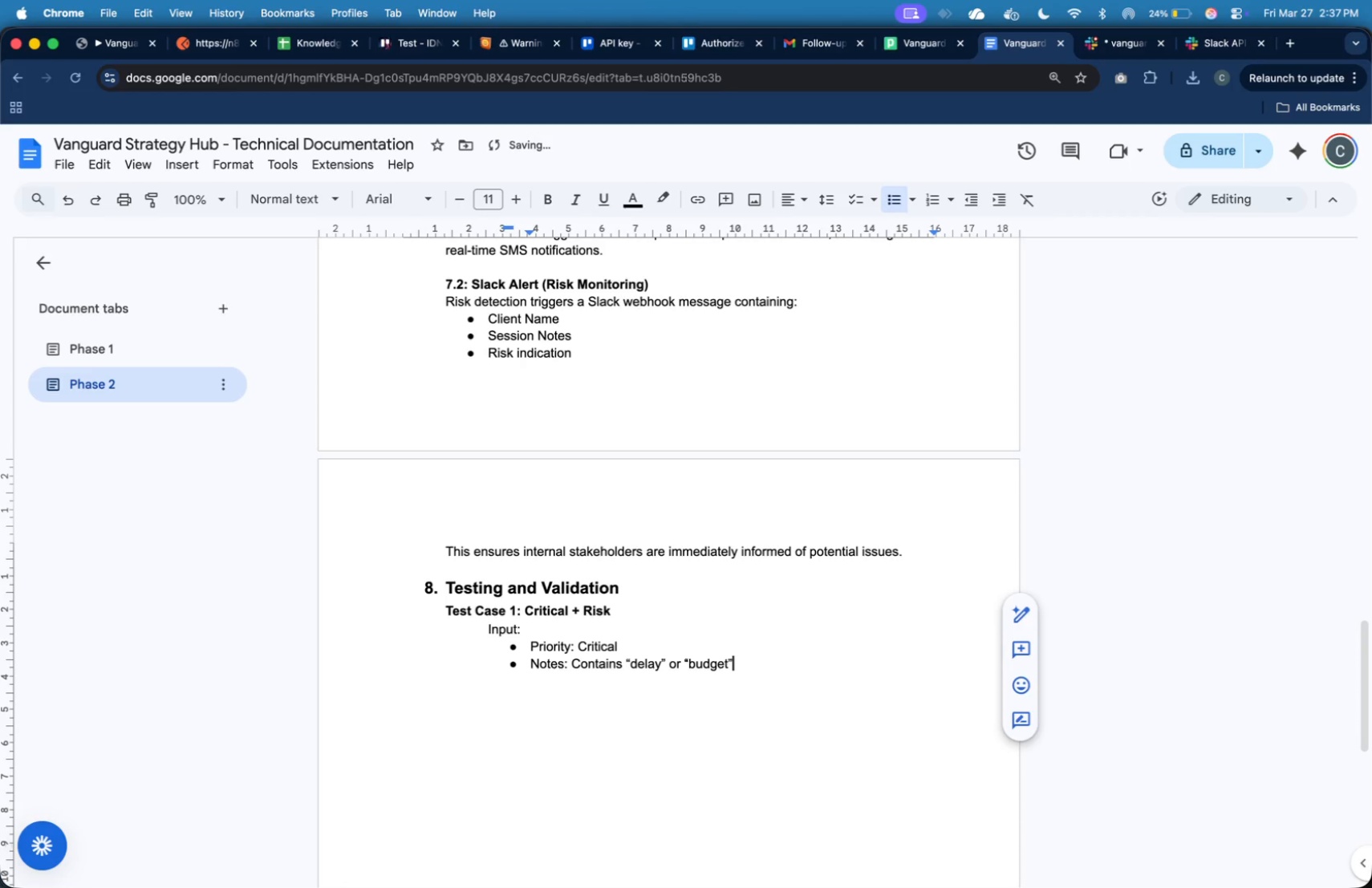 
key(ArrowRight)
 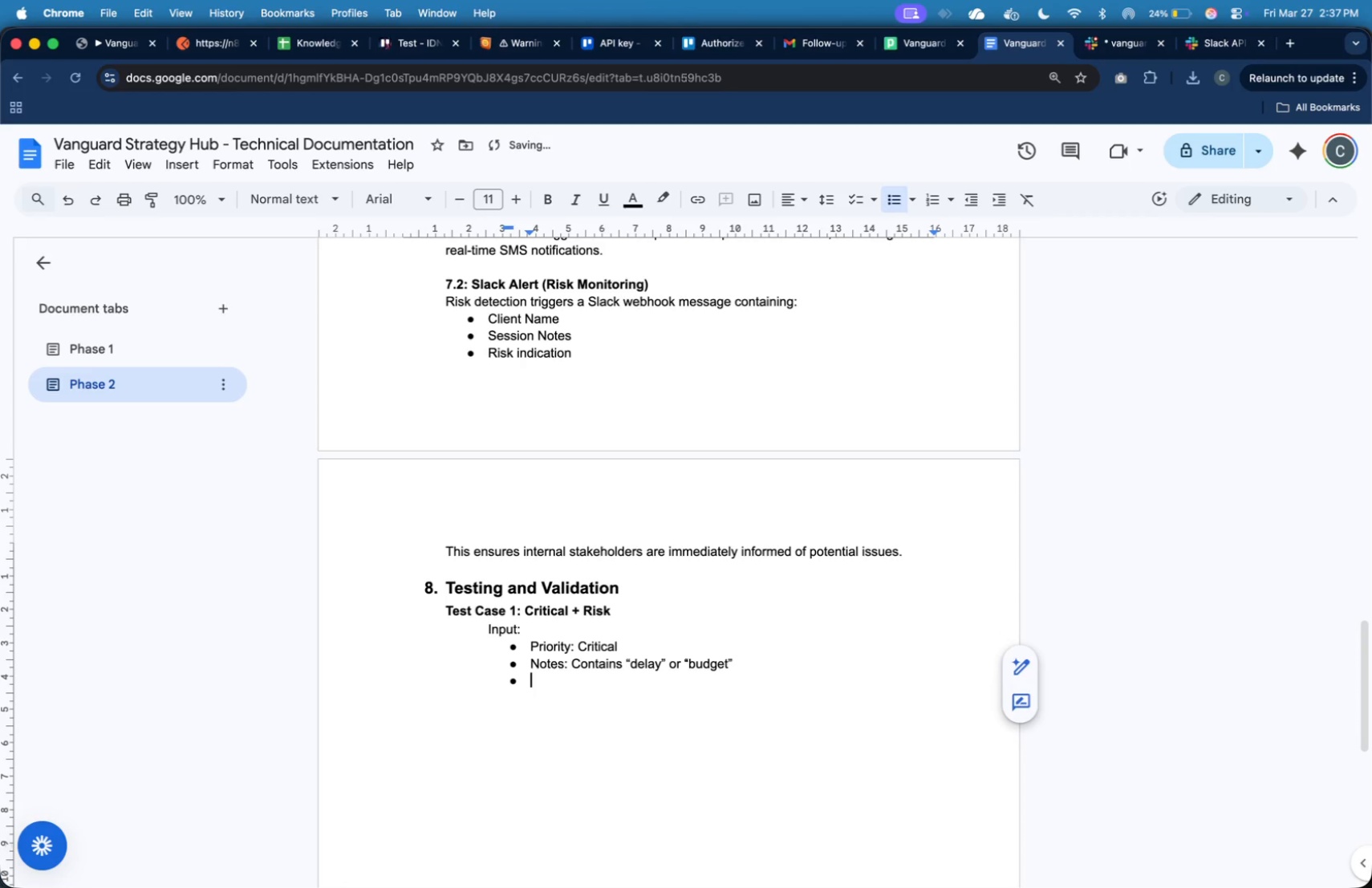 
key(Enter)
 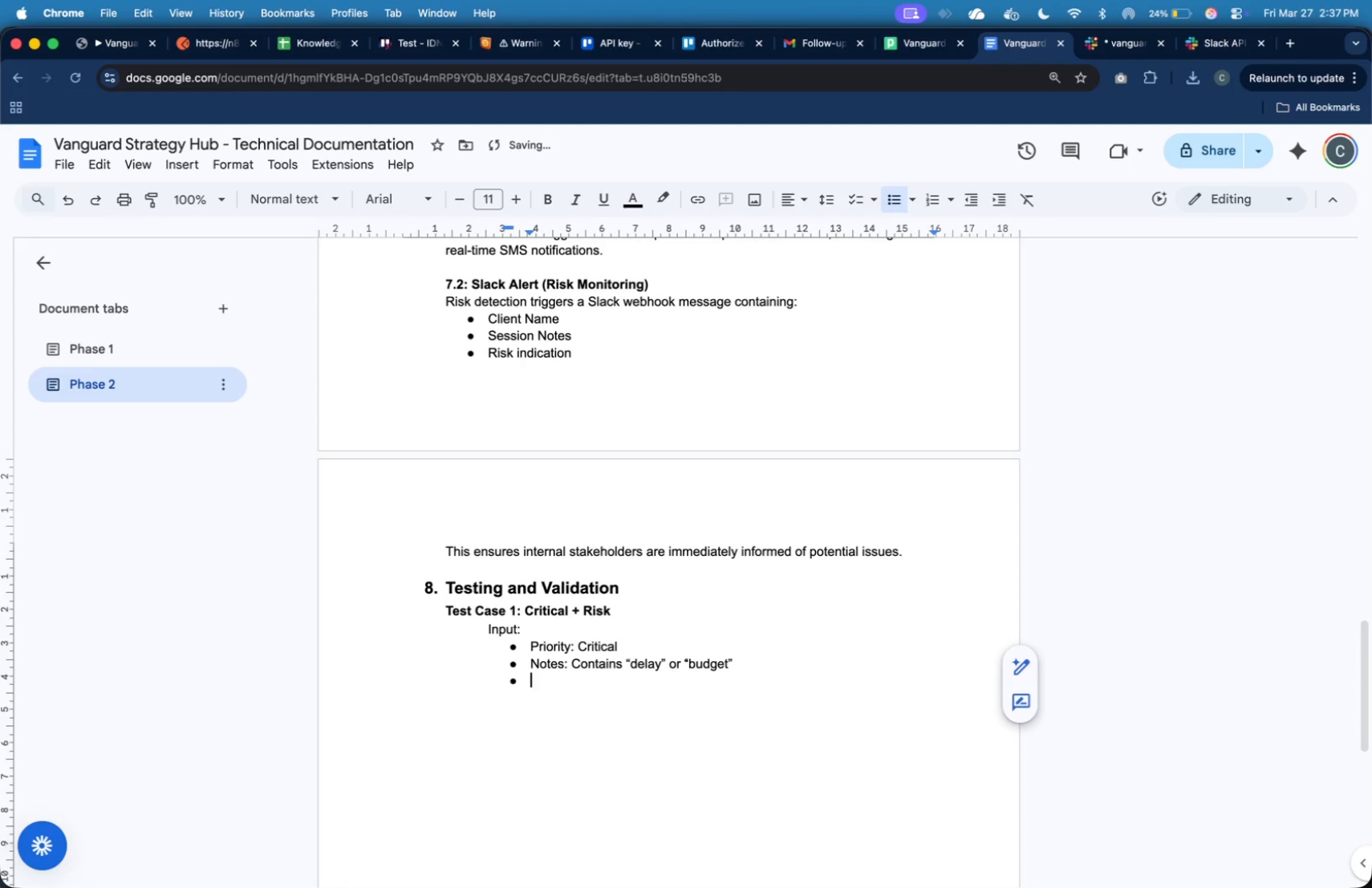 
key(Enter)
 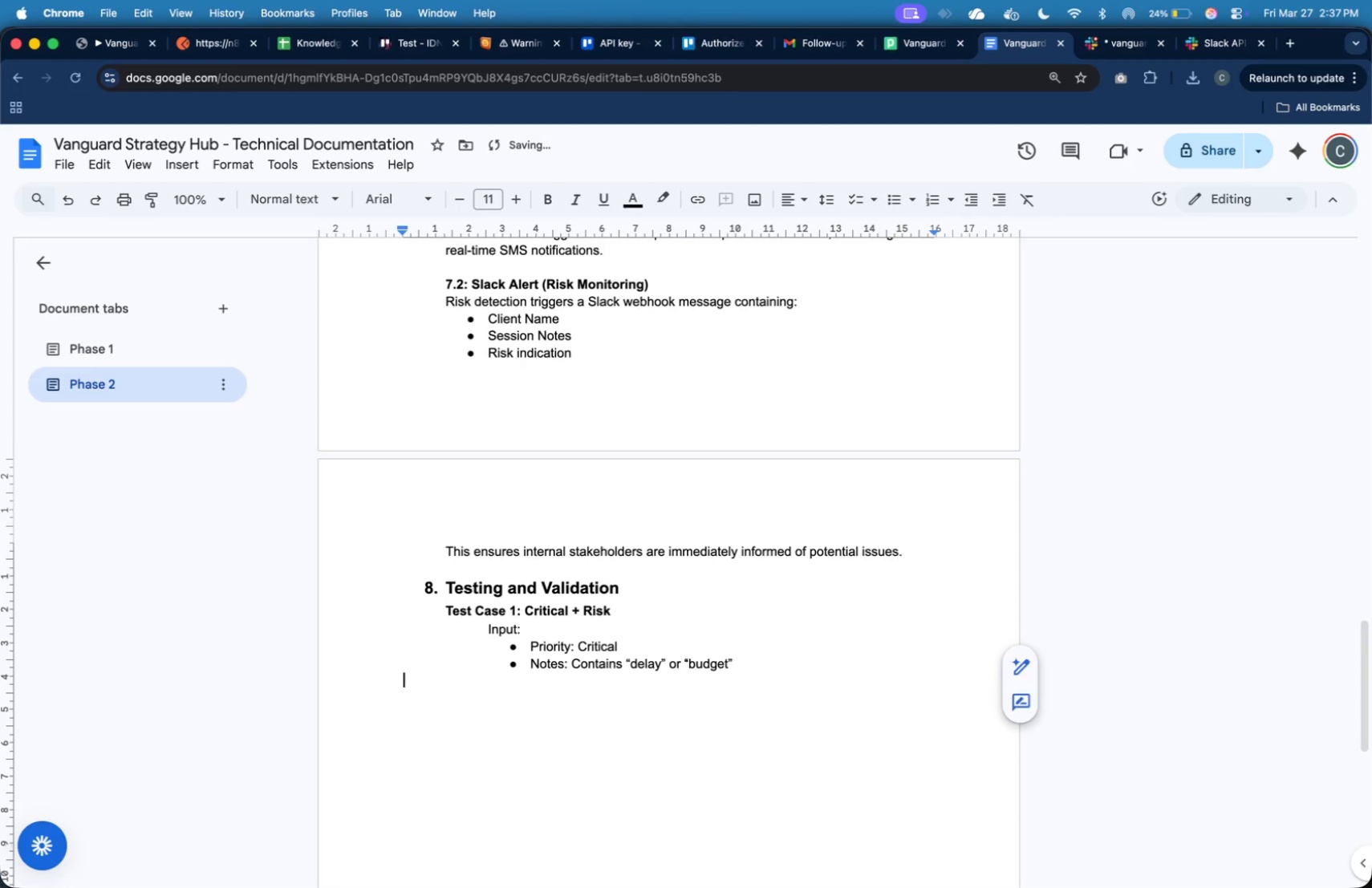 
key(Tab)
key(Tab)
type(Expected OutputL\)
key(Backspace)
key(Backspace)
type(:)
 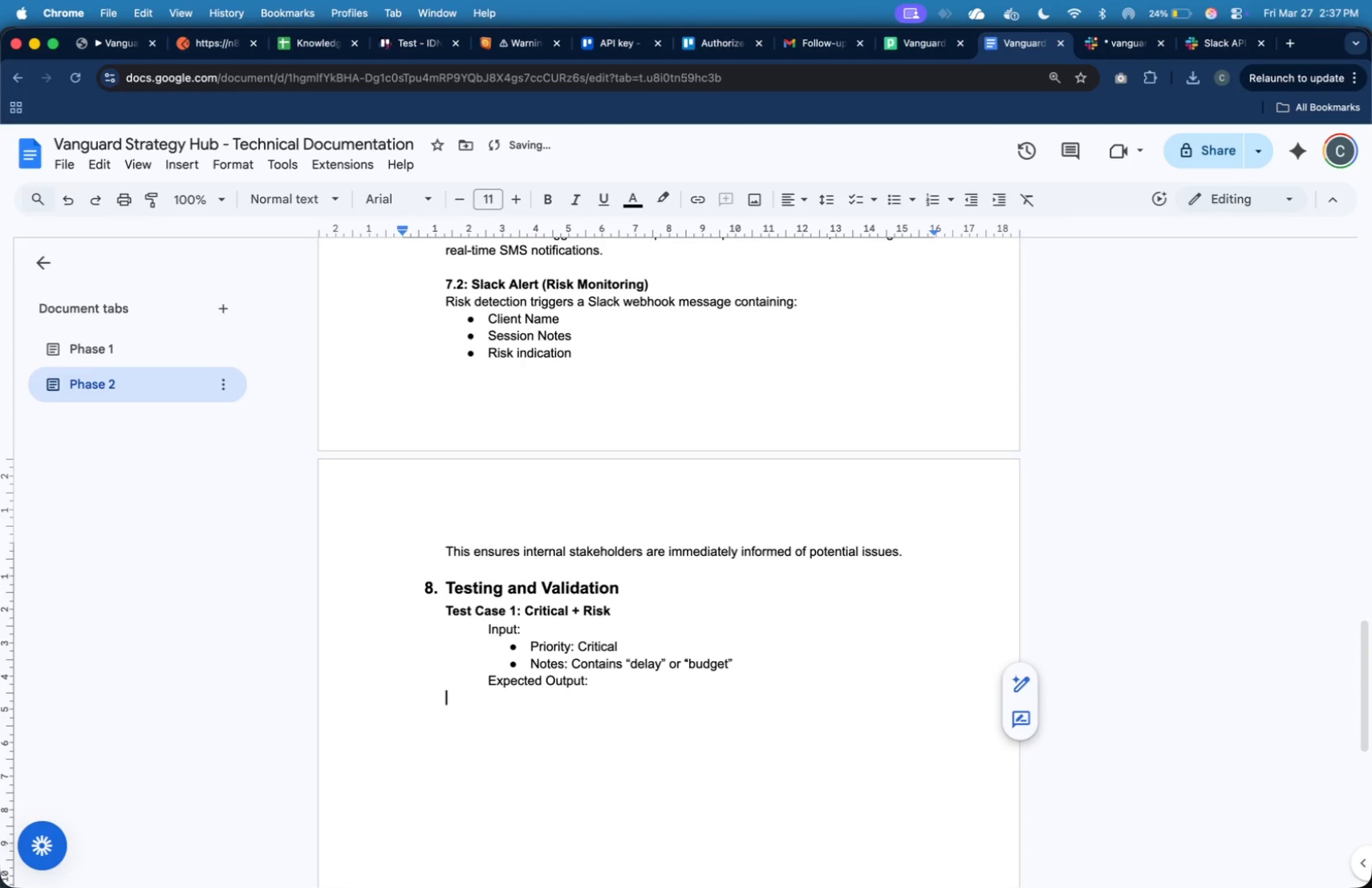 
 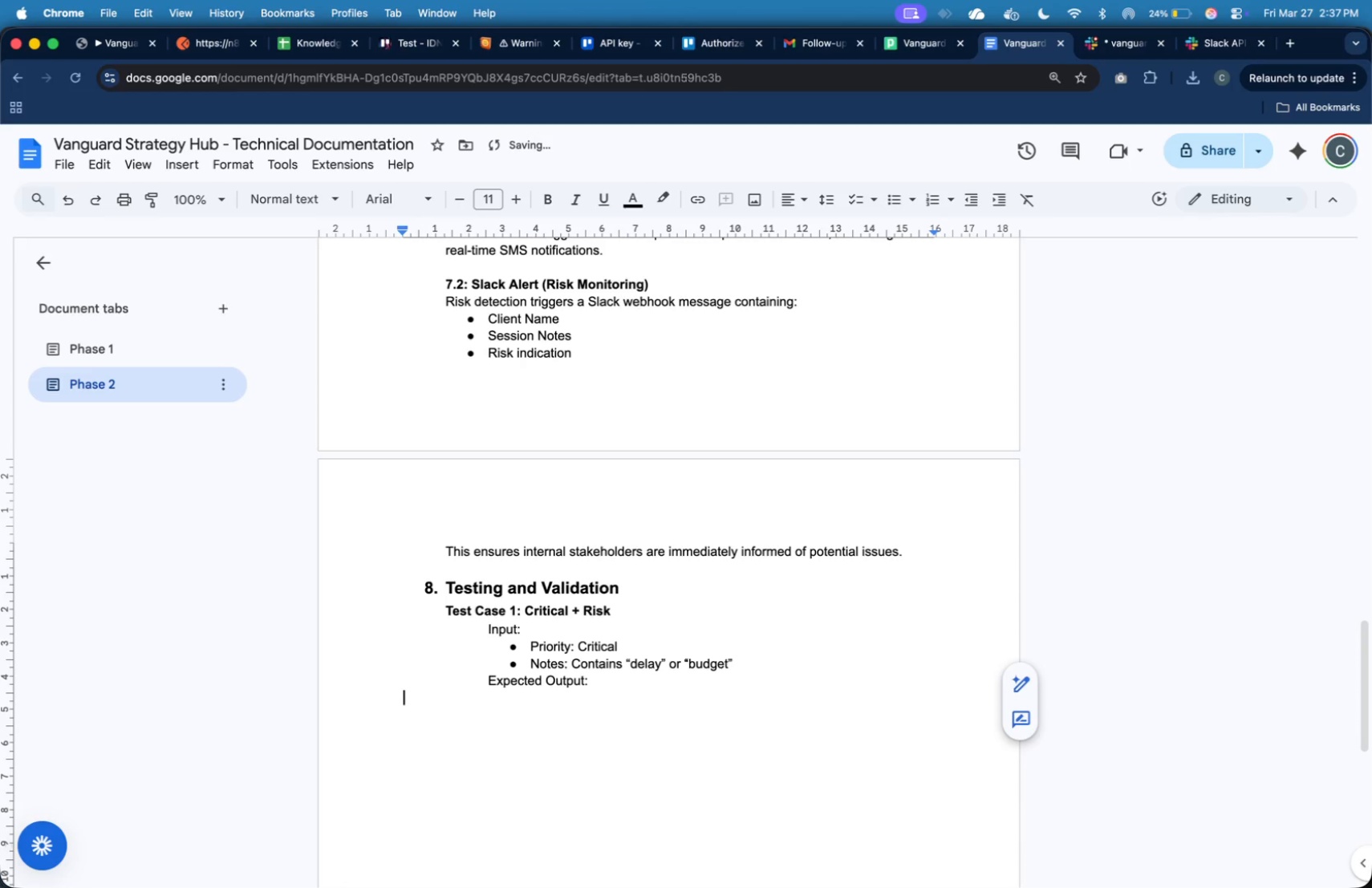 
key(Enter)
 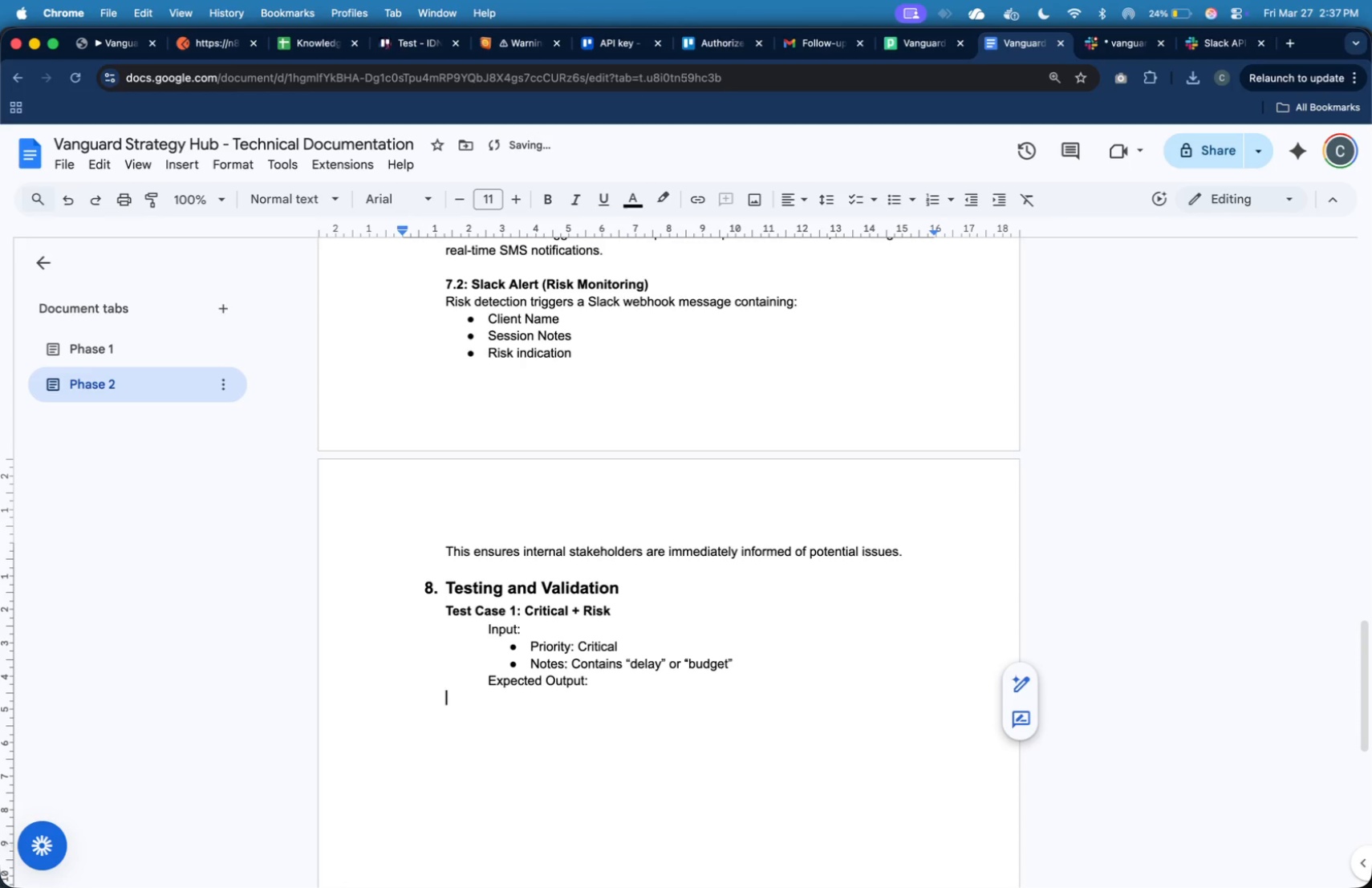 
key(Tab)
 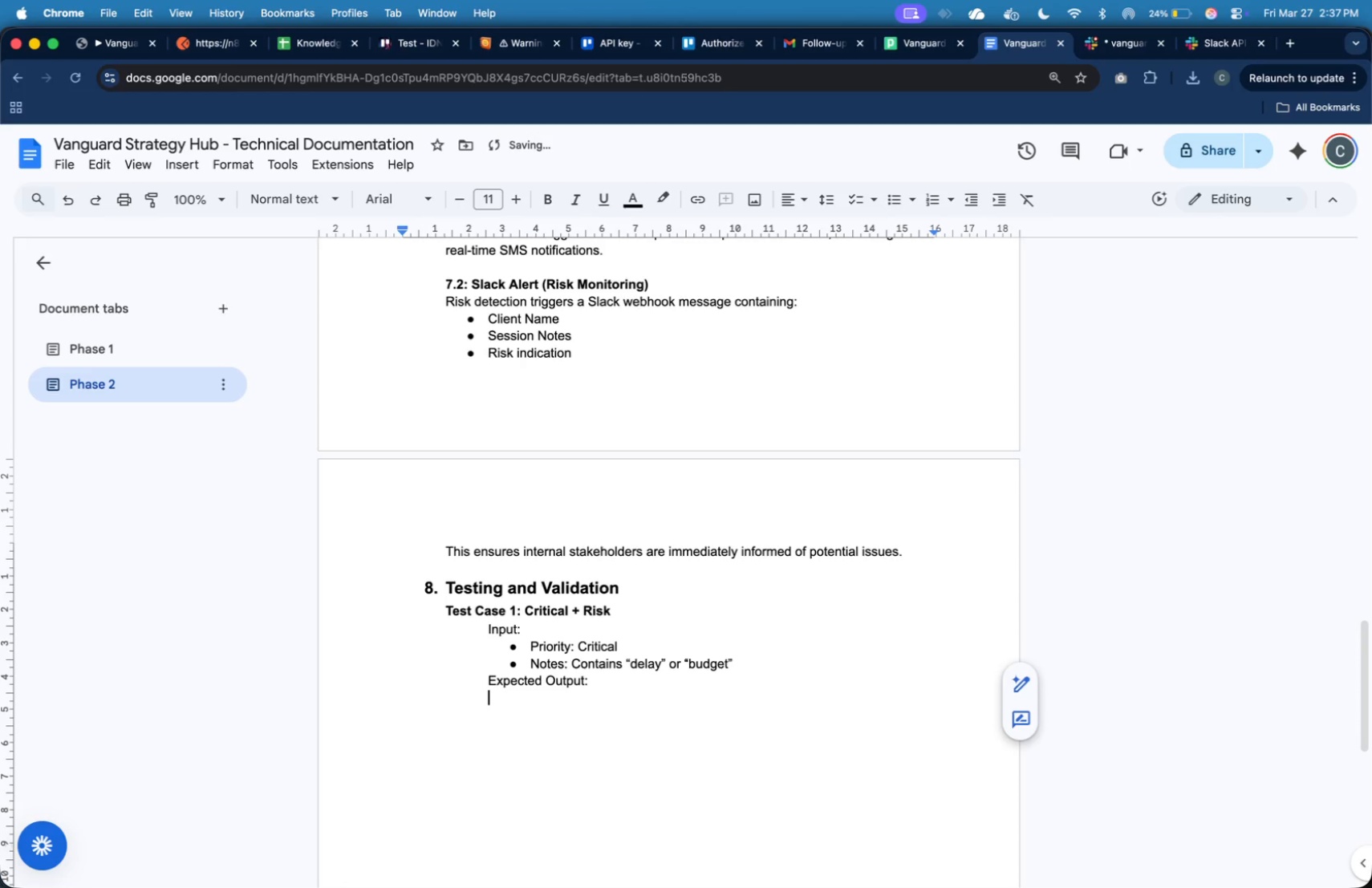 
key(Tab)
 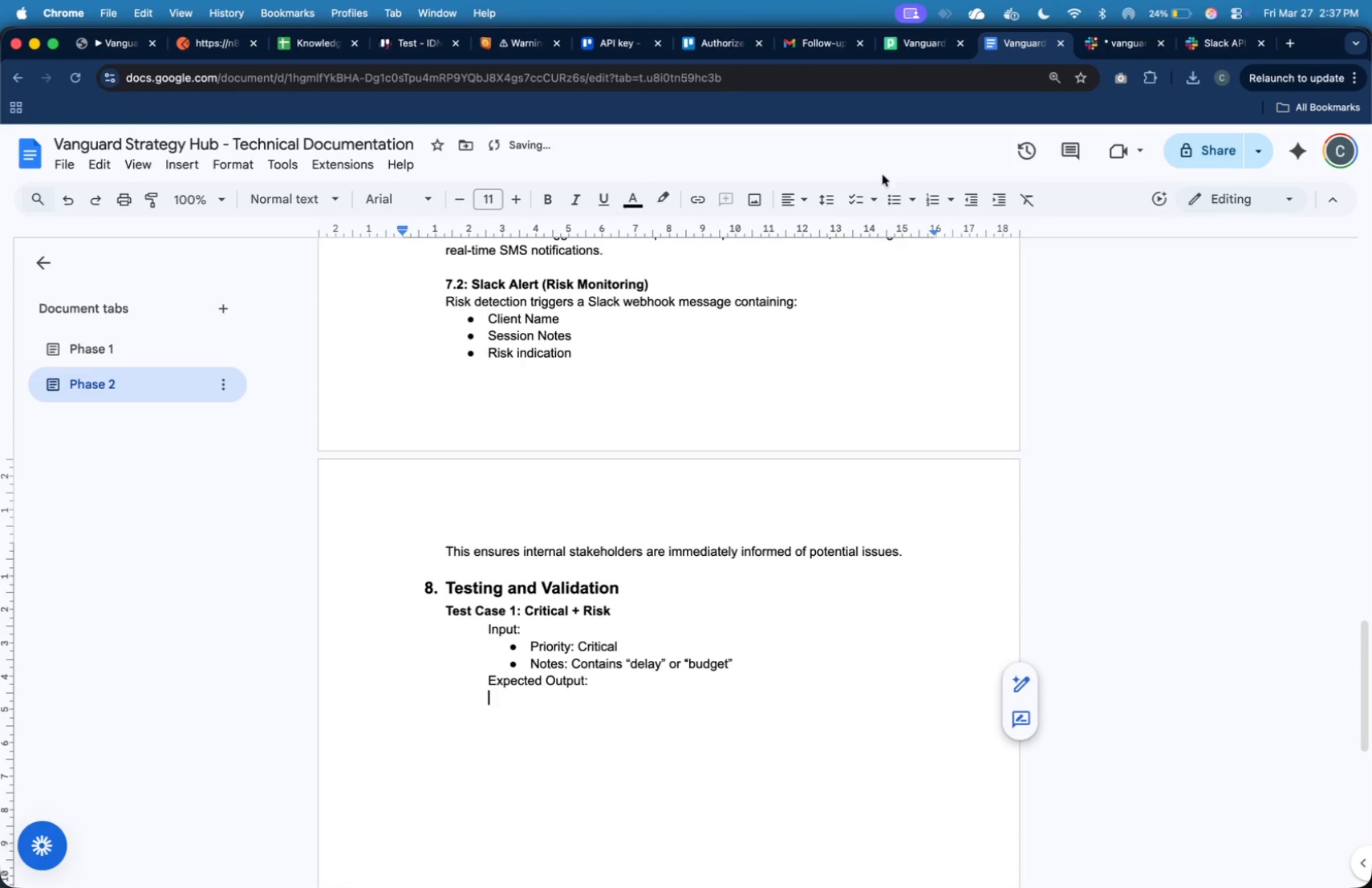 
left_click([887, 202])
 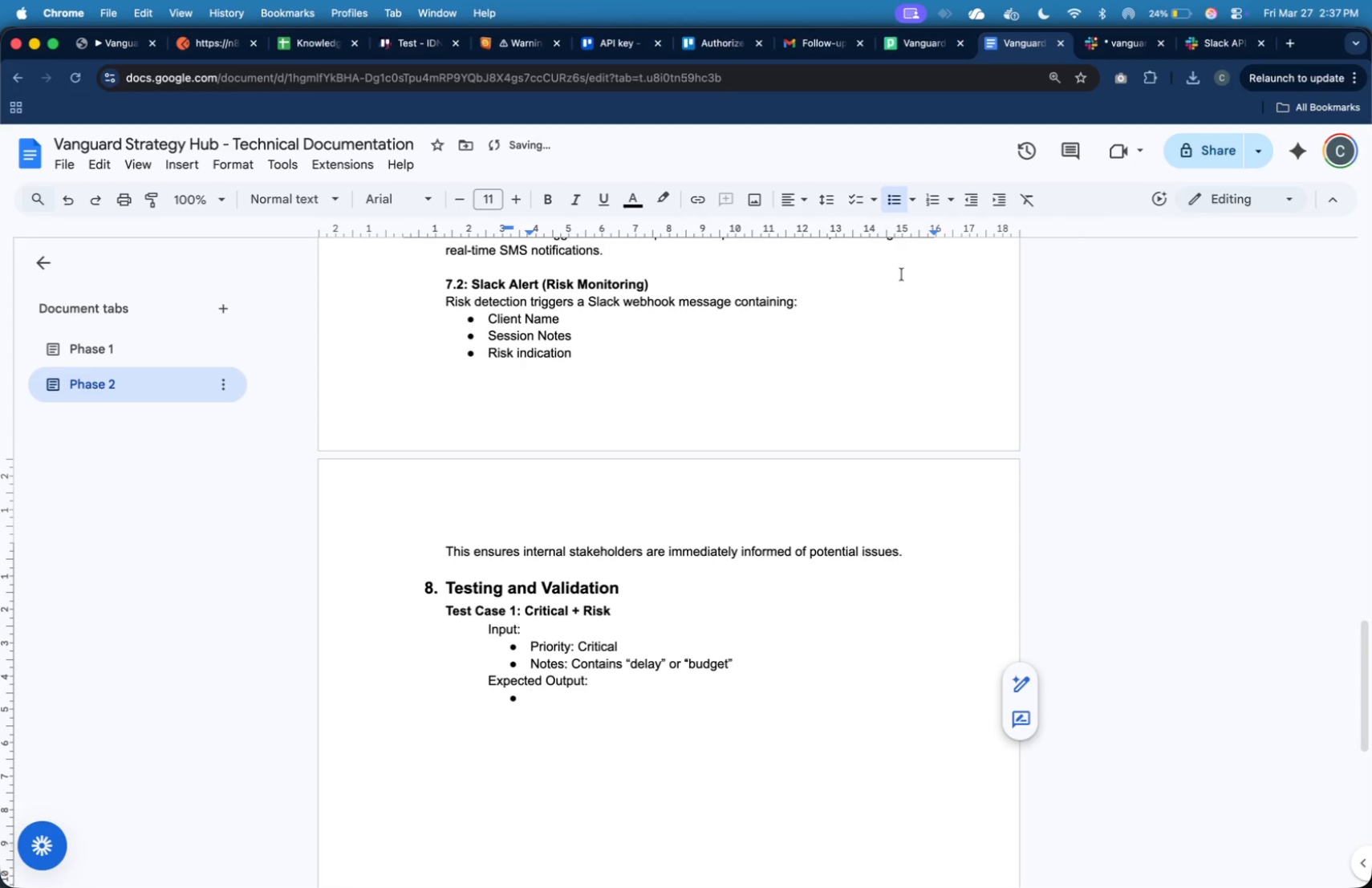 
type(High Priority Trello)
 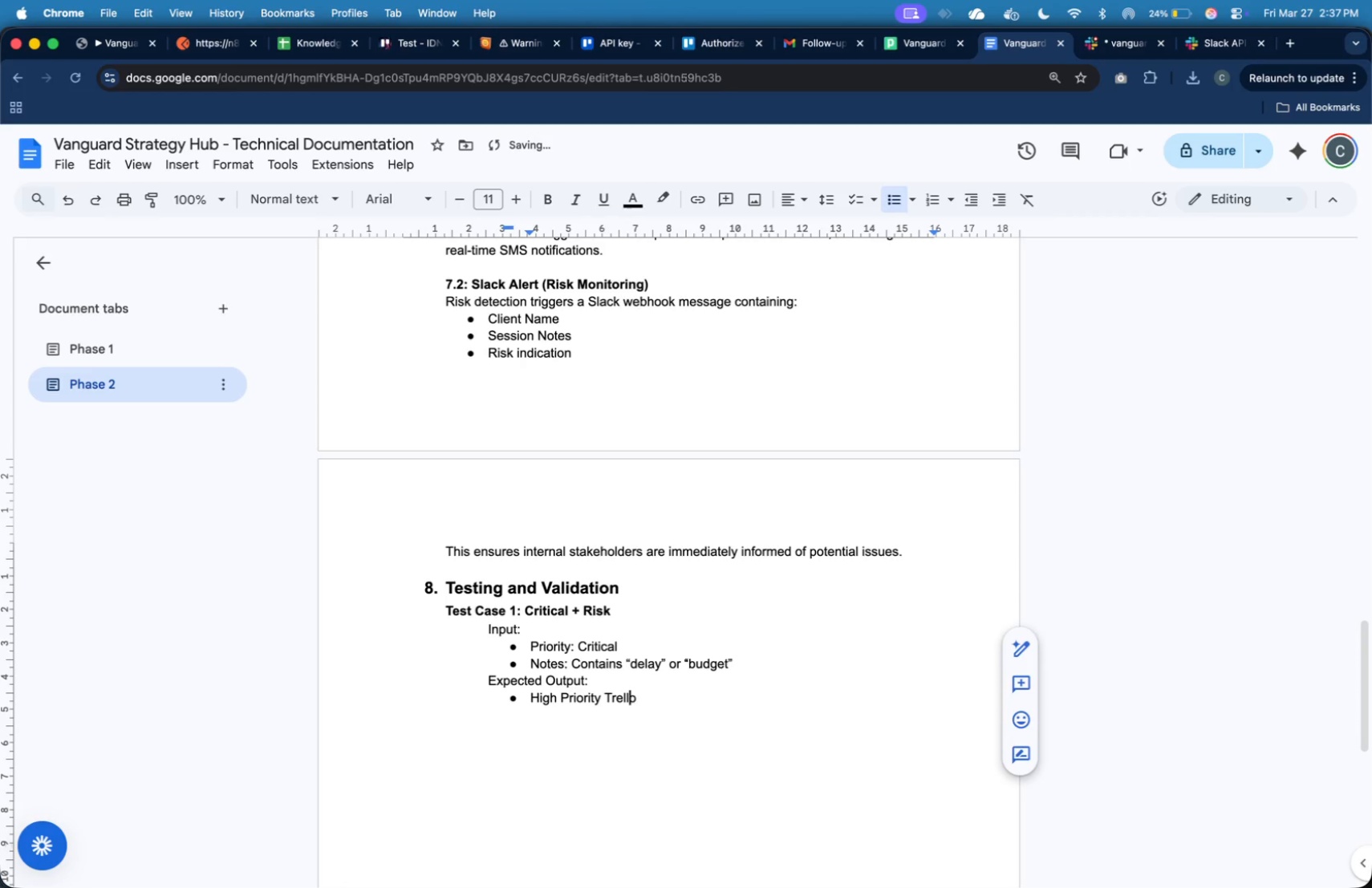 
hold_key(key=ArrowLeft, duration=1.45)
 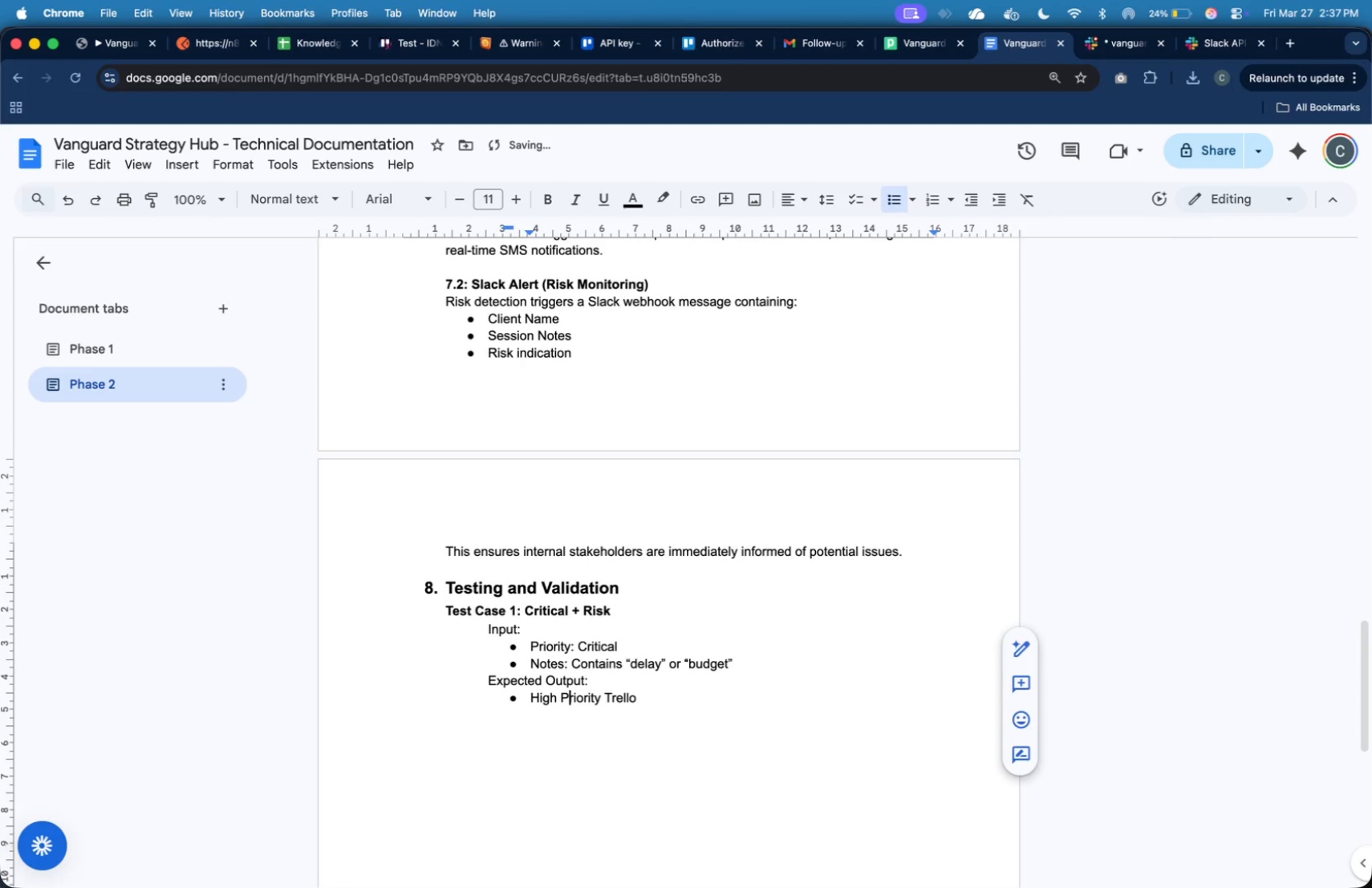 
key(ArrowLeft)
 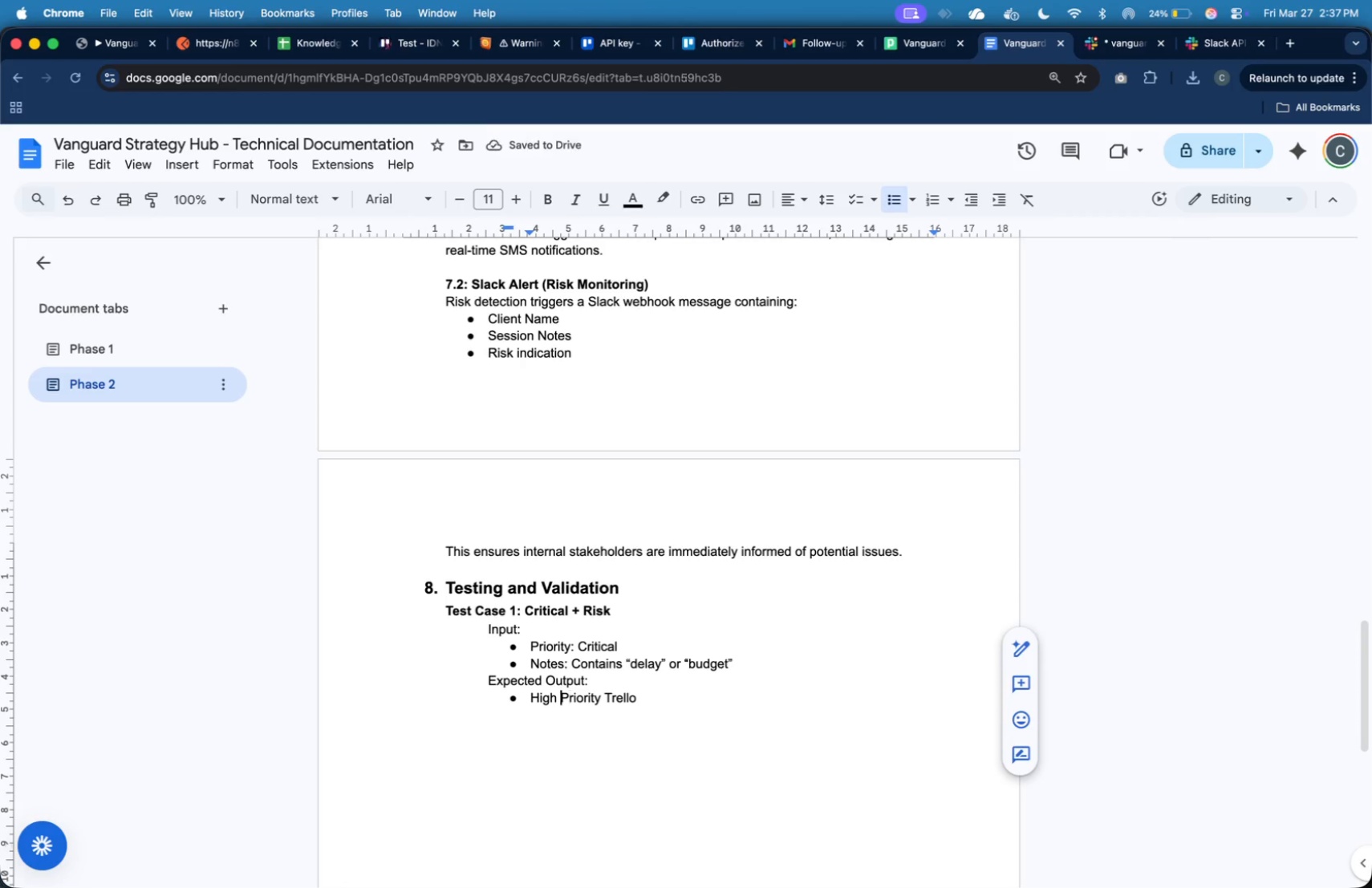 
key(ArrowLeft)
 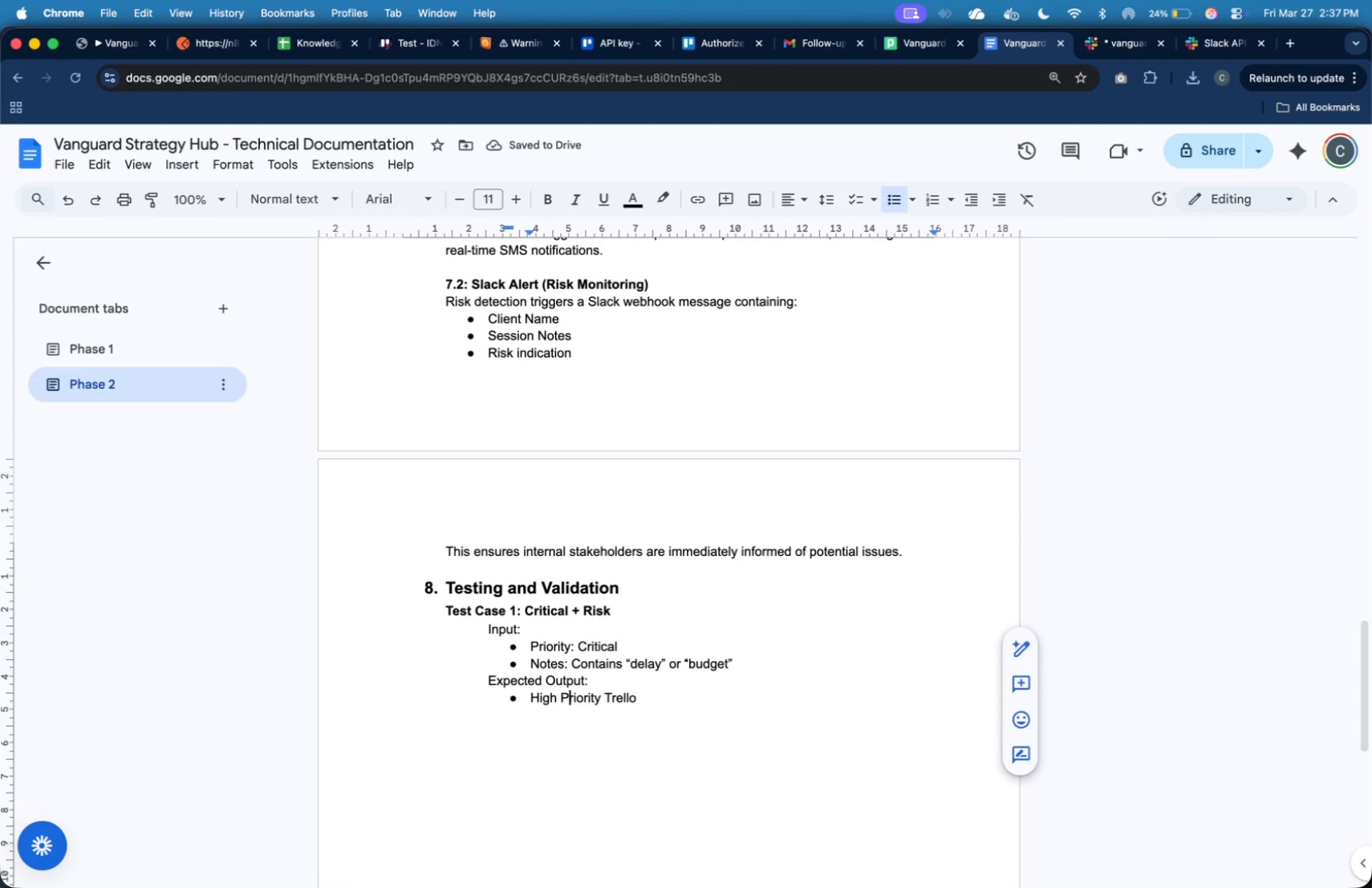 
key(ArrowRight)
 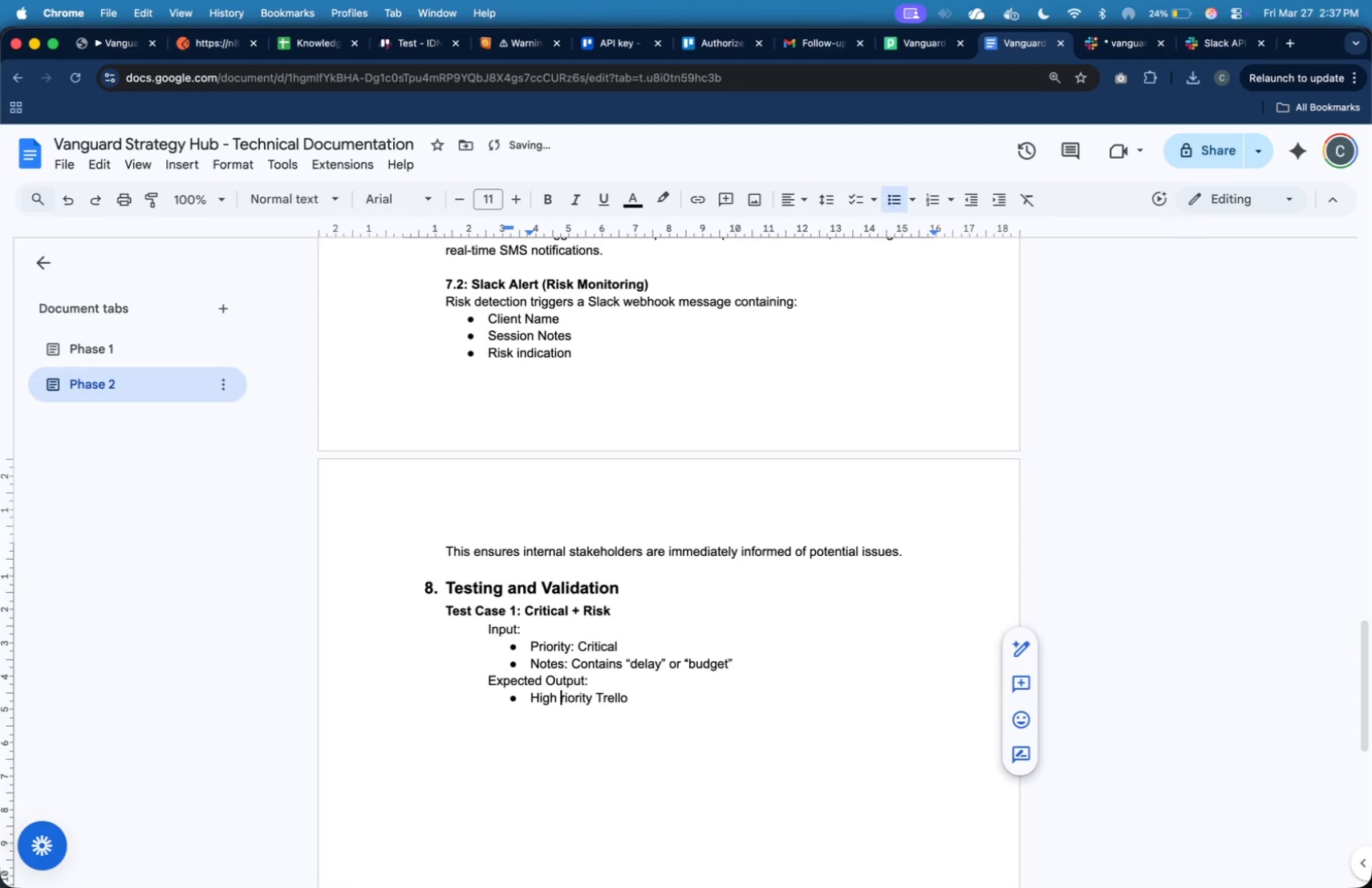 
key(Backspace)
 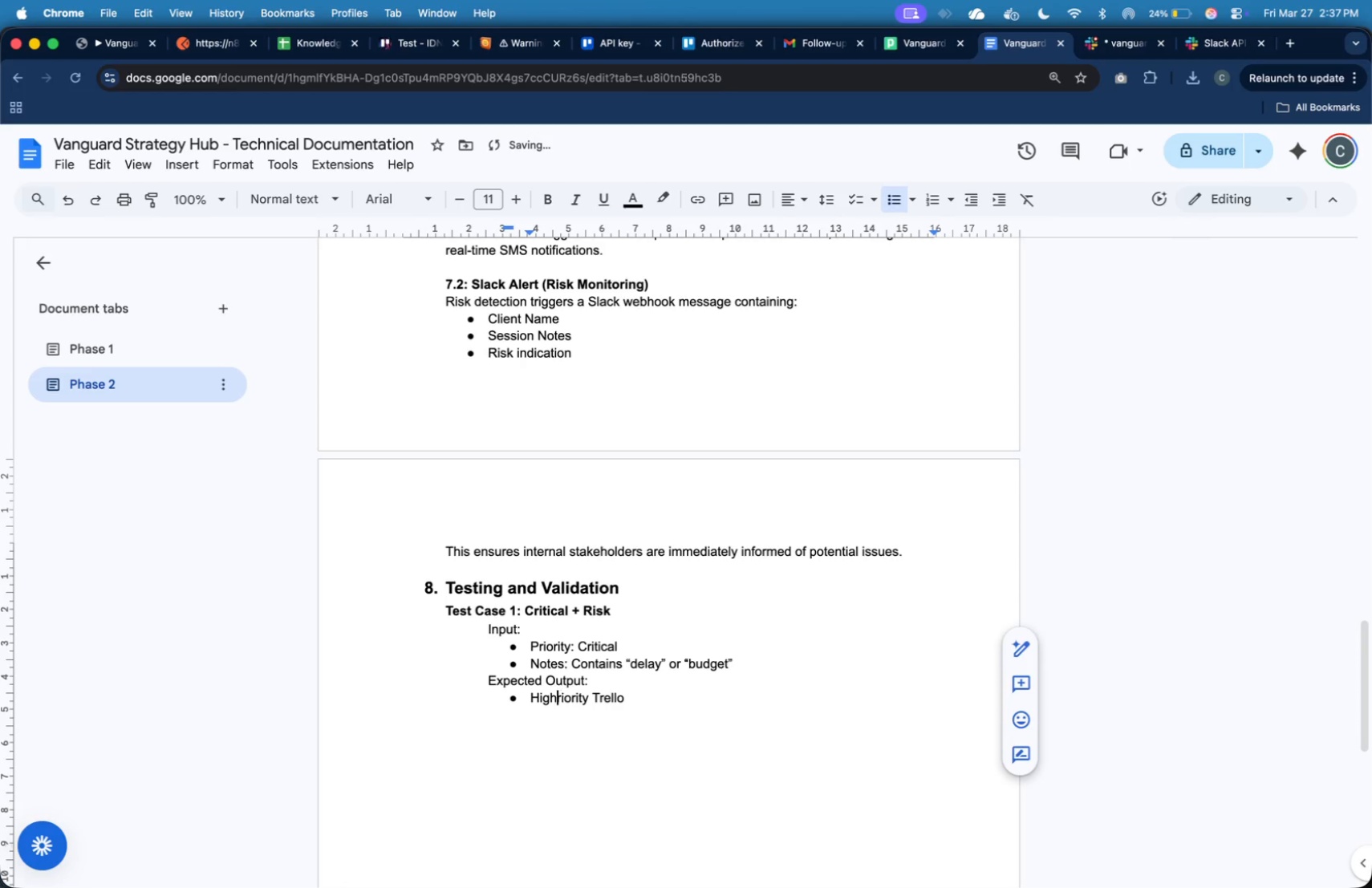 
key(Backspace)
 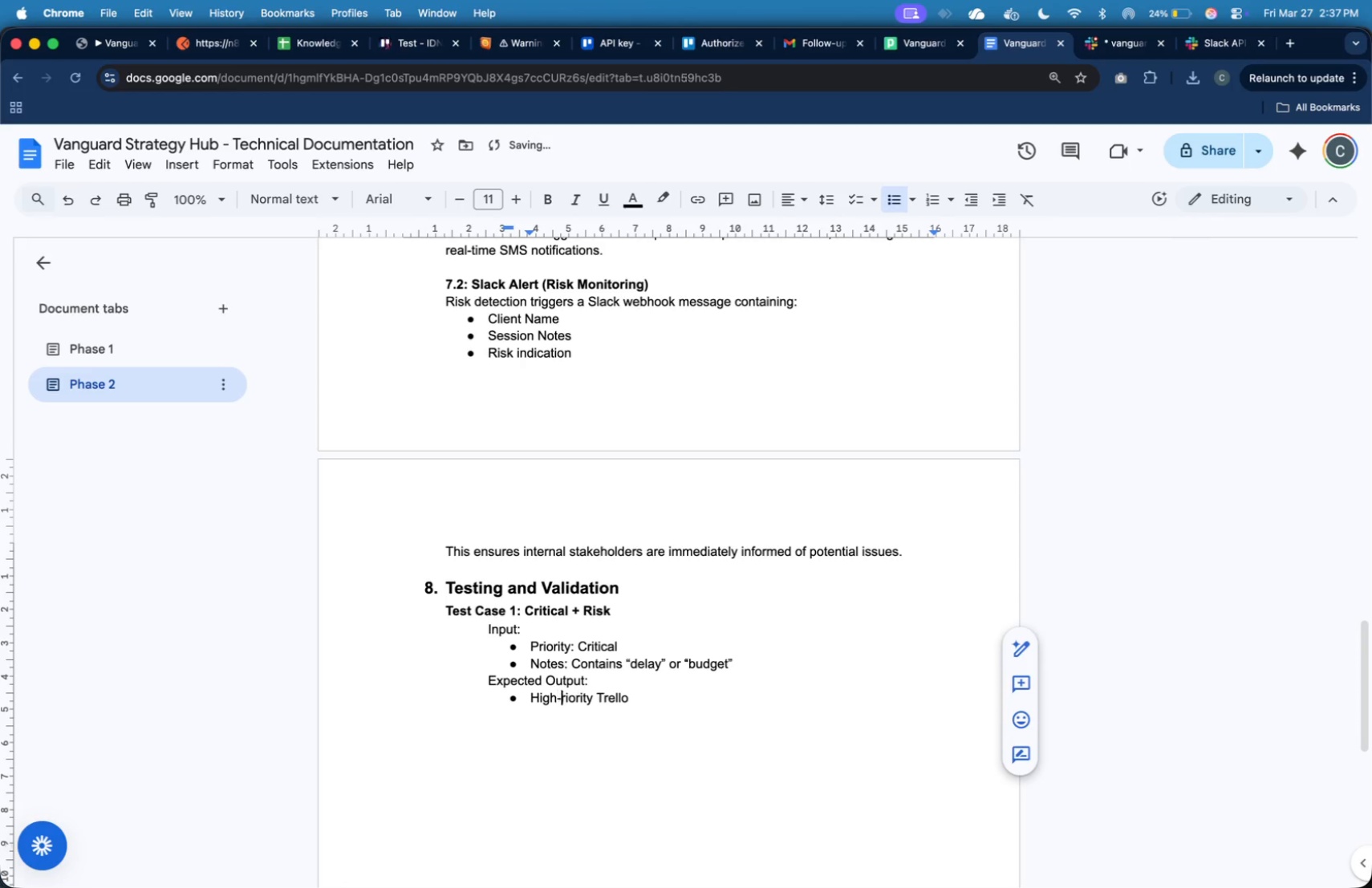 
key(Minus)
 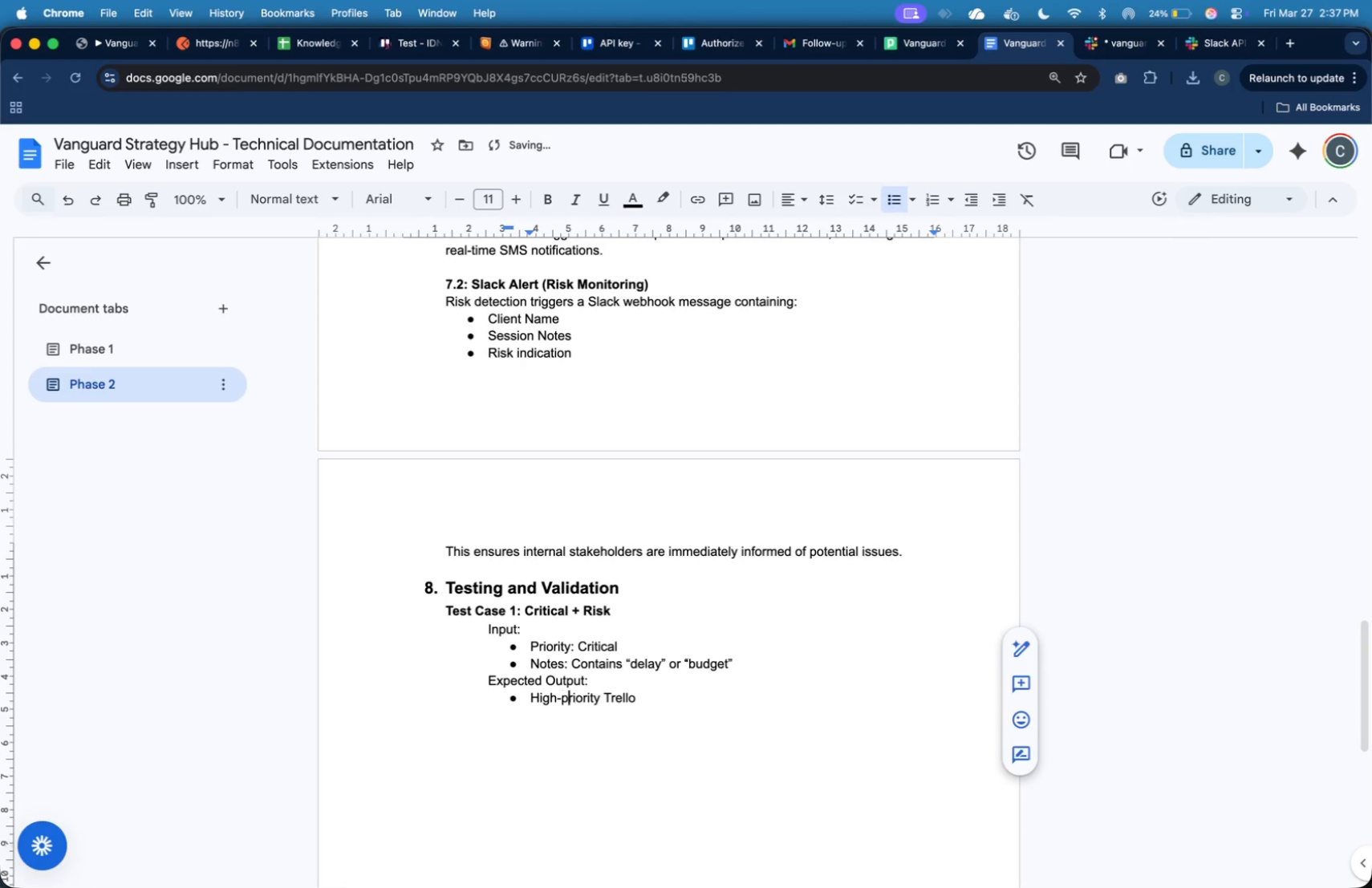 
key(P)
 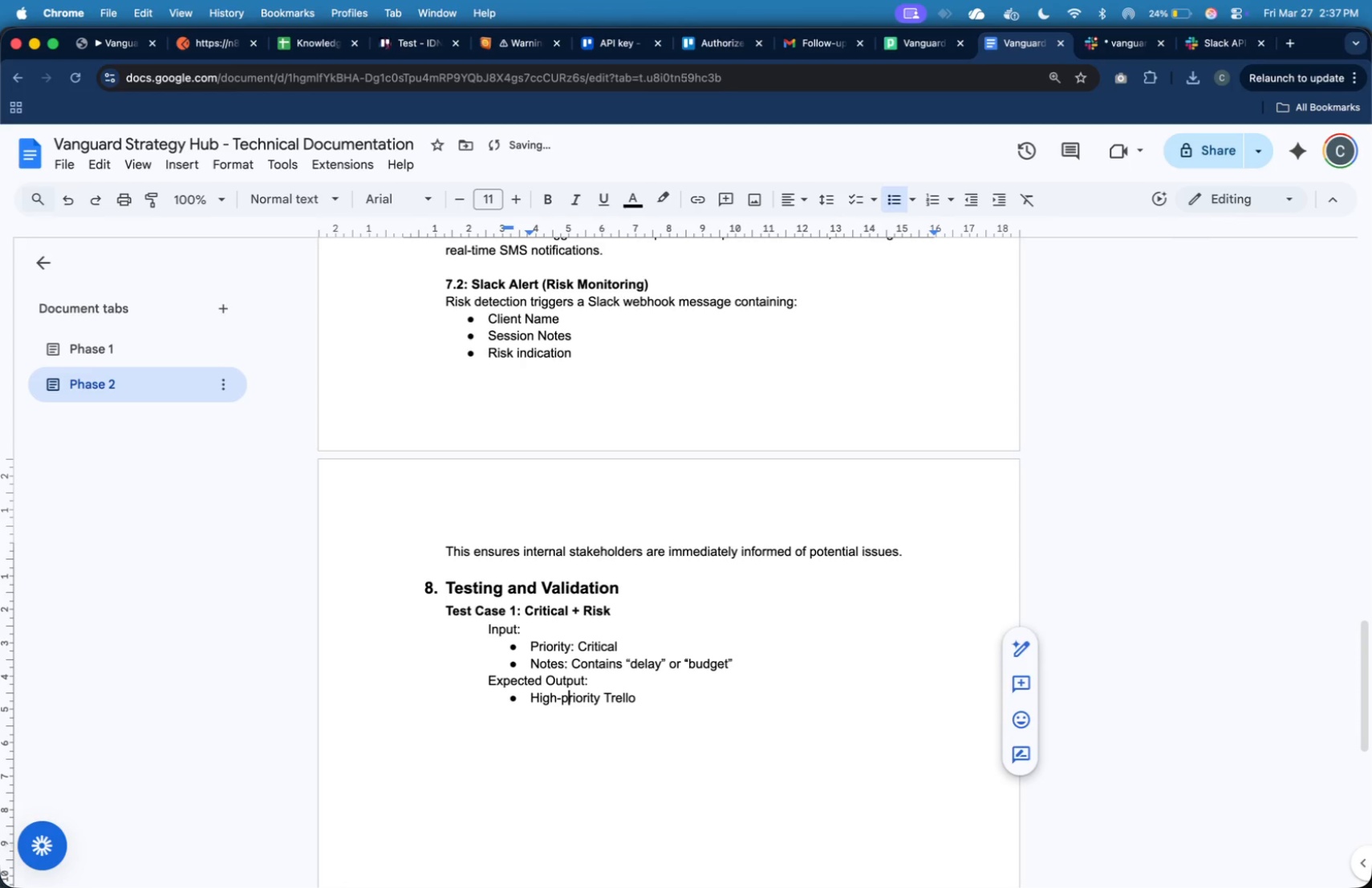 
key(ArrowDown)
 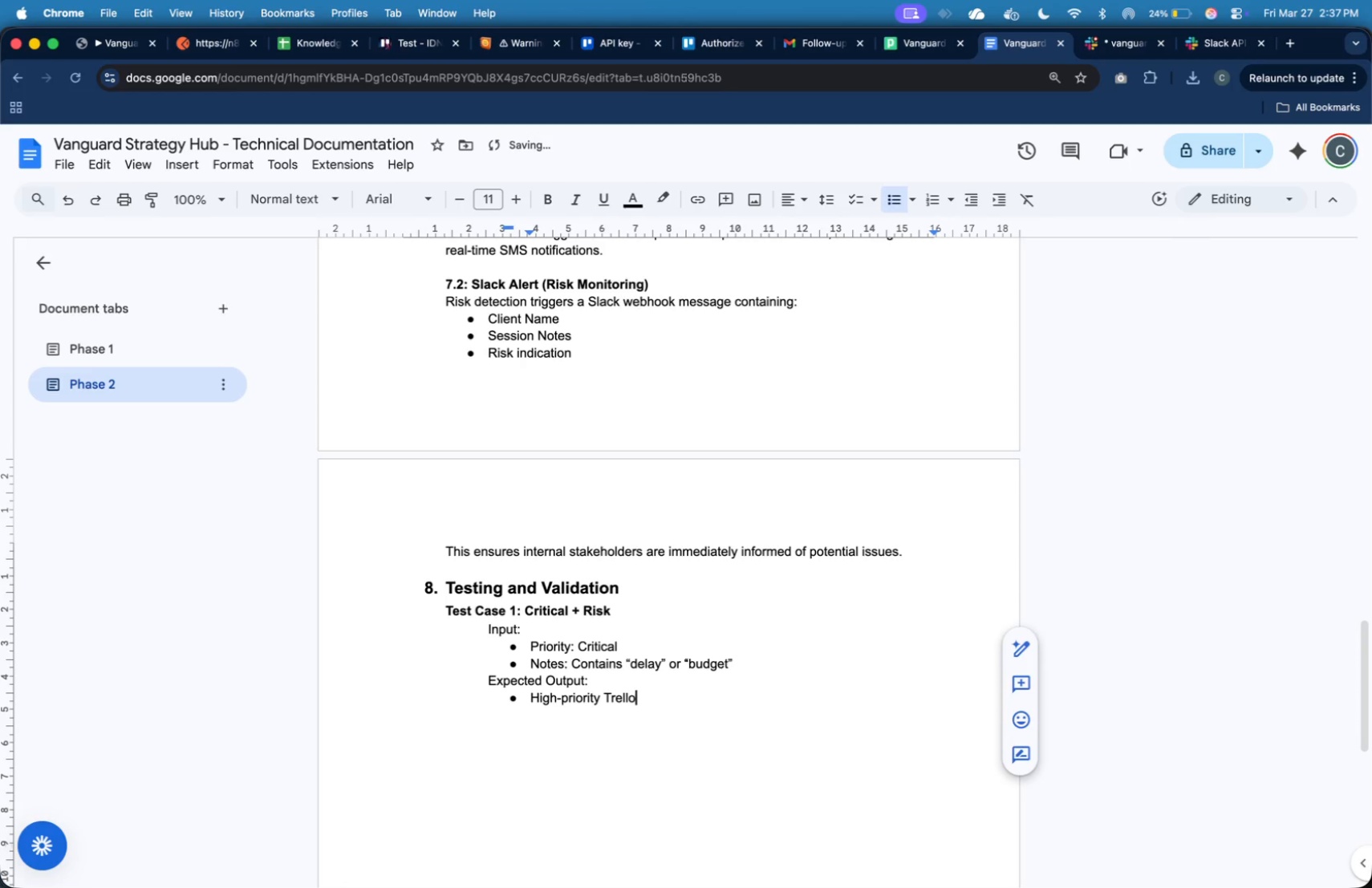 
type( card)
 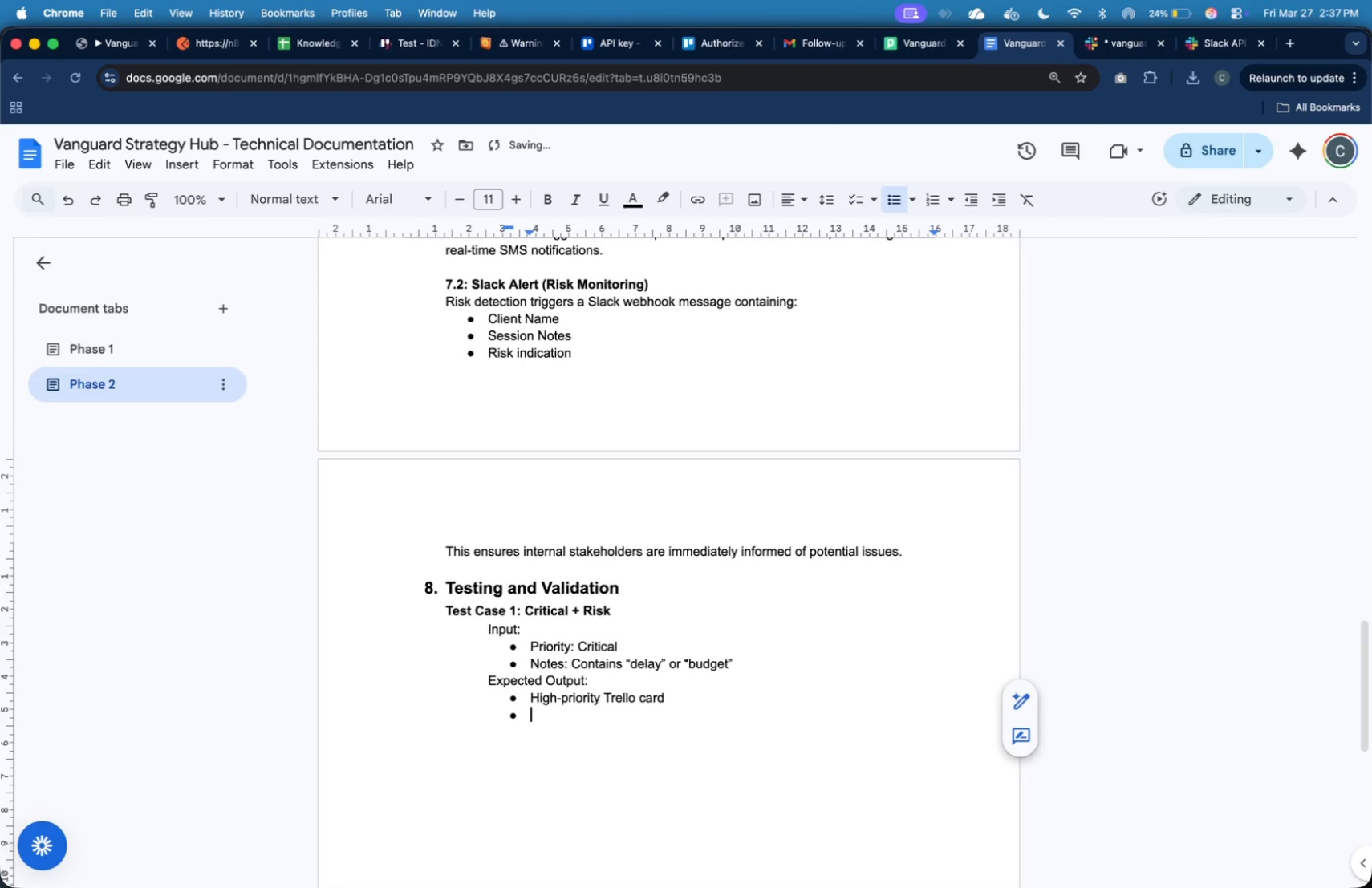 
key(Enter)
 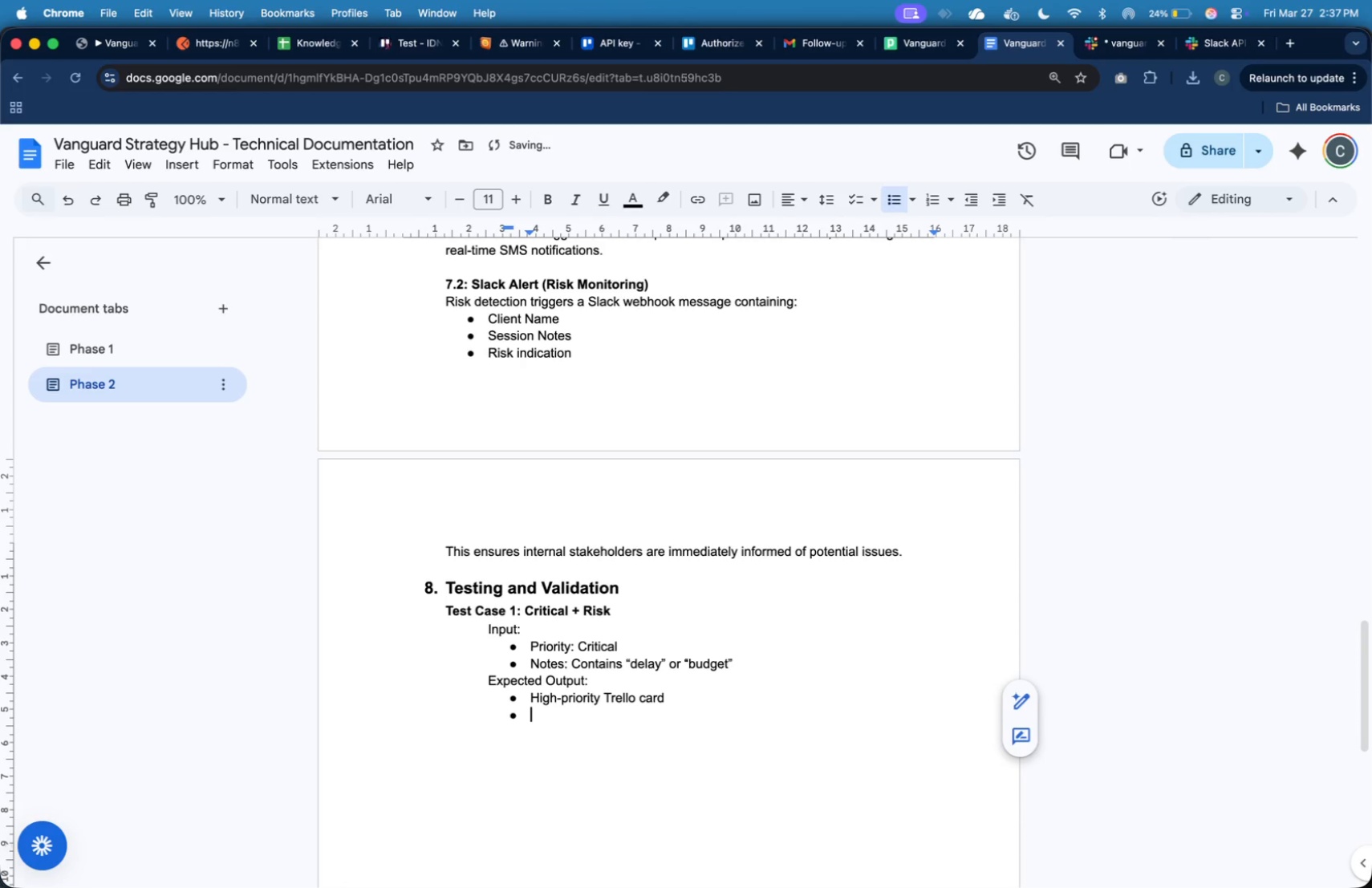 
type(Email NO)
key(Backspace)
key(Backspace)
type(notification)
 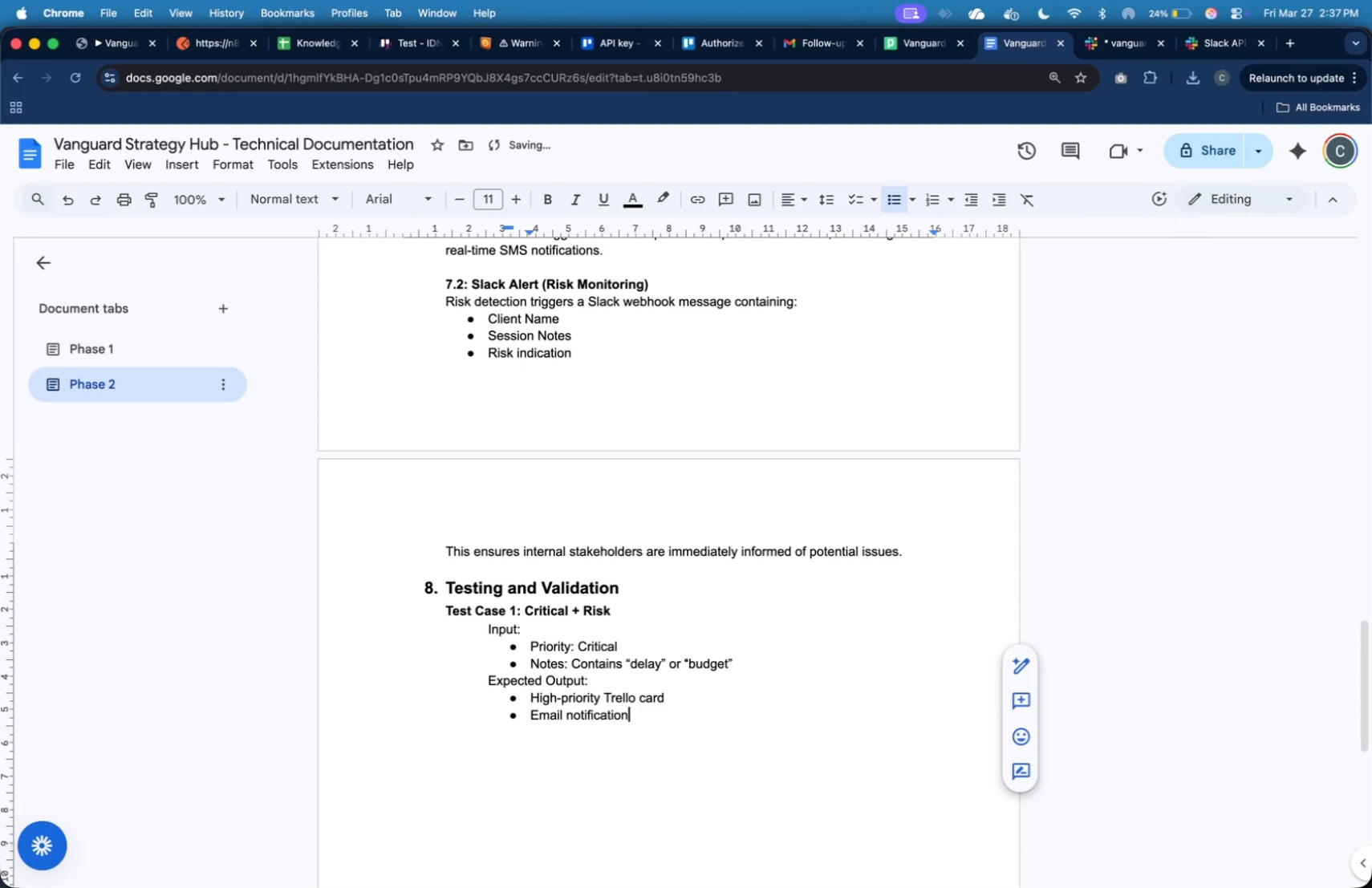 
key(Enter)
 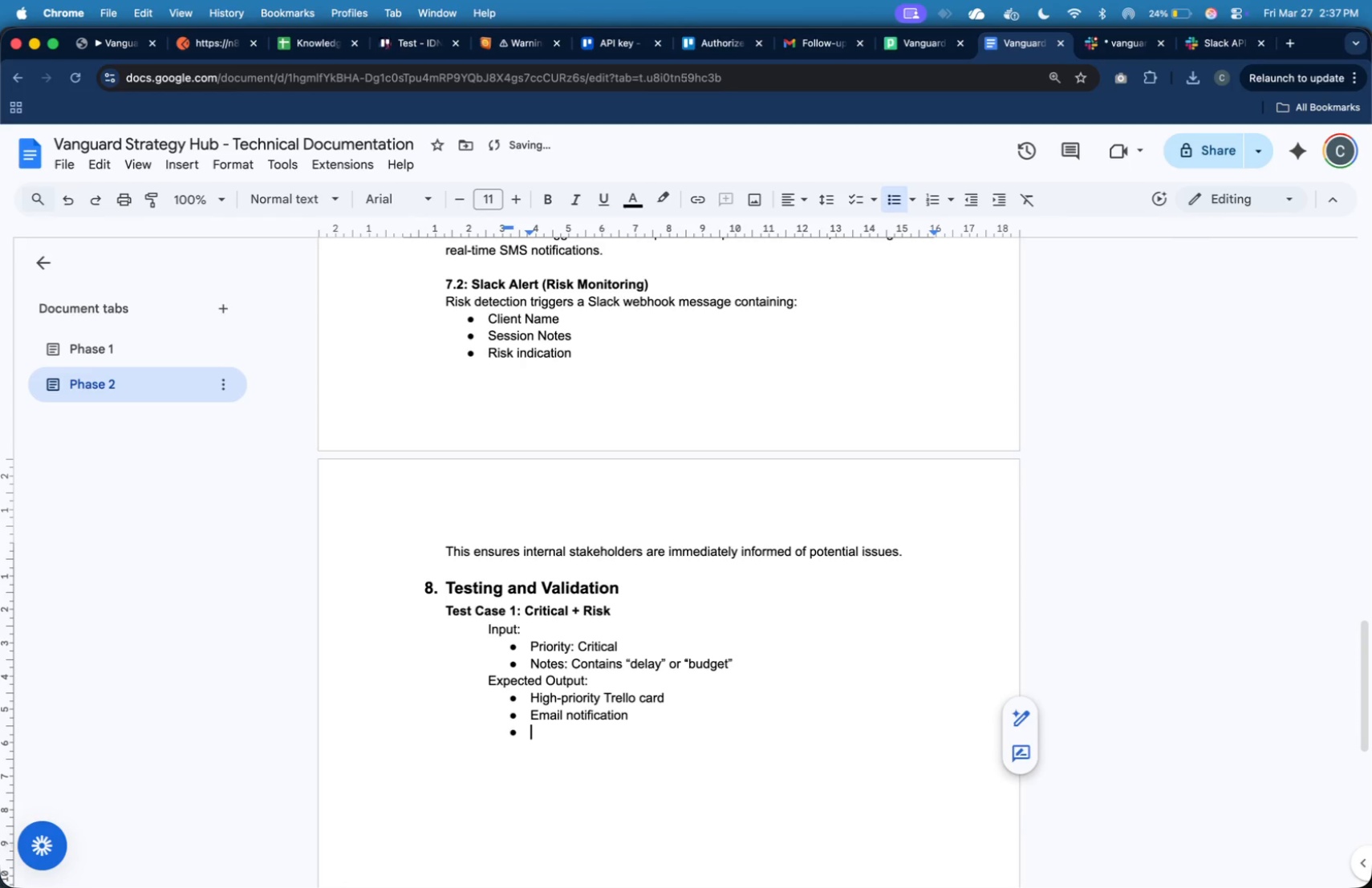 
type(SMS alert)
 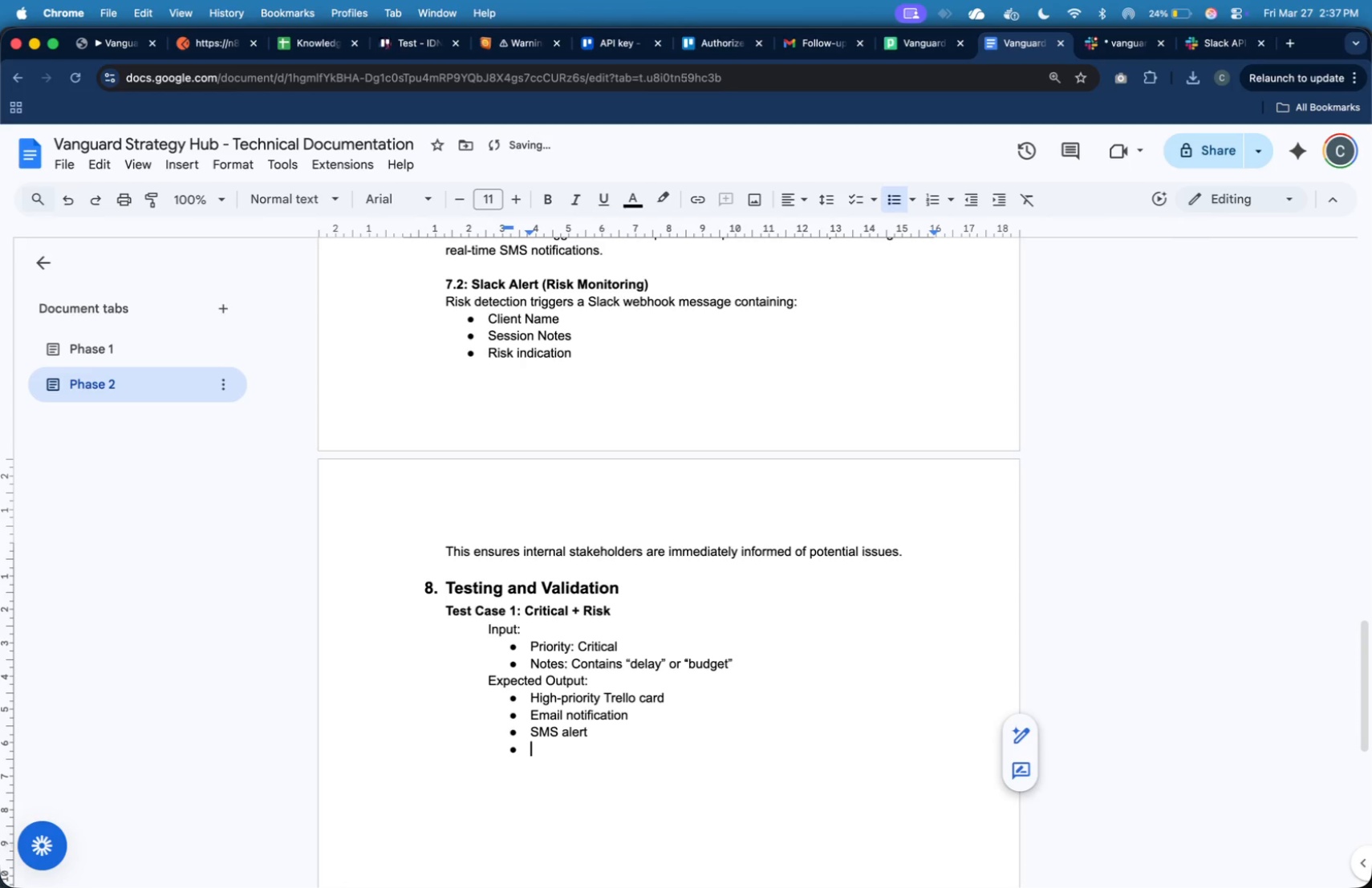 
key(Enter)
 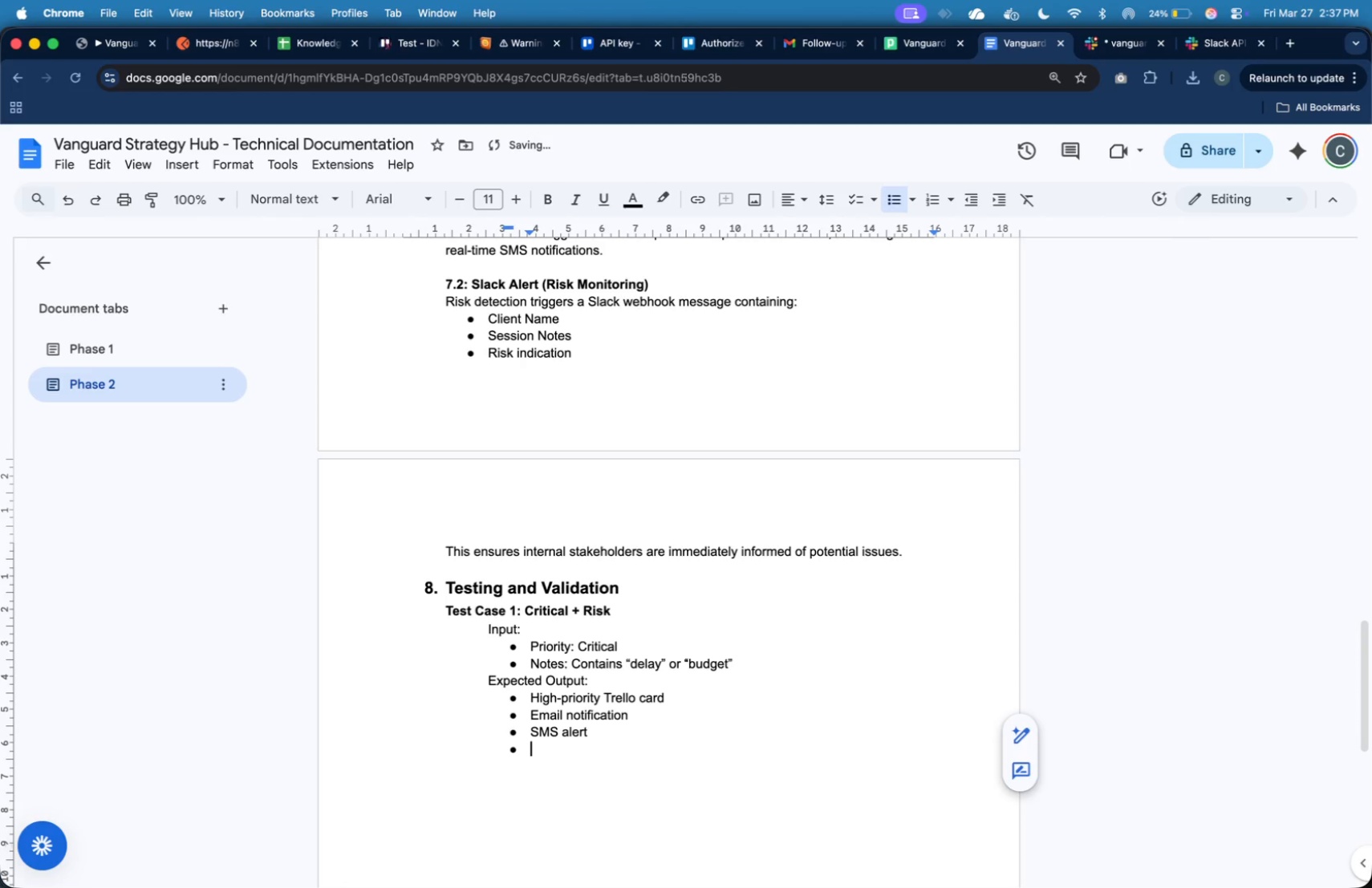 
type(Slck )
key(Backspace)
key(Backspace)
key(Backspace)
type(ack alert)
 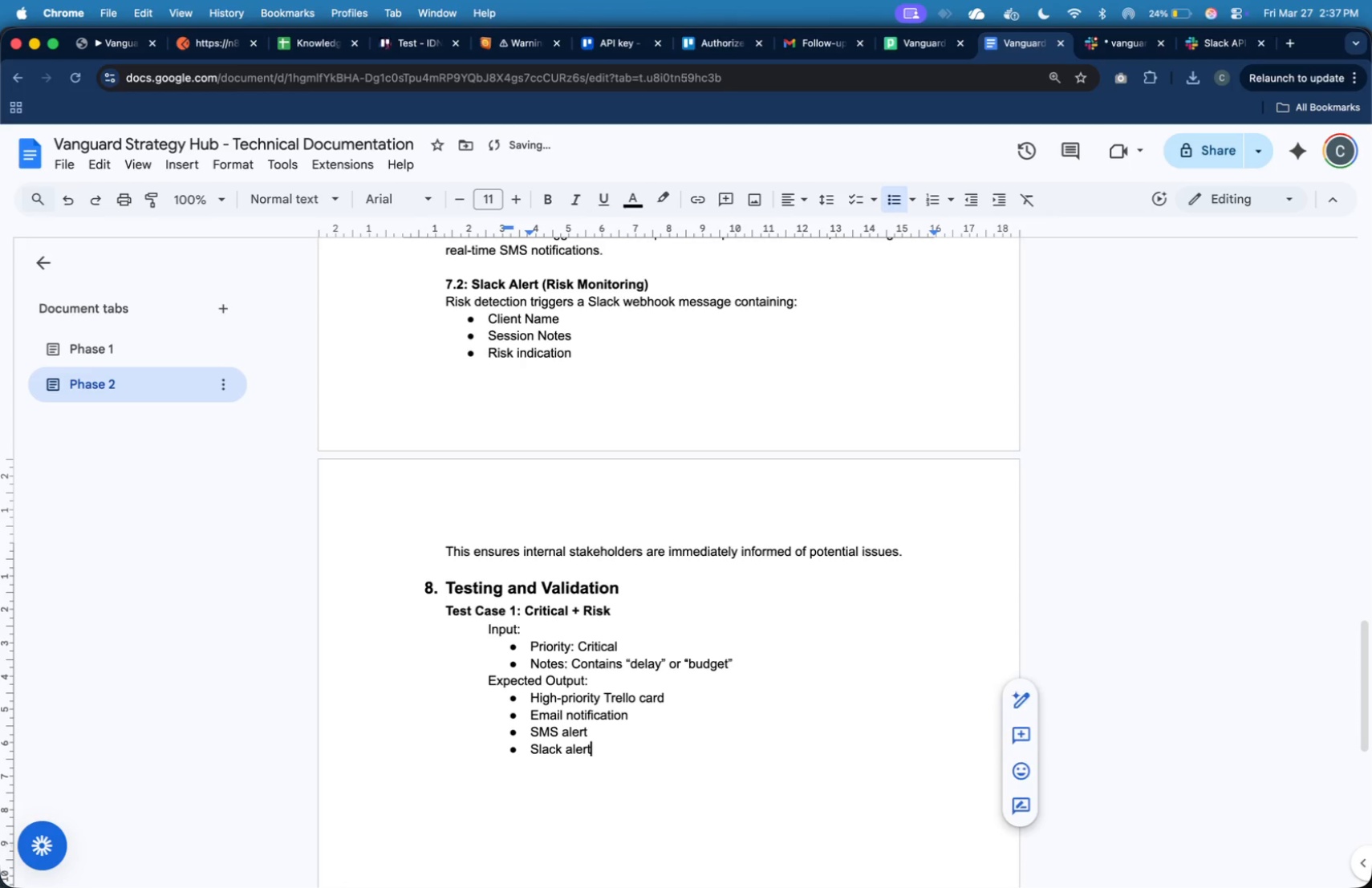 
key(Enter)
 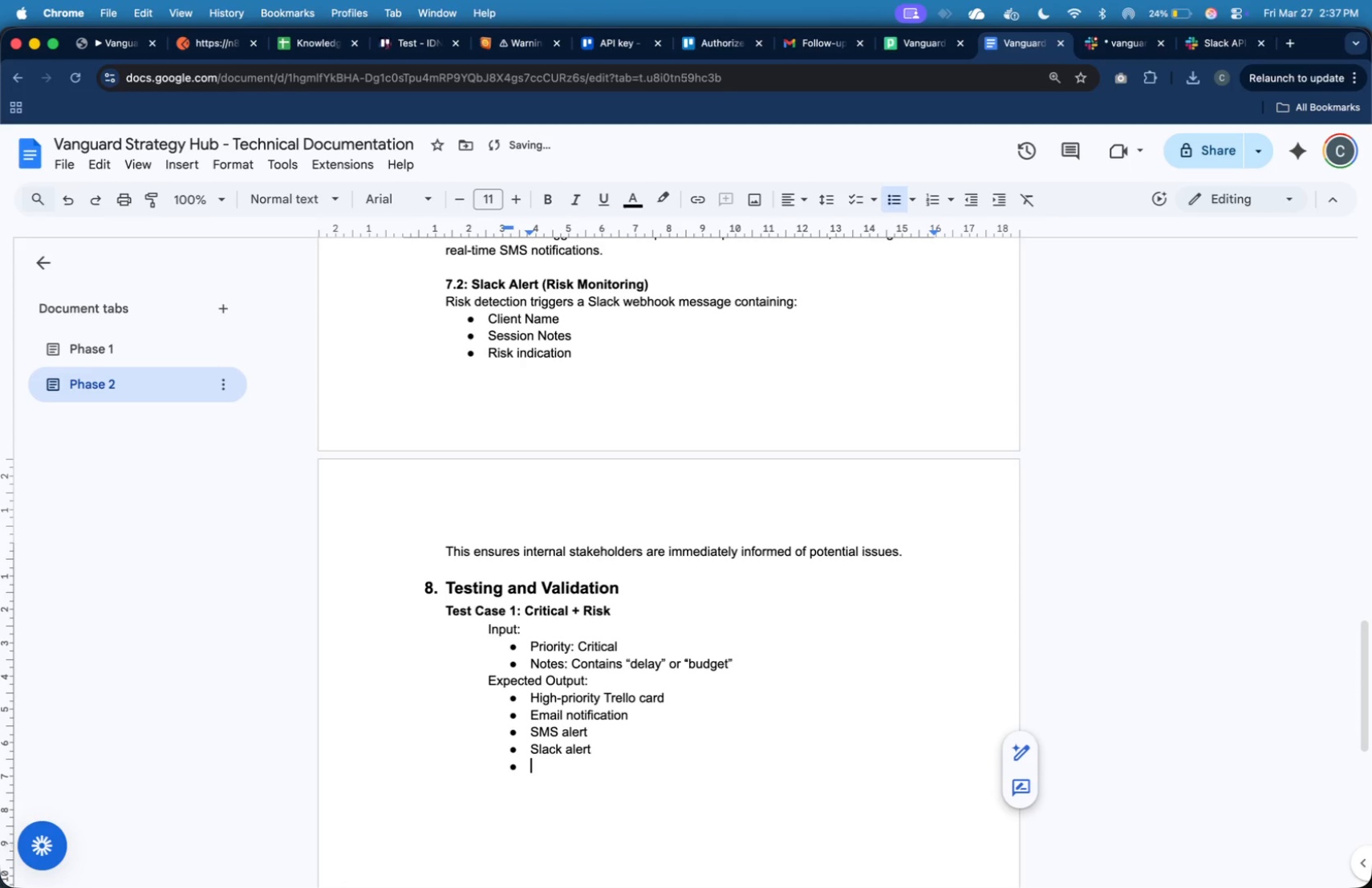 
type(Knowldege )
key(Backspace)
key(Backspace)
key(Backspace)
key(Backspace)
key(Backspace)
type(edge bank entry with Risk Flag - Yes)
 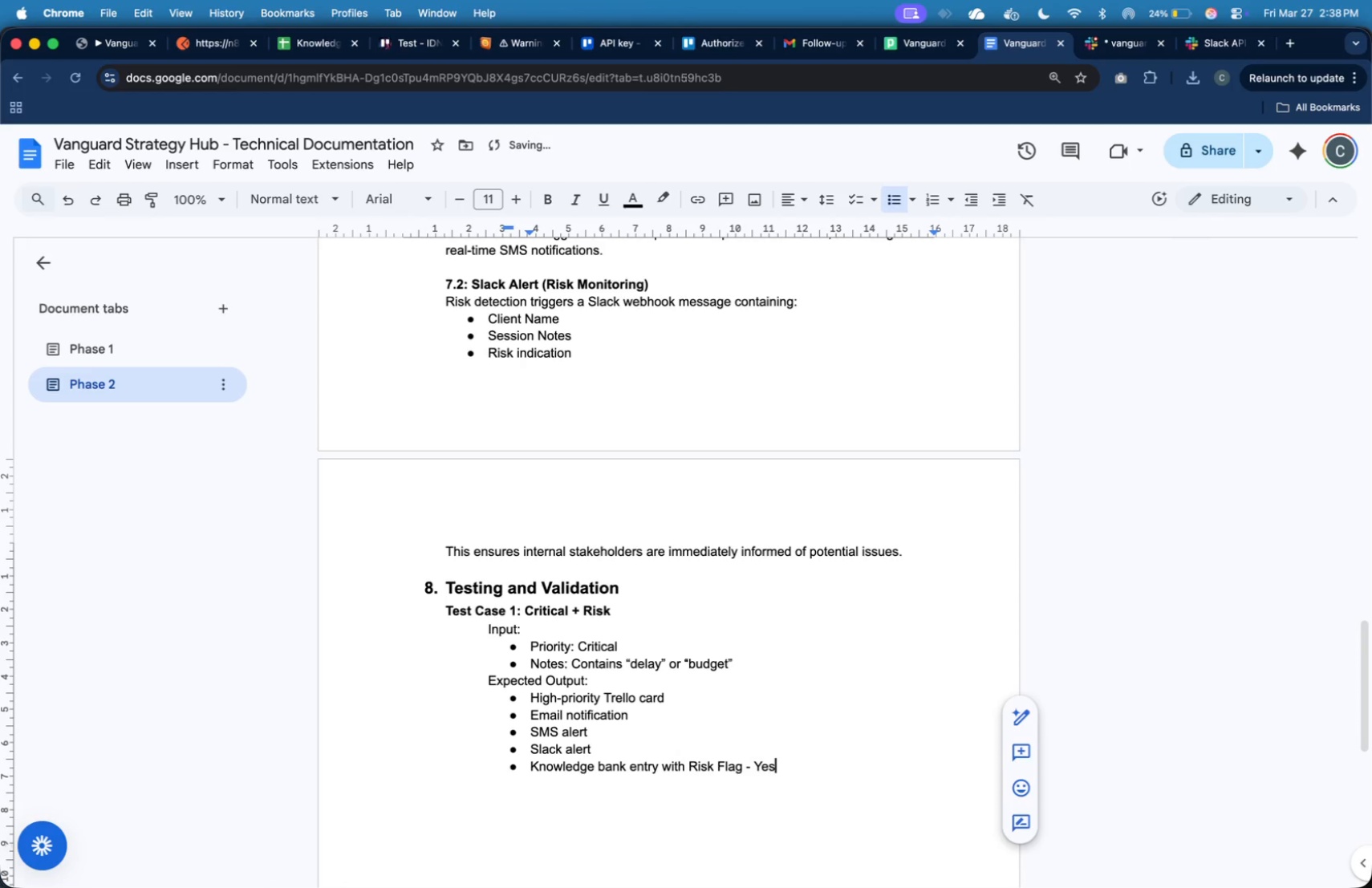 
key(ArrowLeft)
 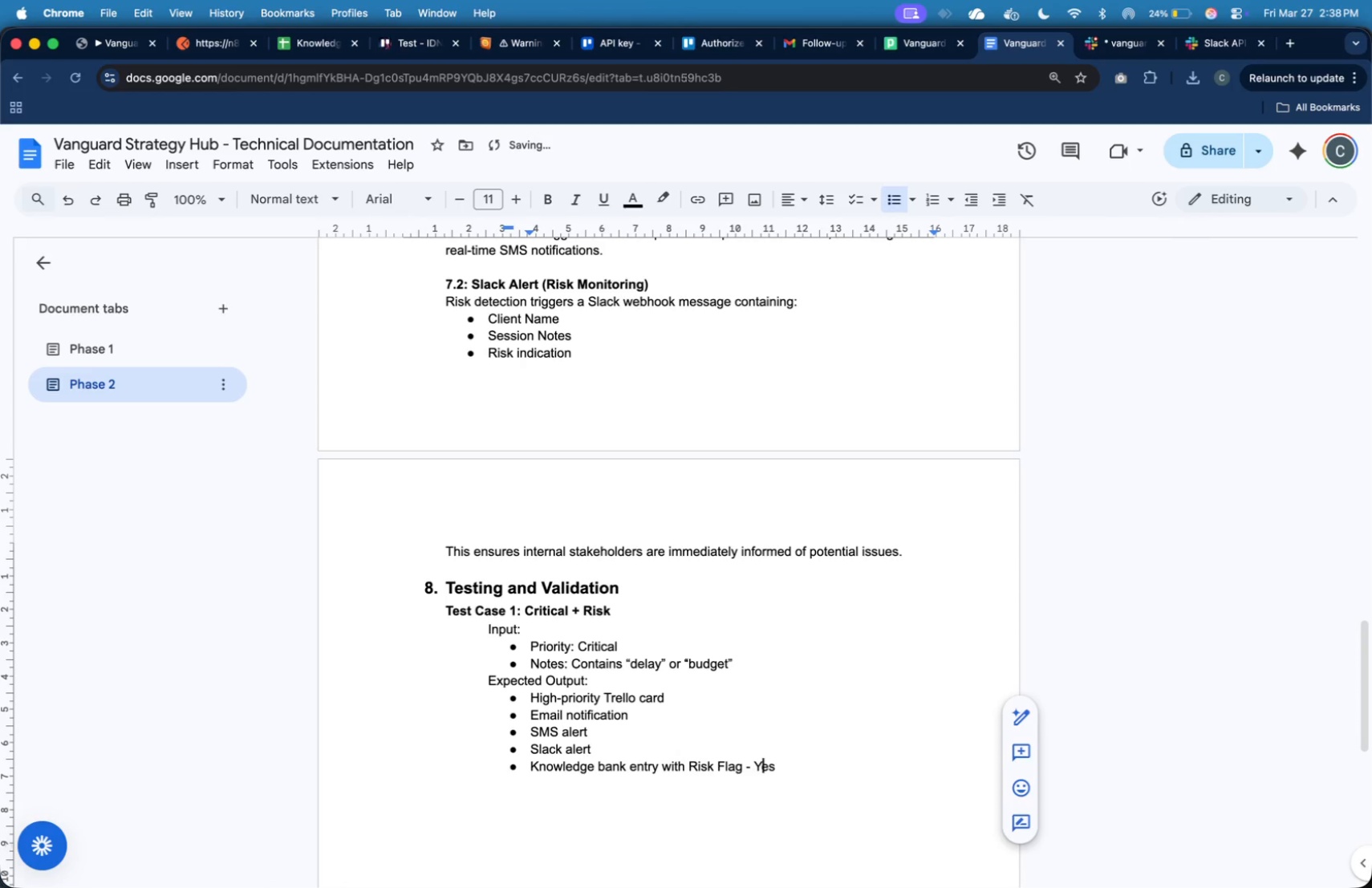 
key(ArrowLeft)
 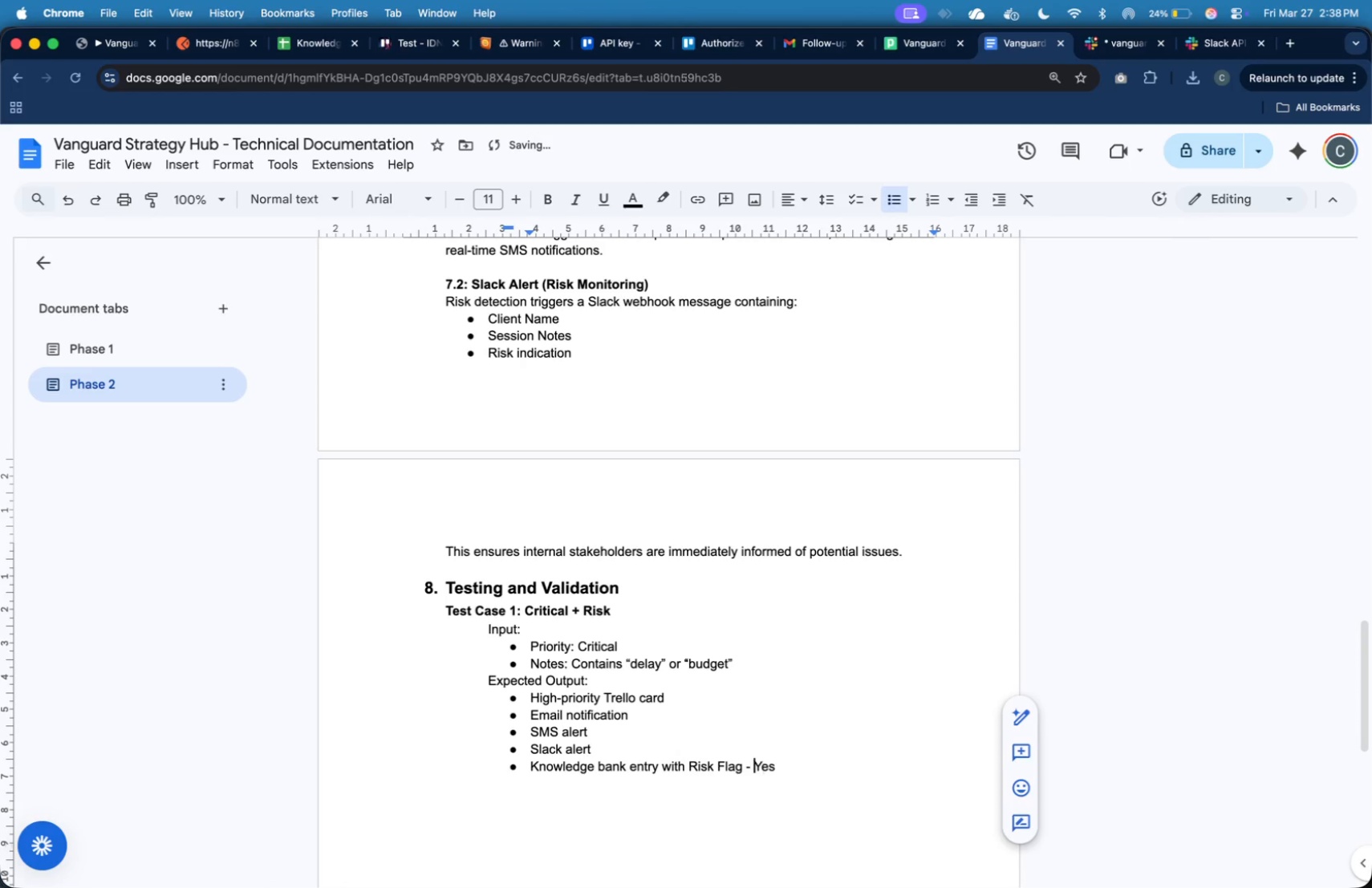 
key(ArrowLeft)
 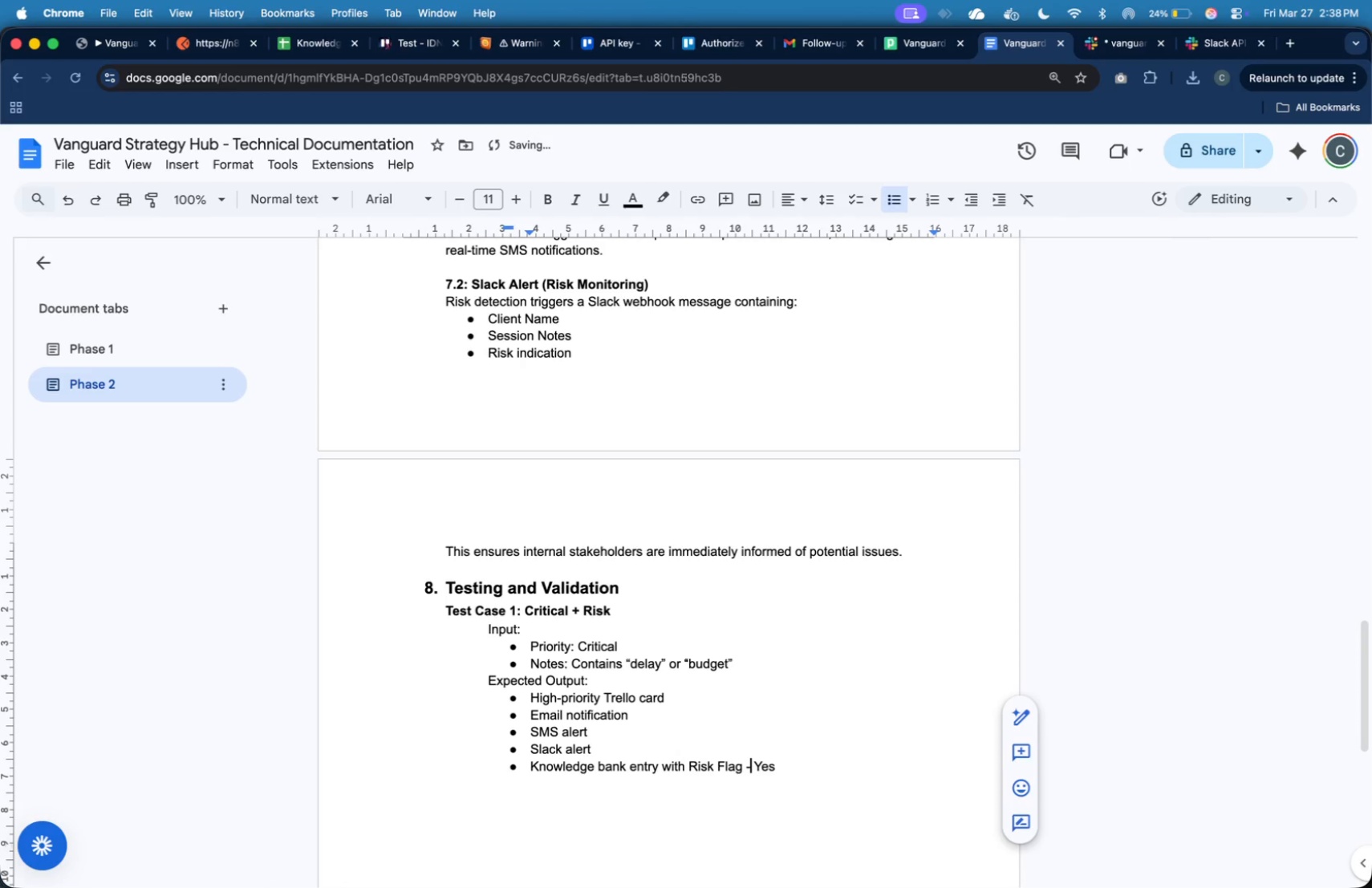 
key(ArrowLeft)
 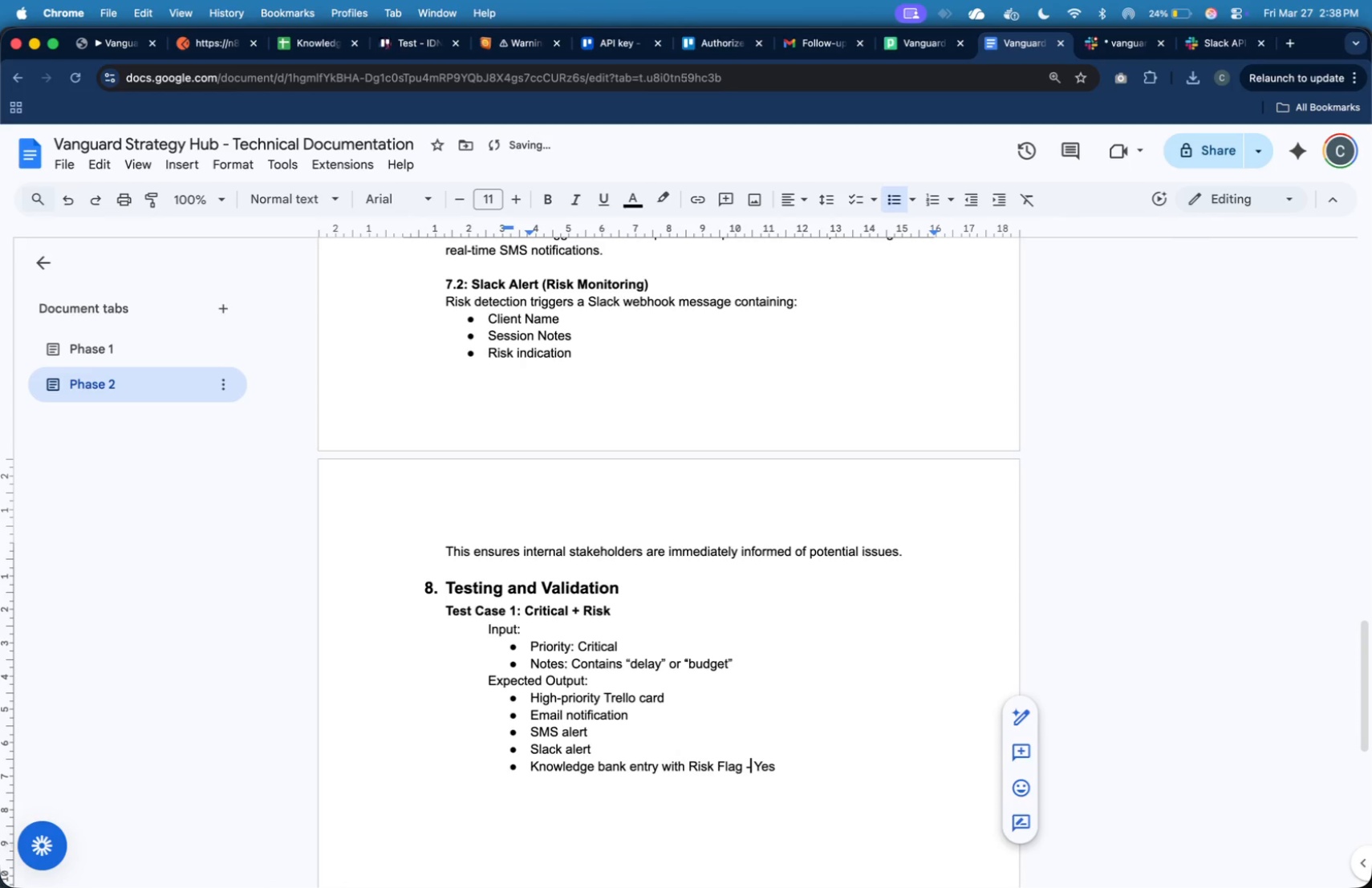 
key(Backspace)
 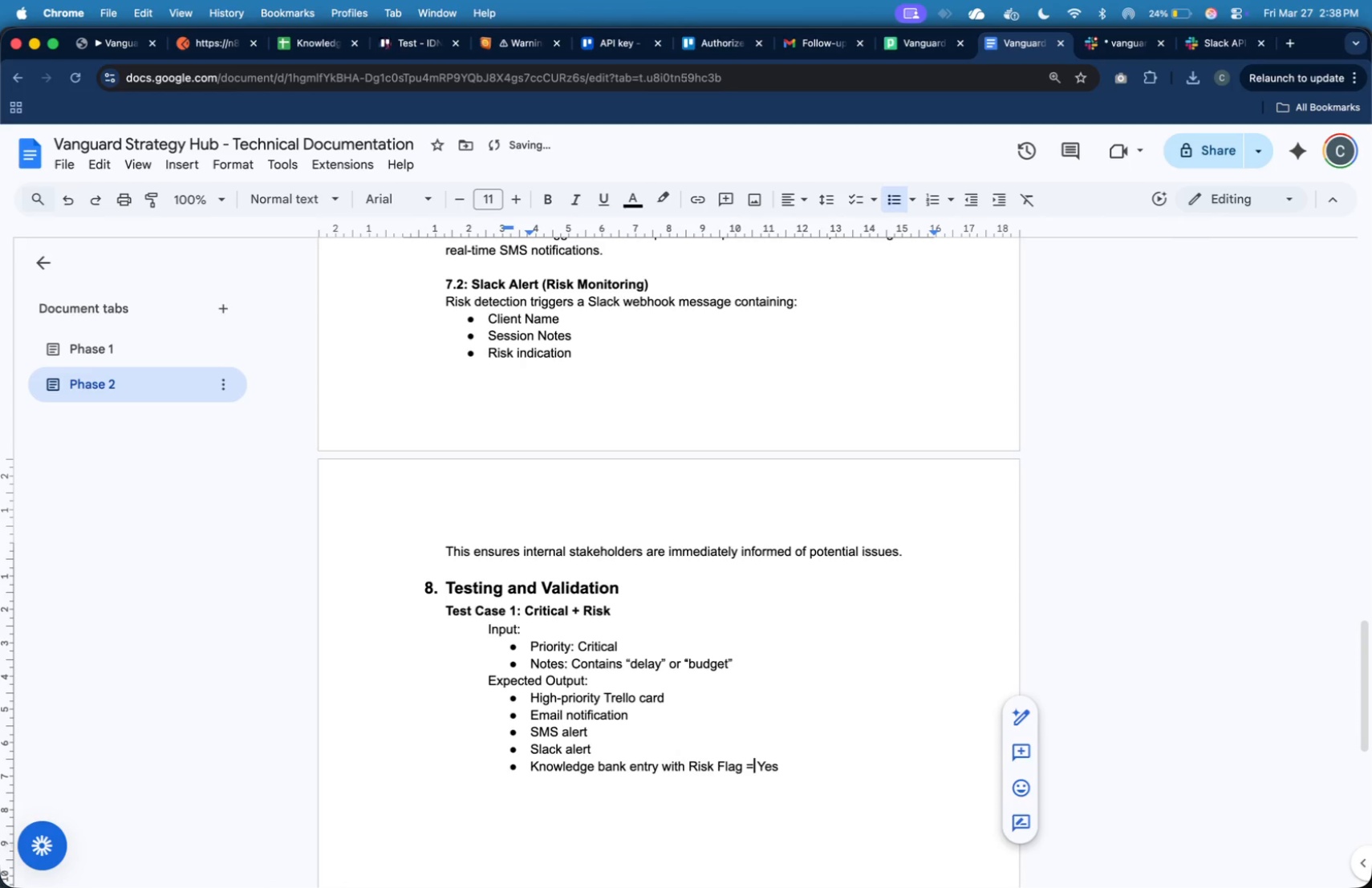 
key(Equal)
 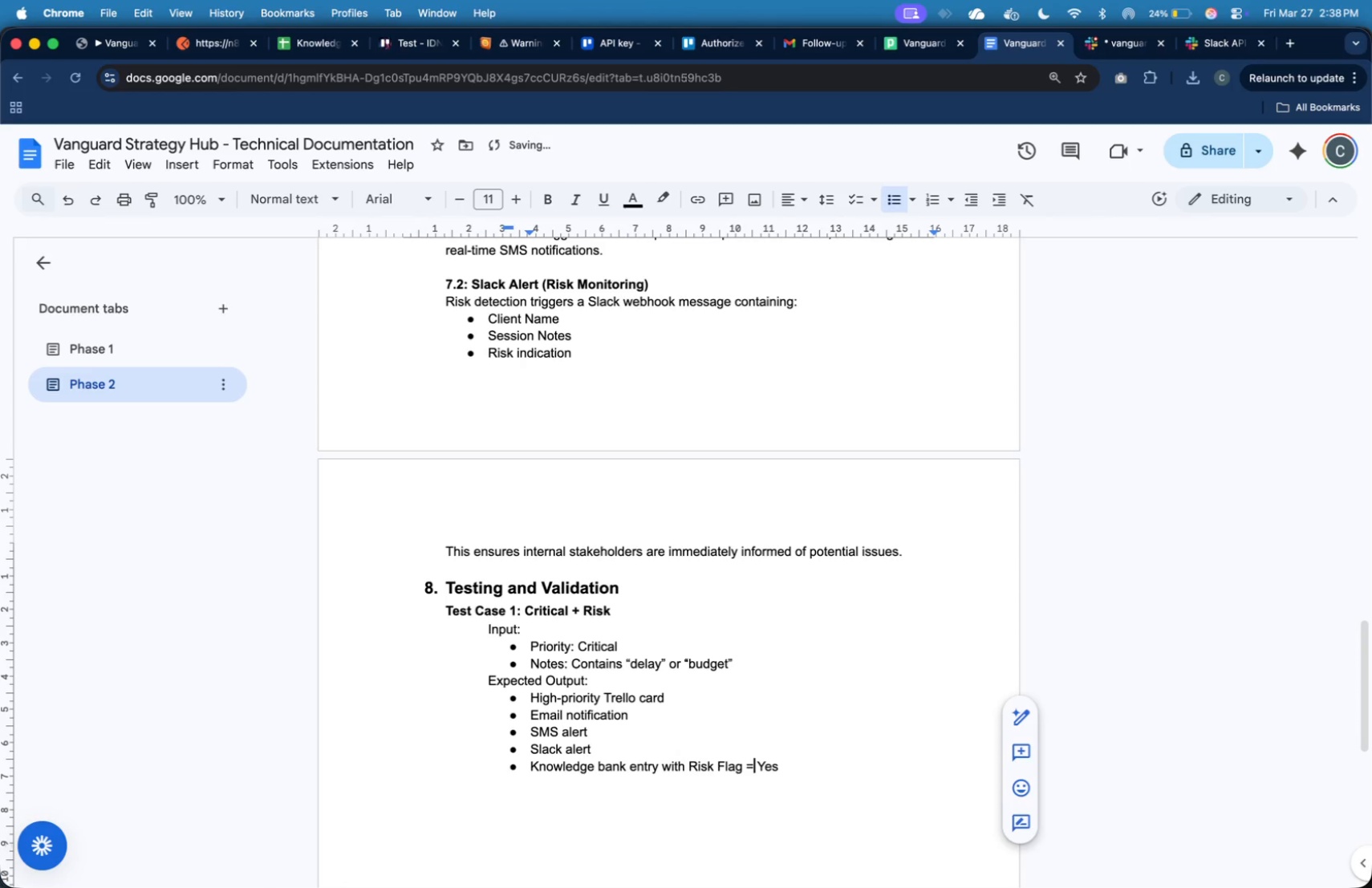 
key(ArrowDown)
 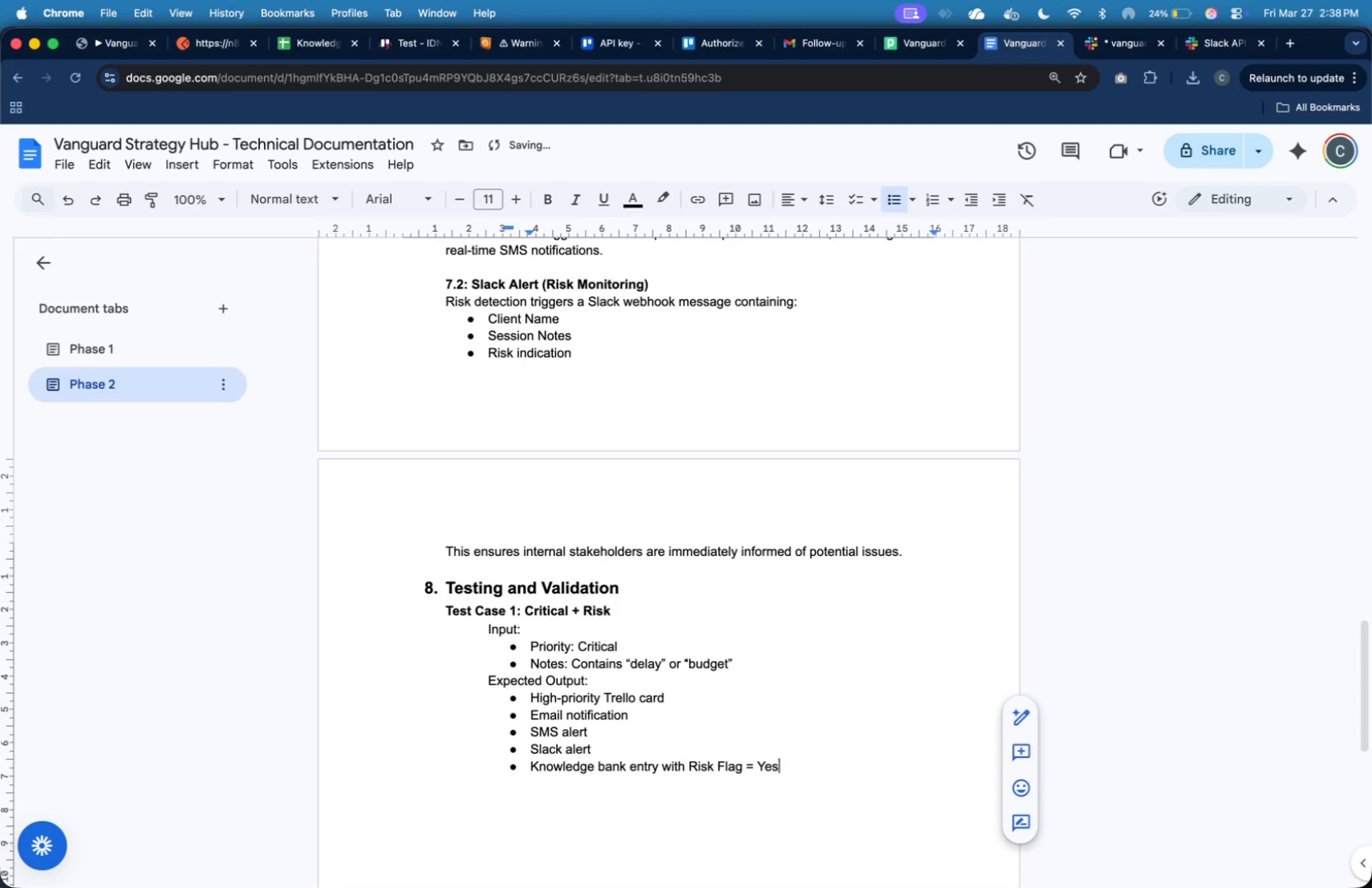 
key(Enter)
 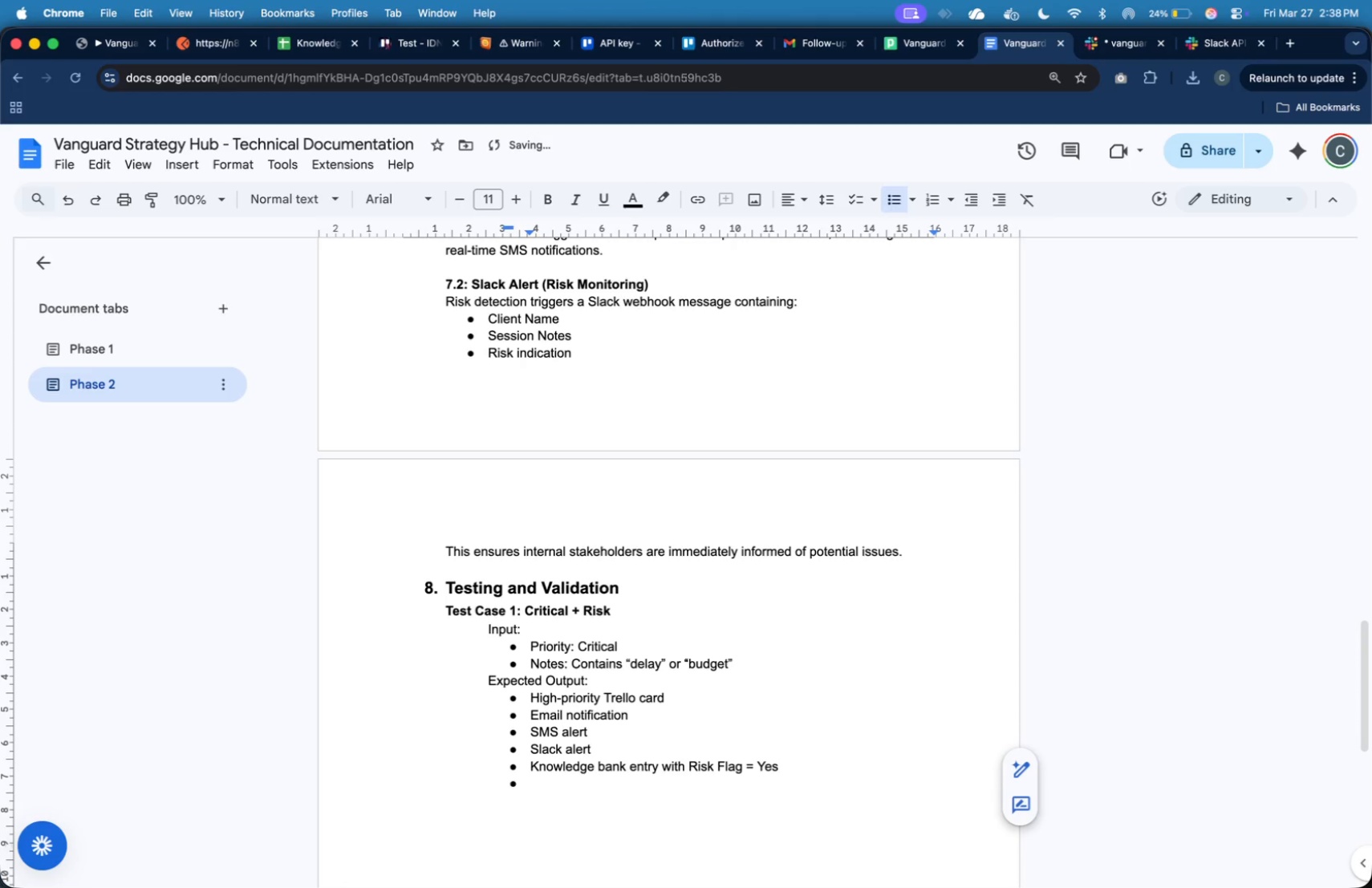 
key(Enter)
 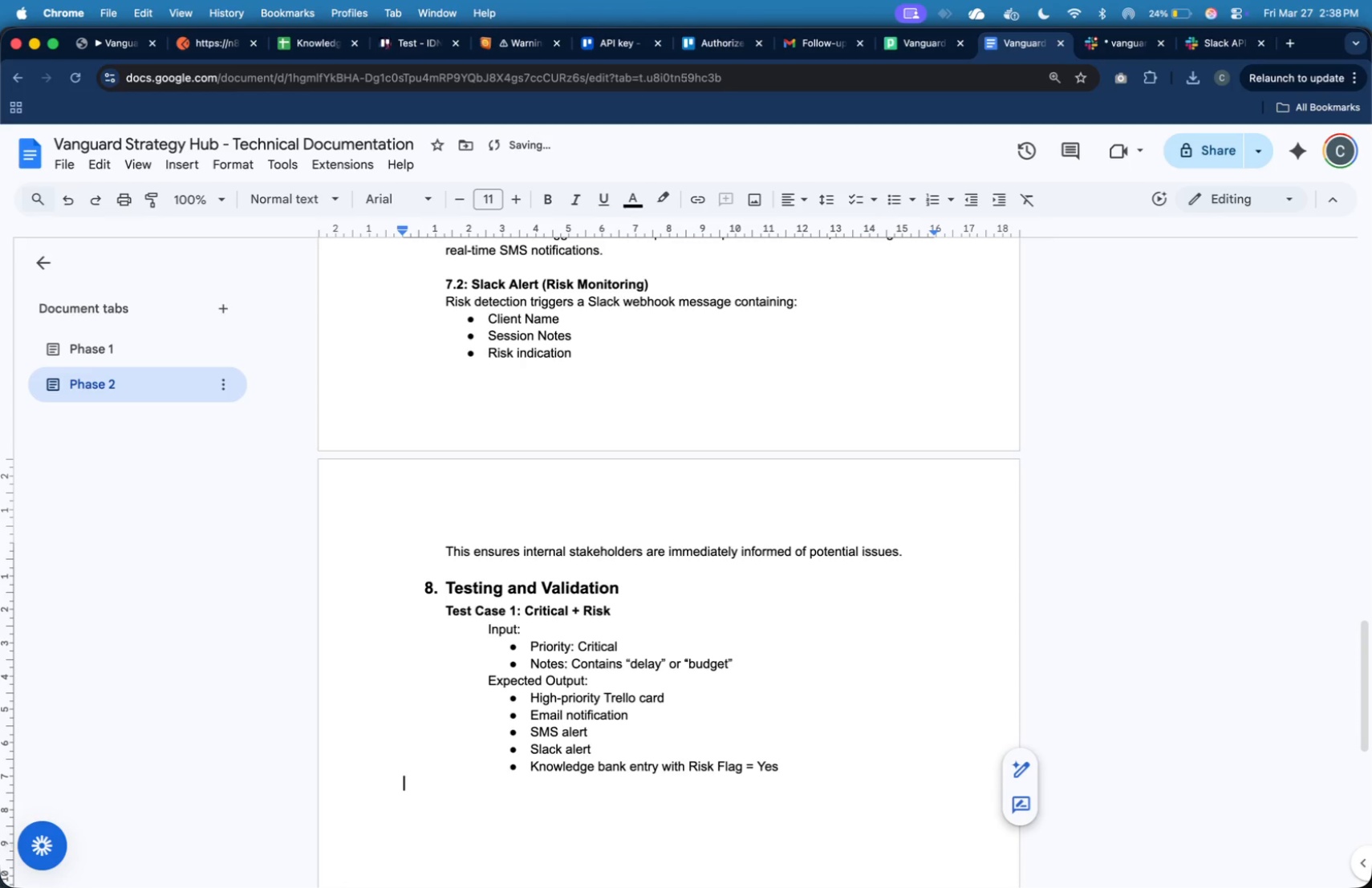 
key(Tab)
 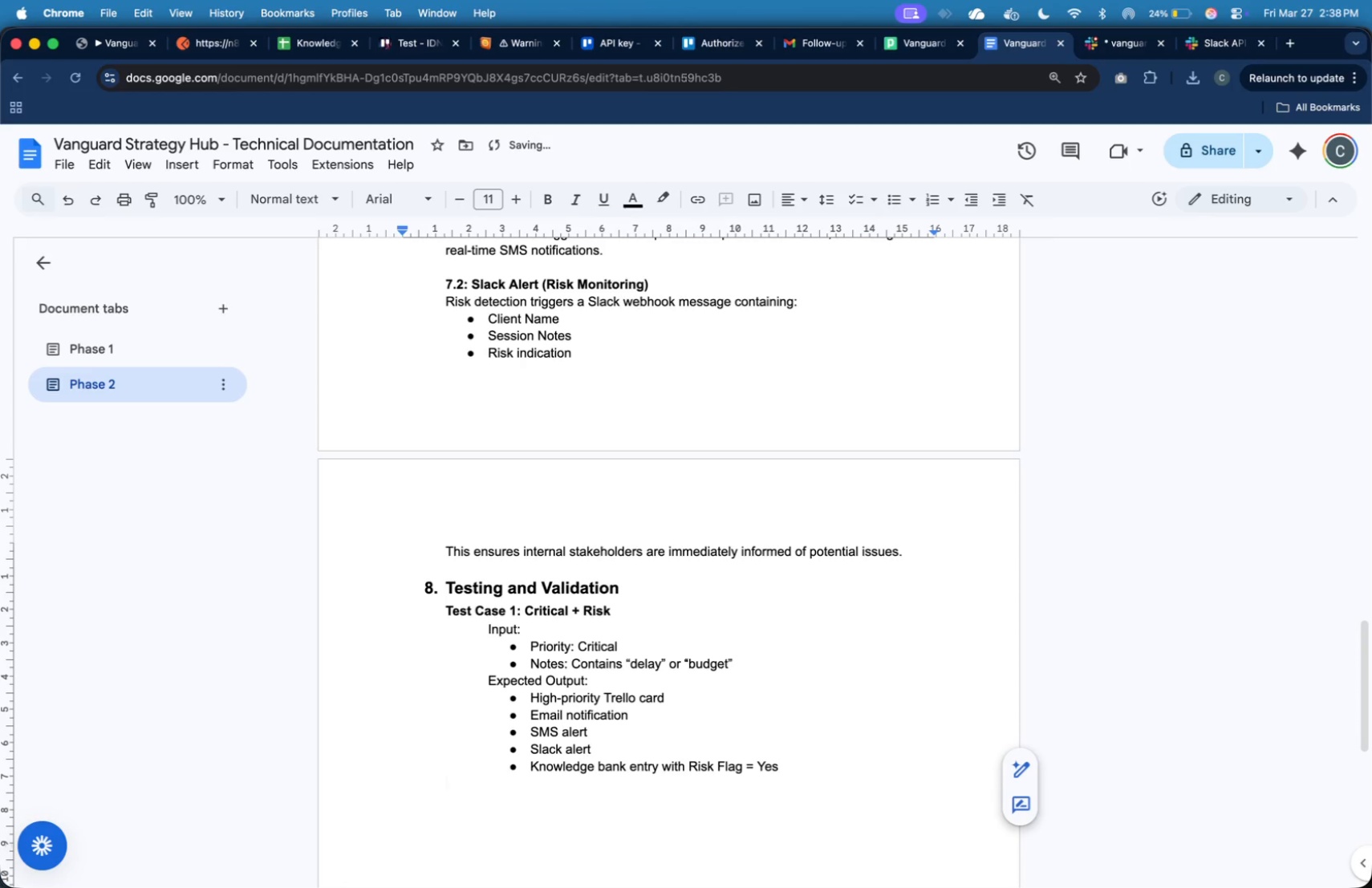 
key(Meta+B)
 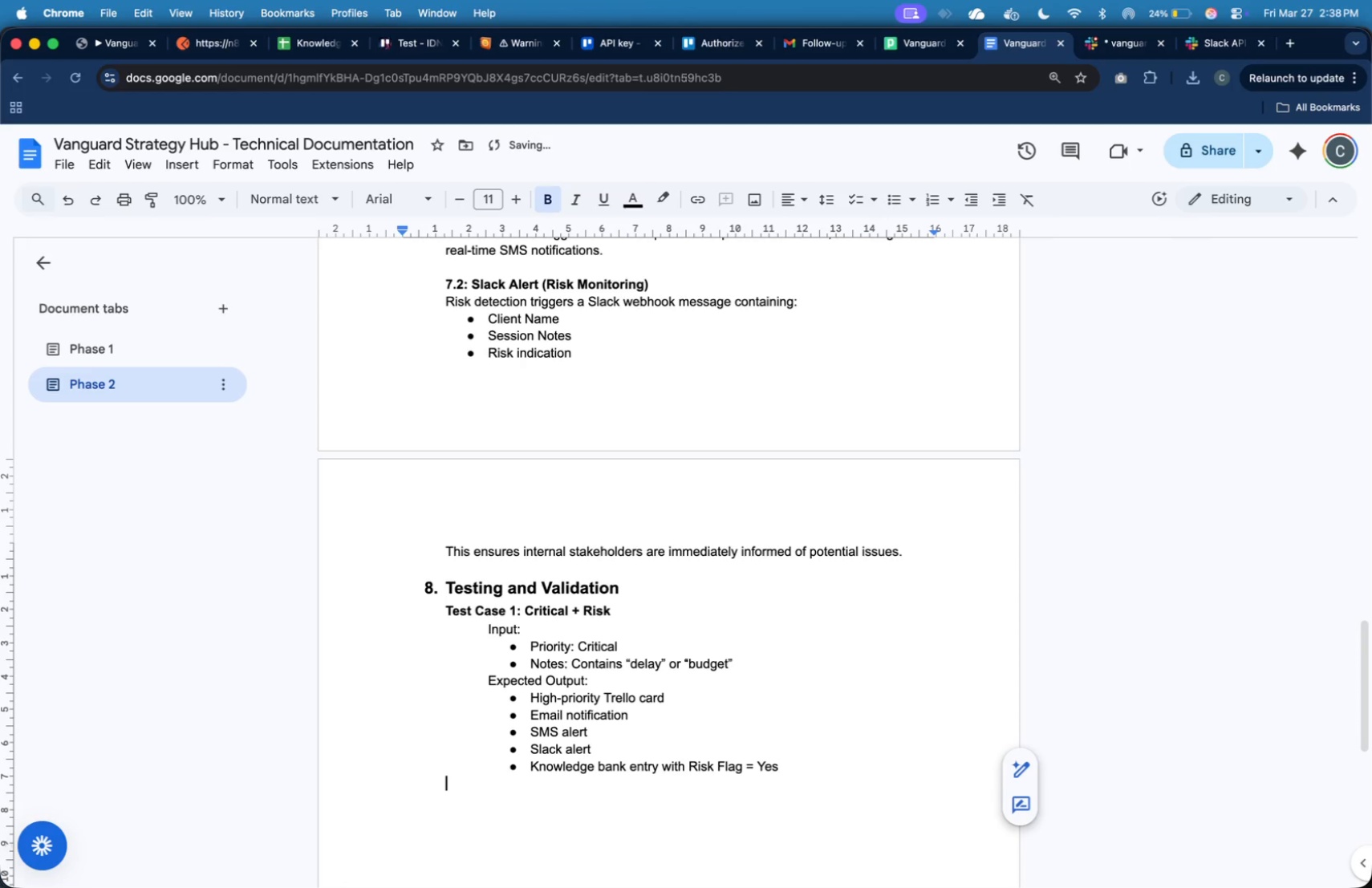 
type(Test Case 2: Standard + No Risk)
 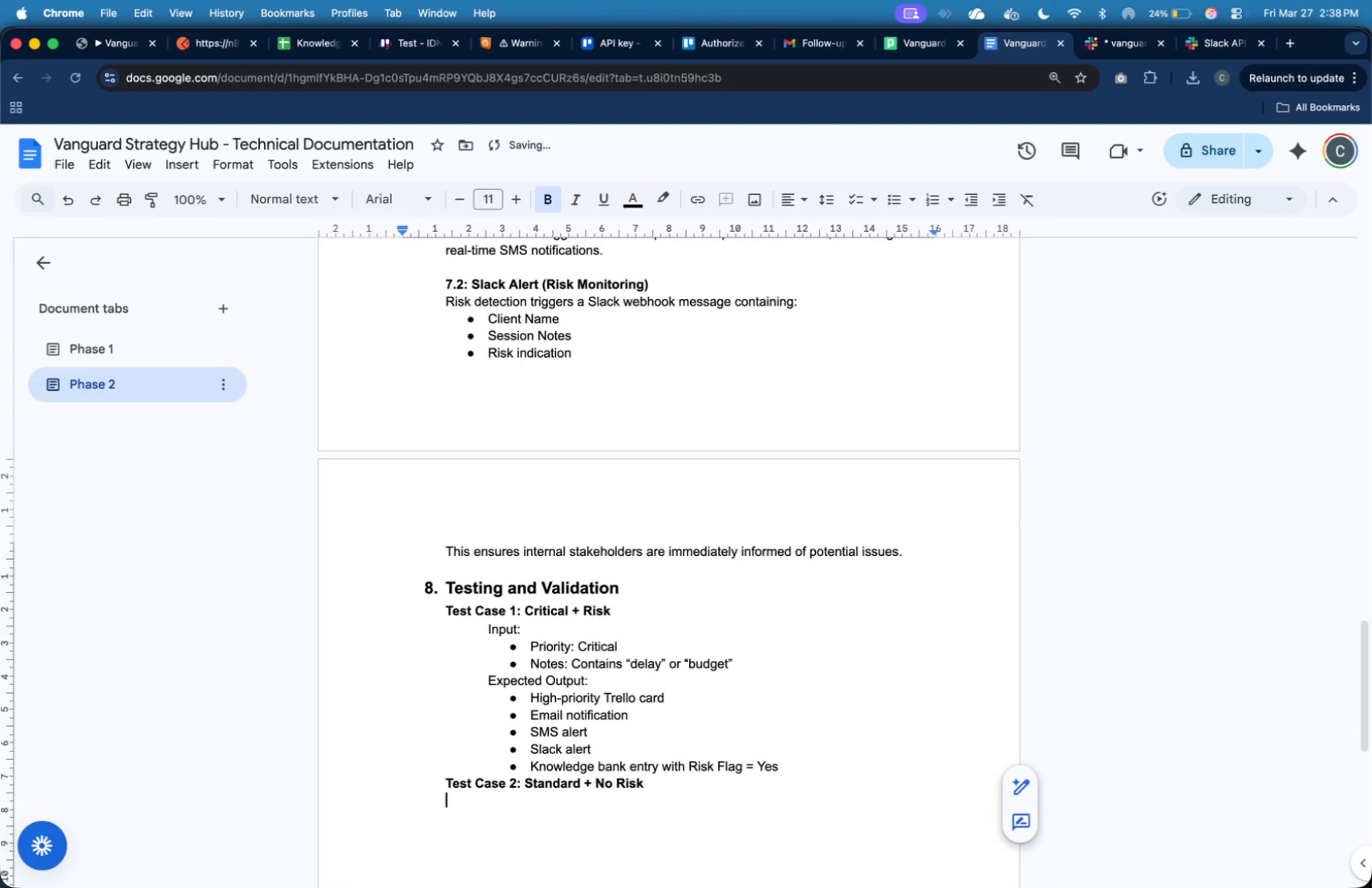 
 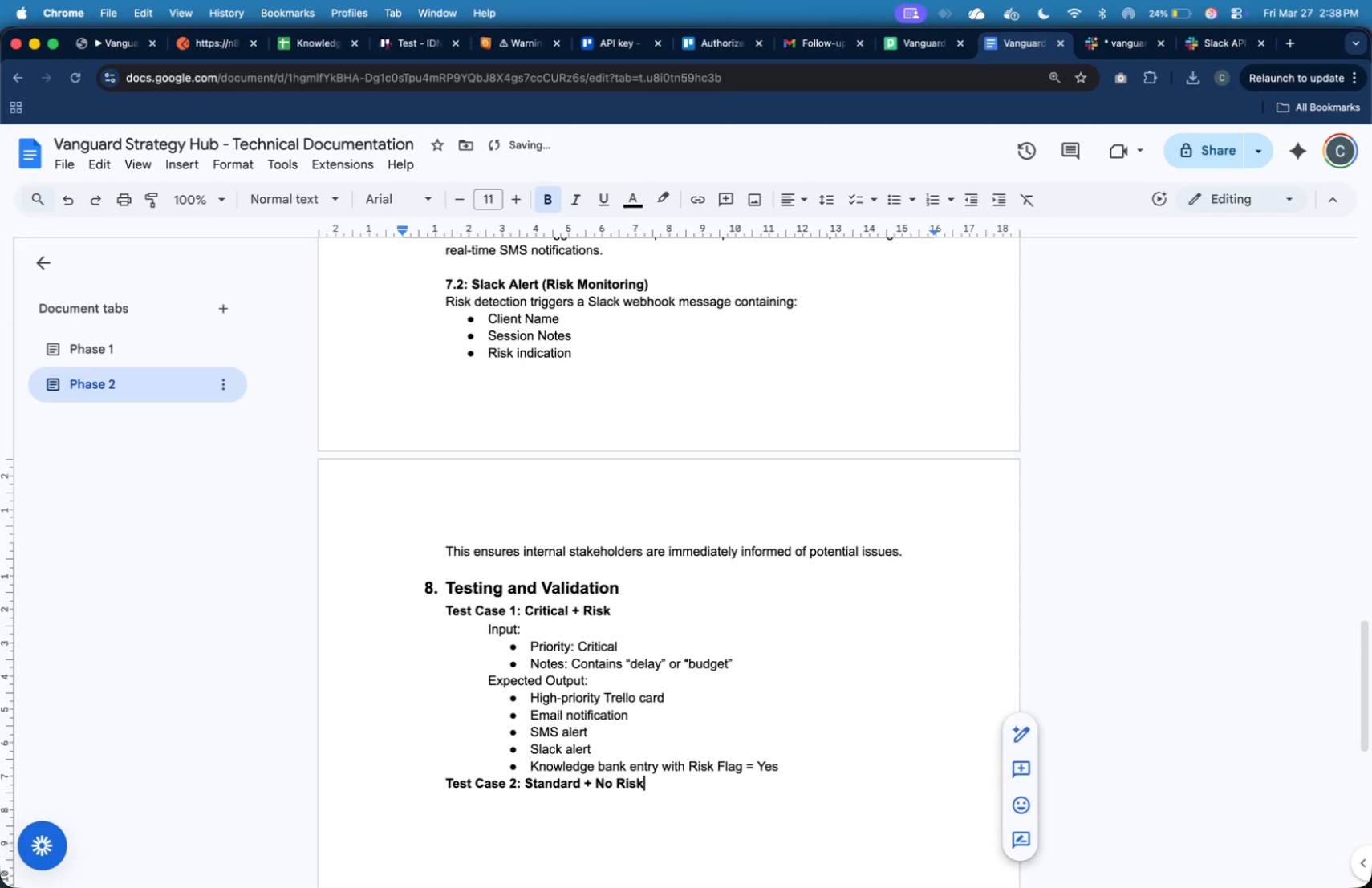 
key(Enter)
 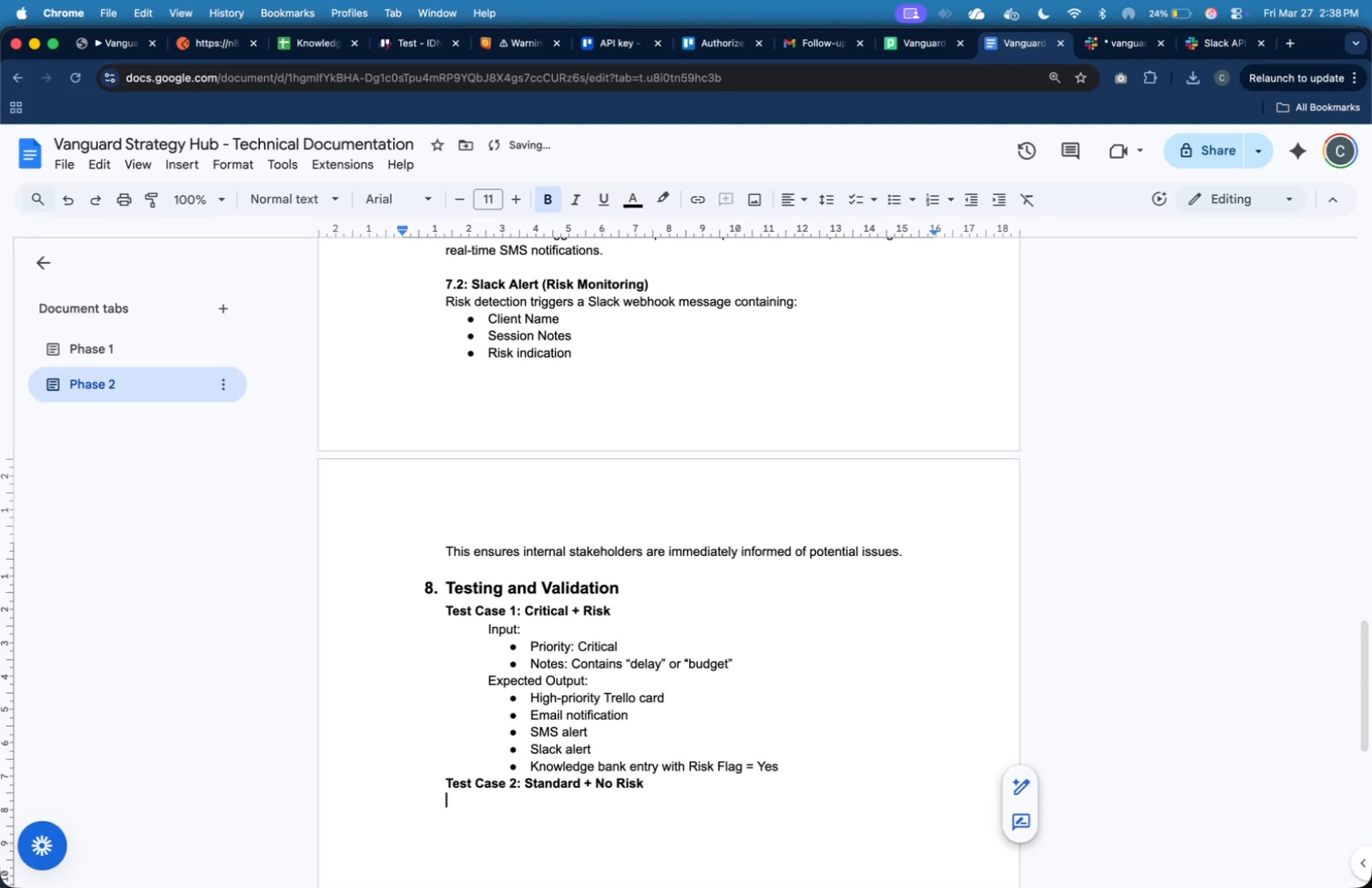 
key(Tab)
 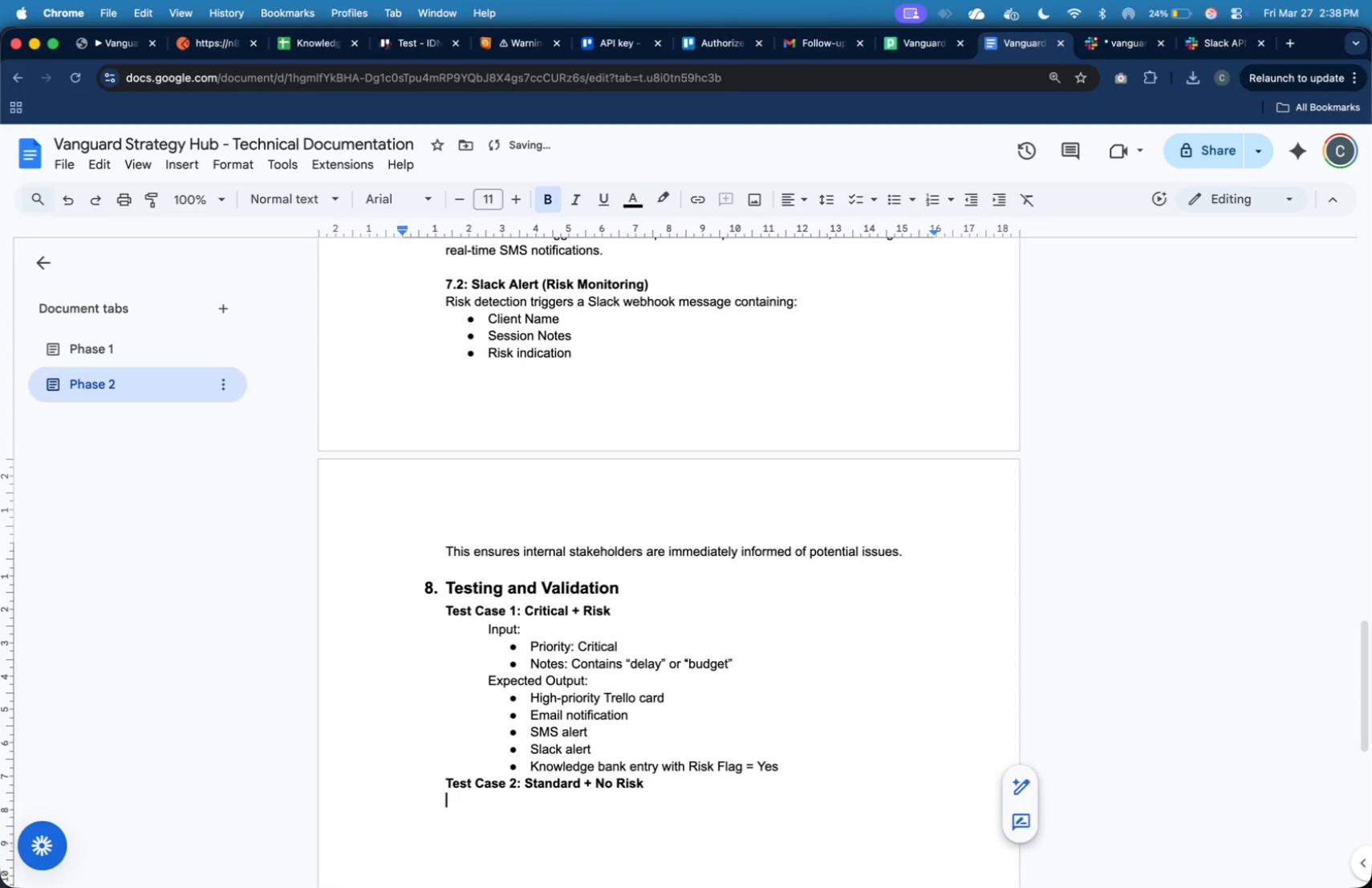 
key(Tab)
 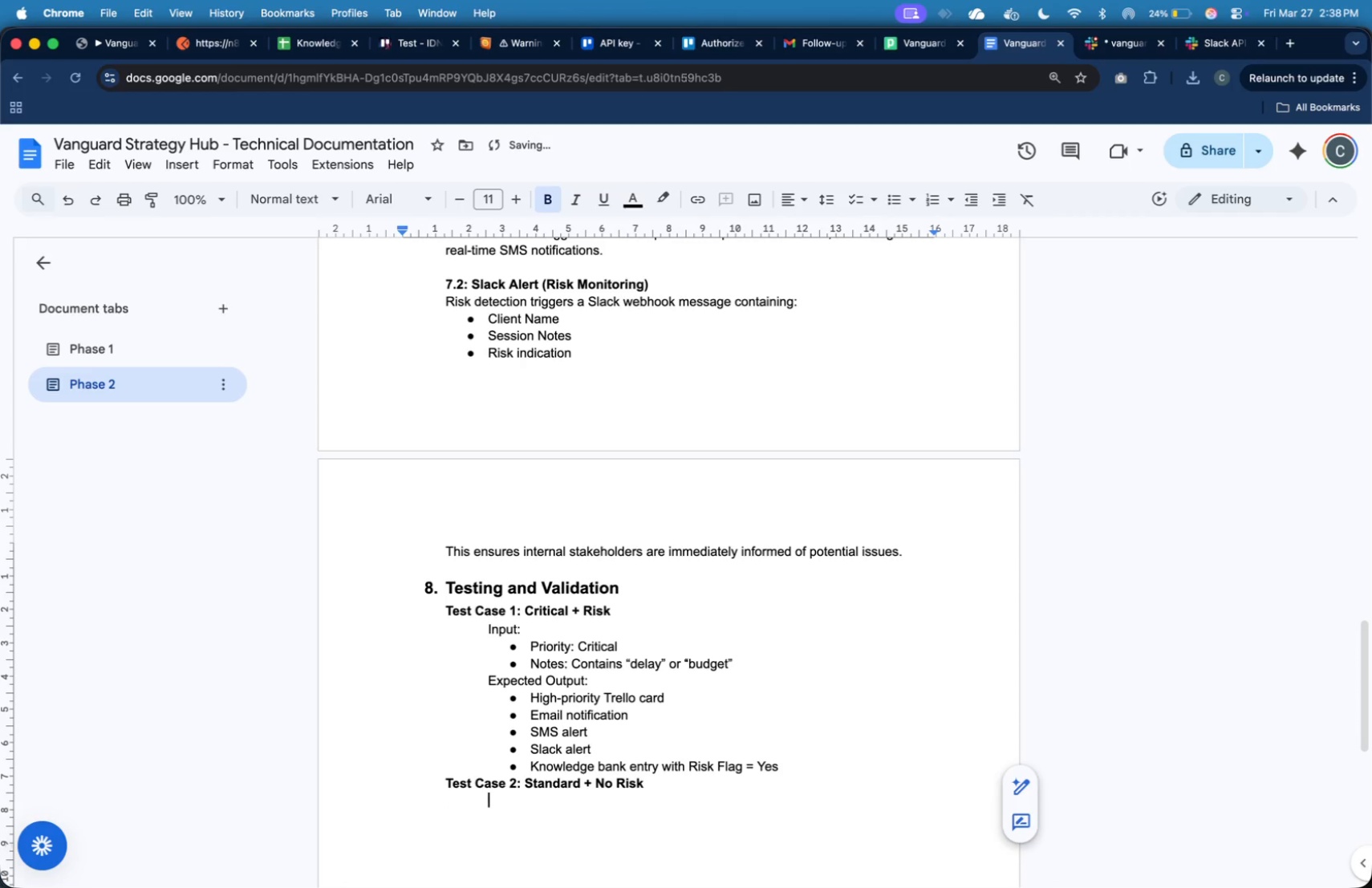 
key(Meta+CommandLeft)
 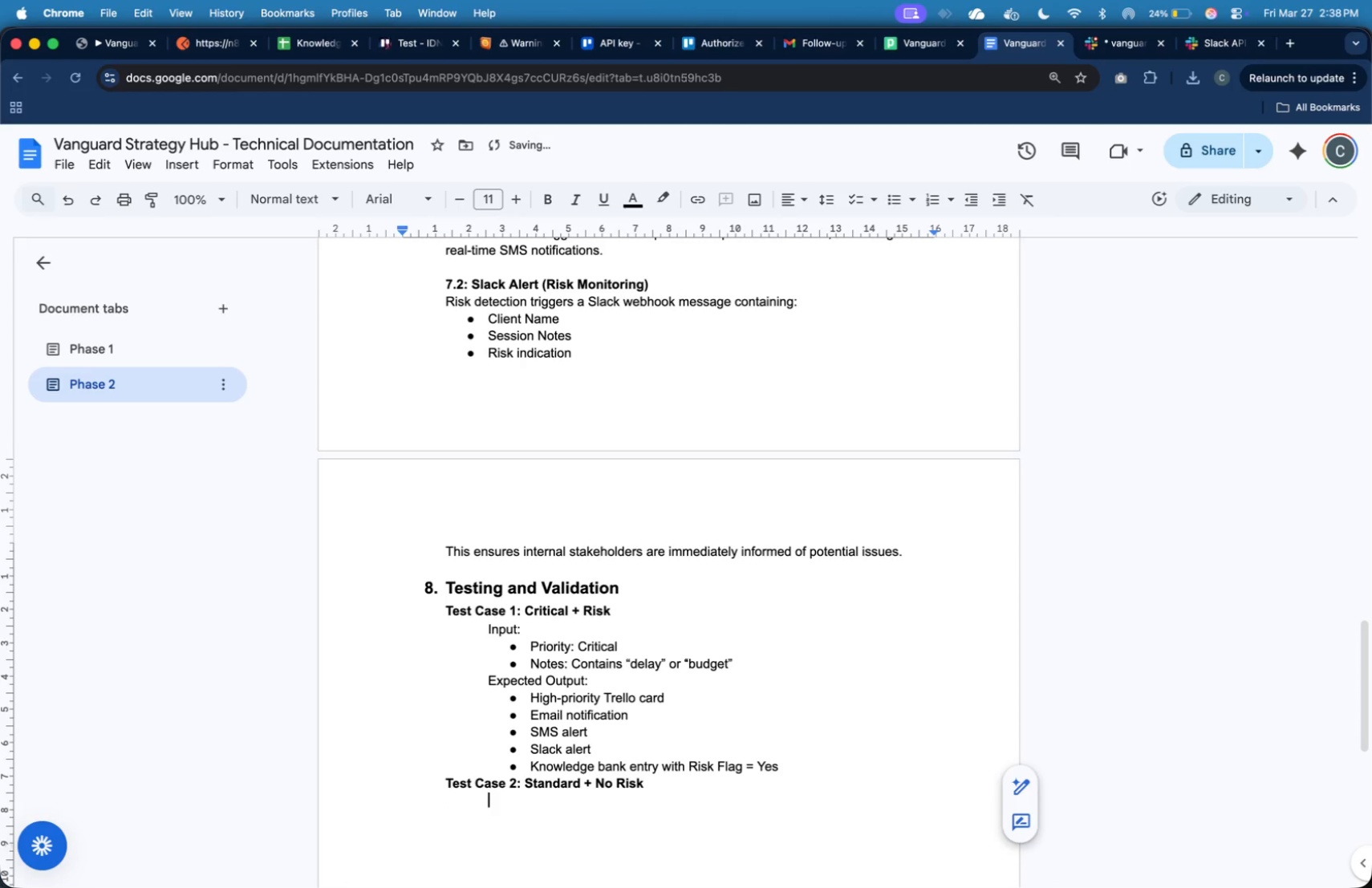 
key(Meta+B)
 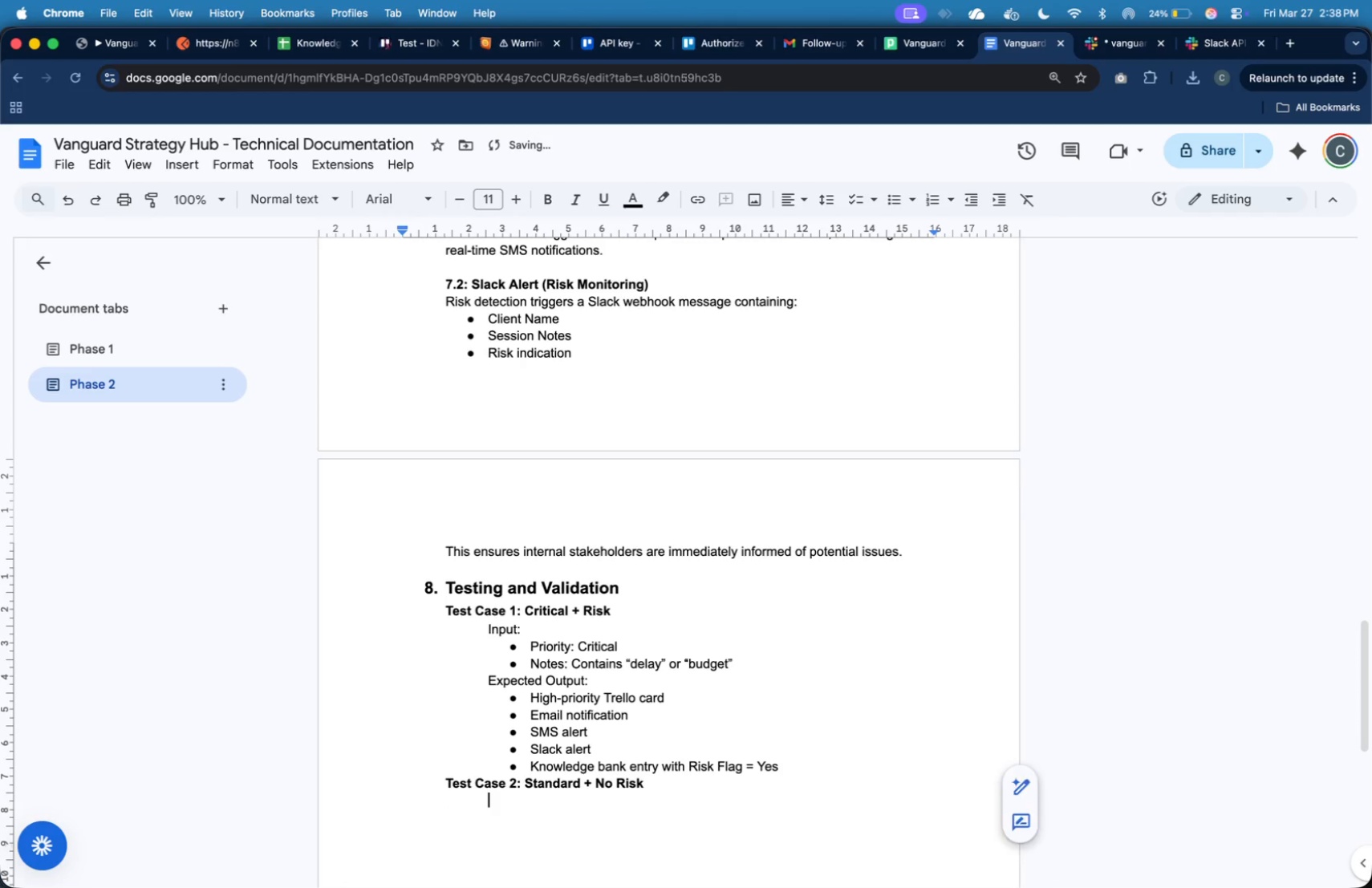 
type(Input:)
 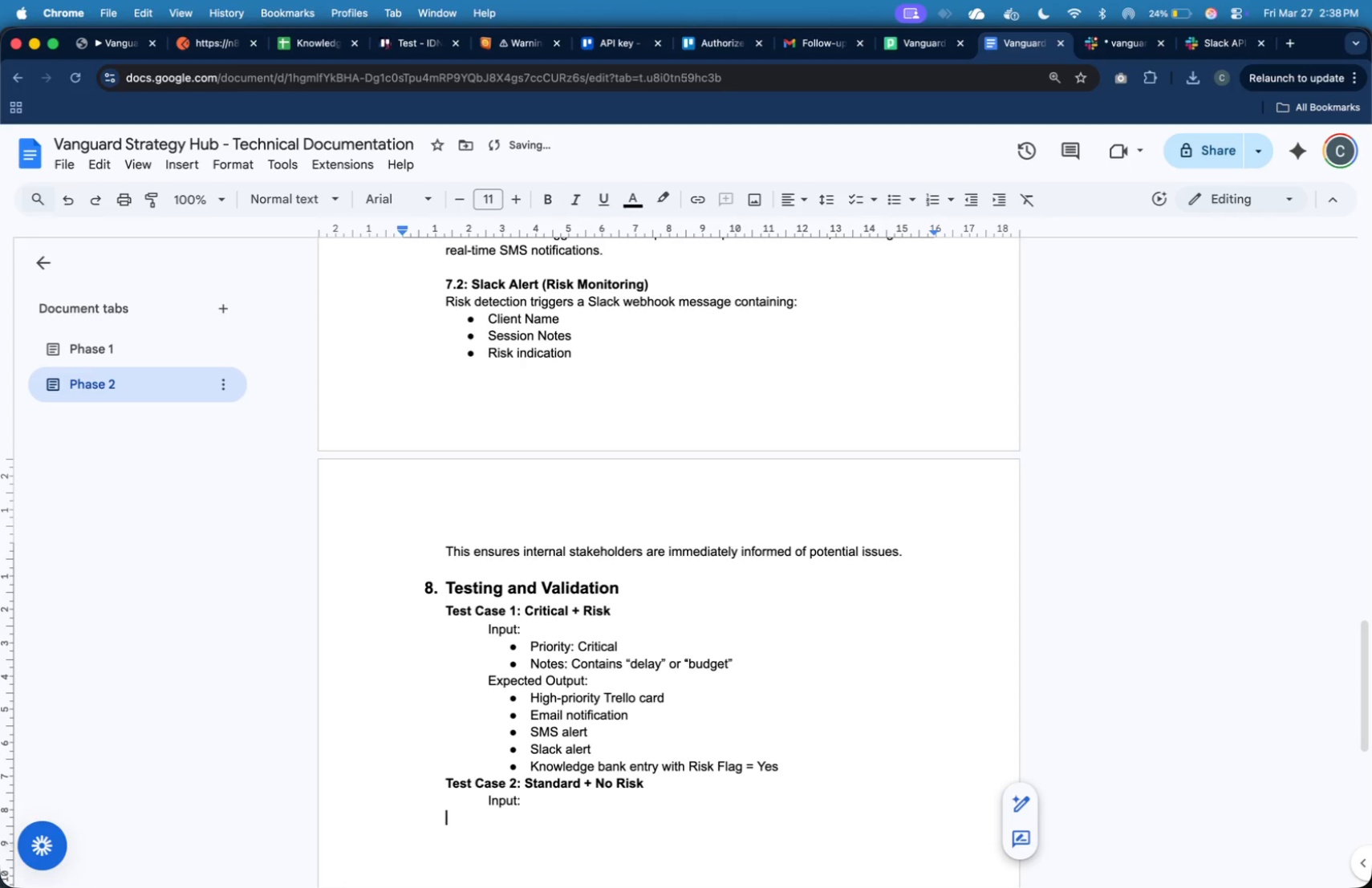 
 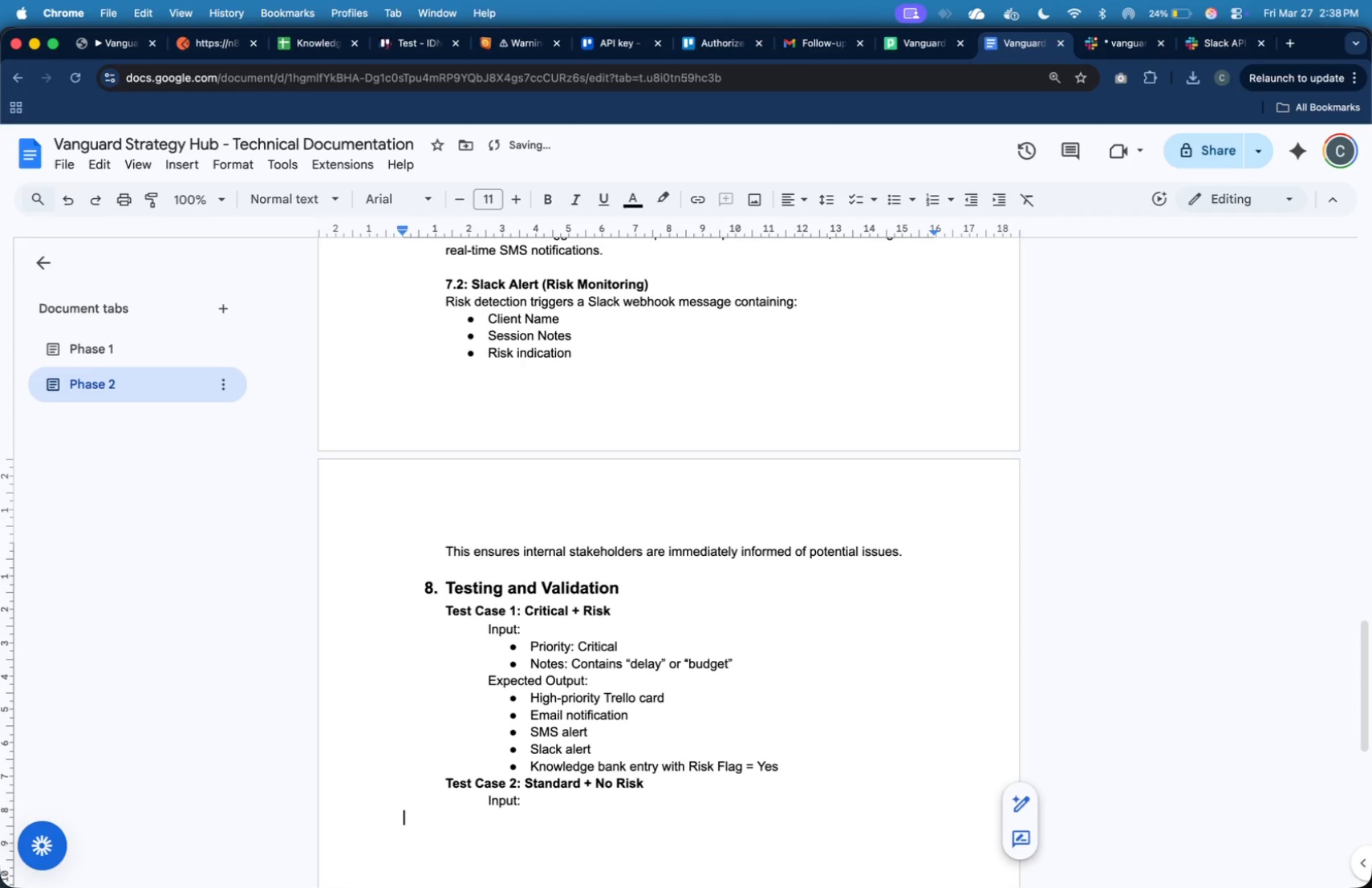 
key(Enter)
 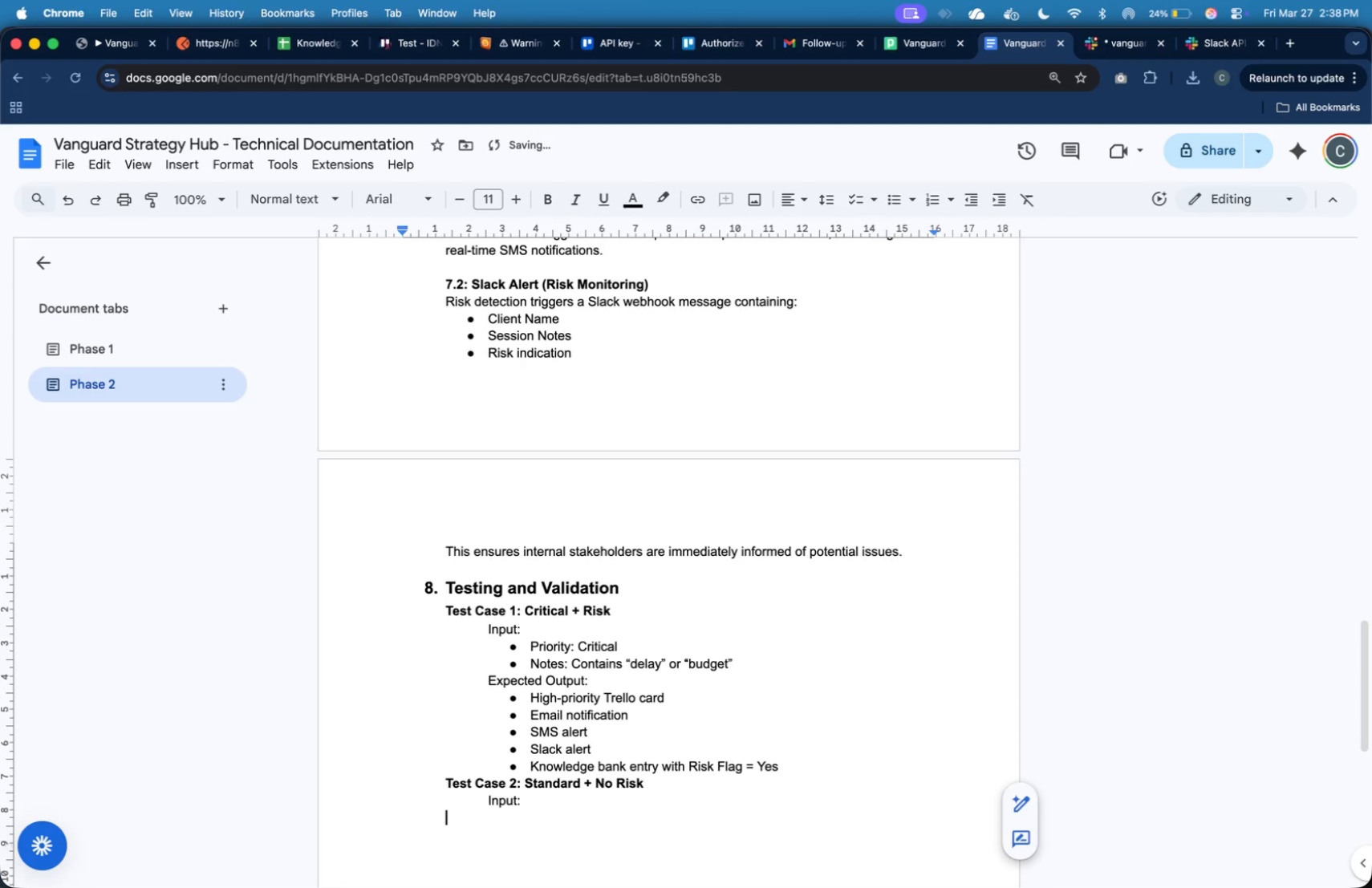 
key(Tab)
 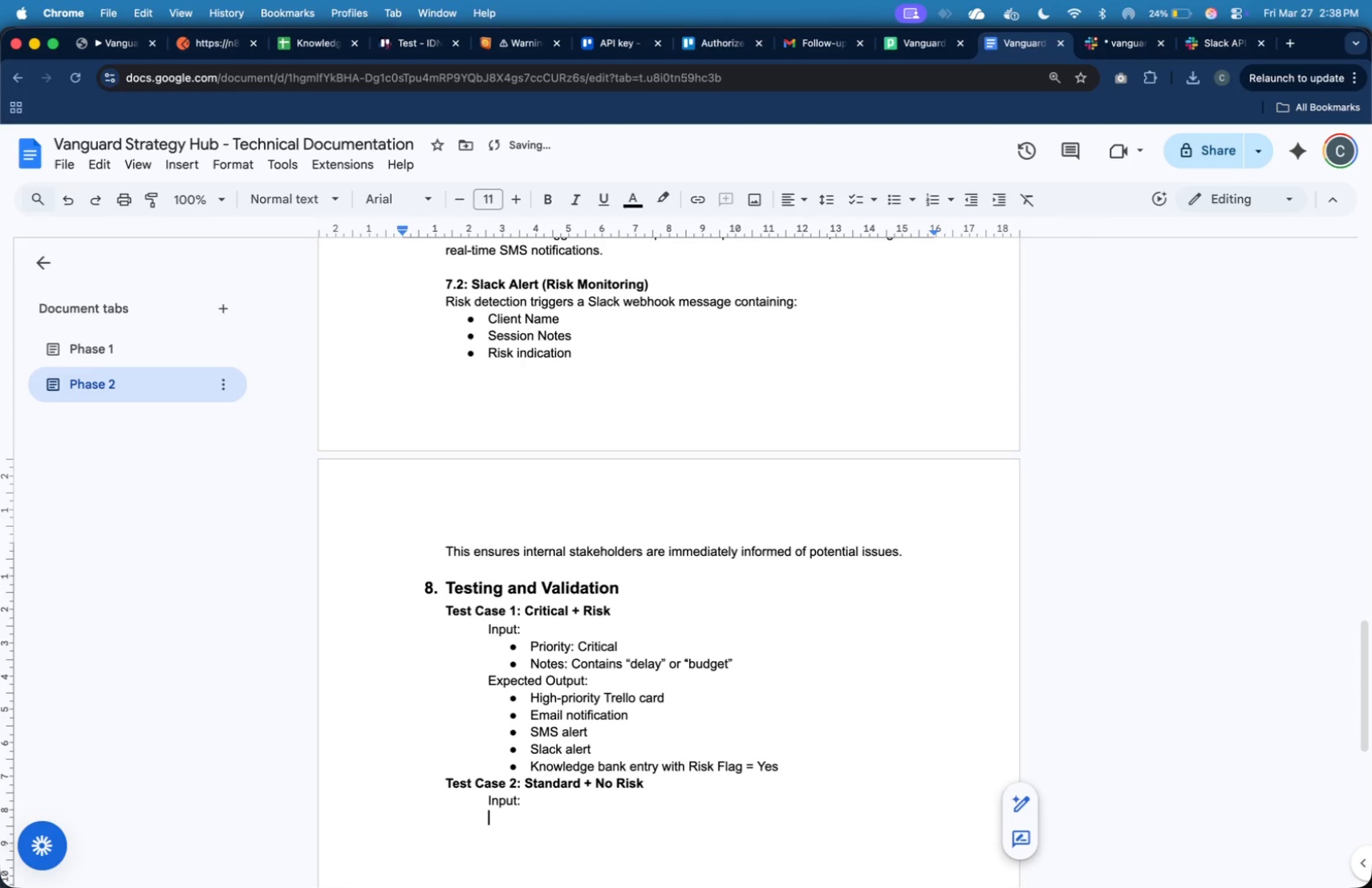 
key(Tab)
 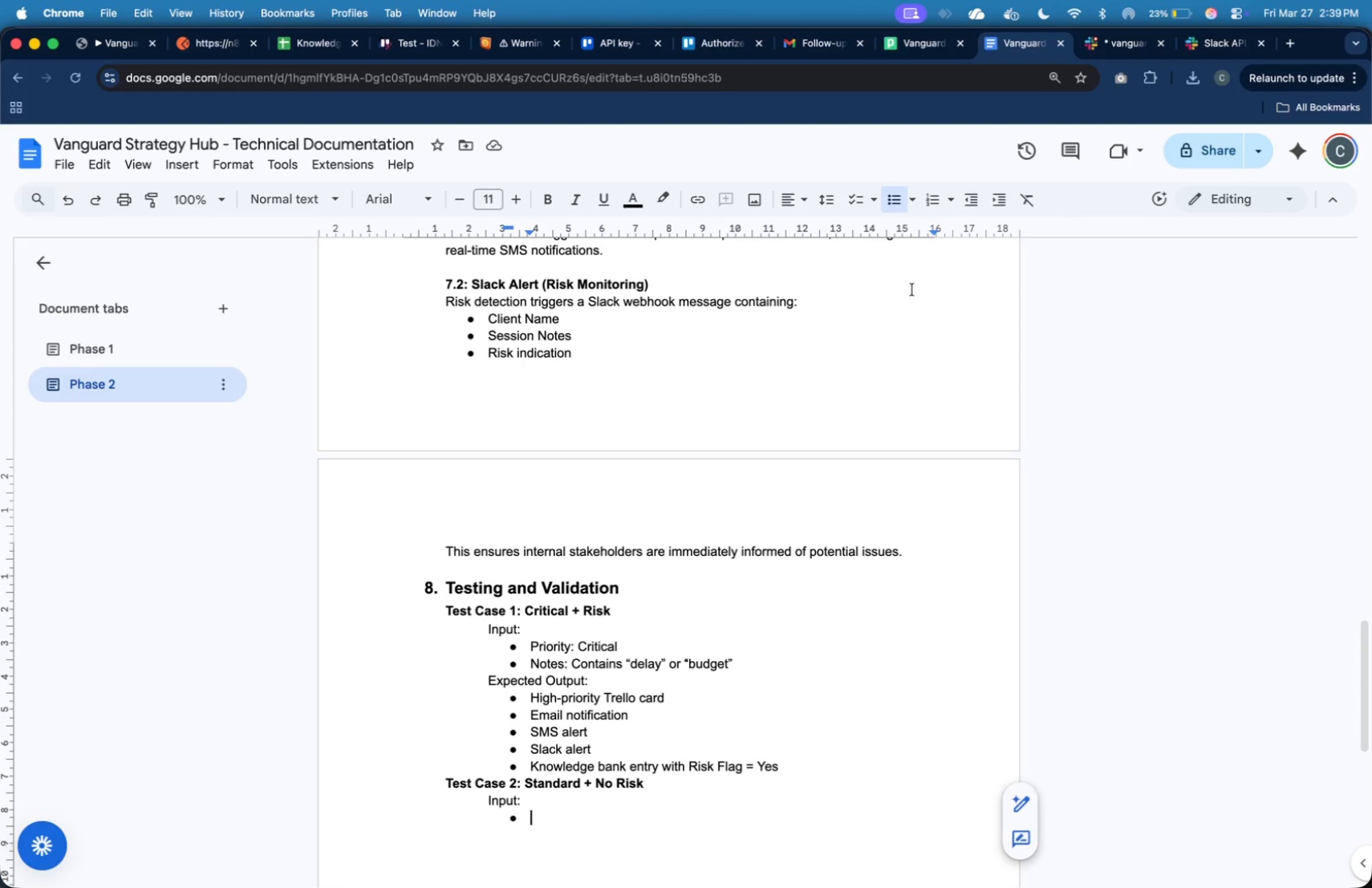 
wait(92.24)
 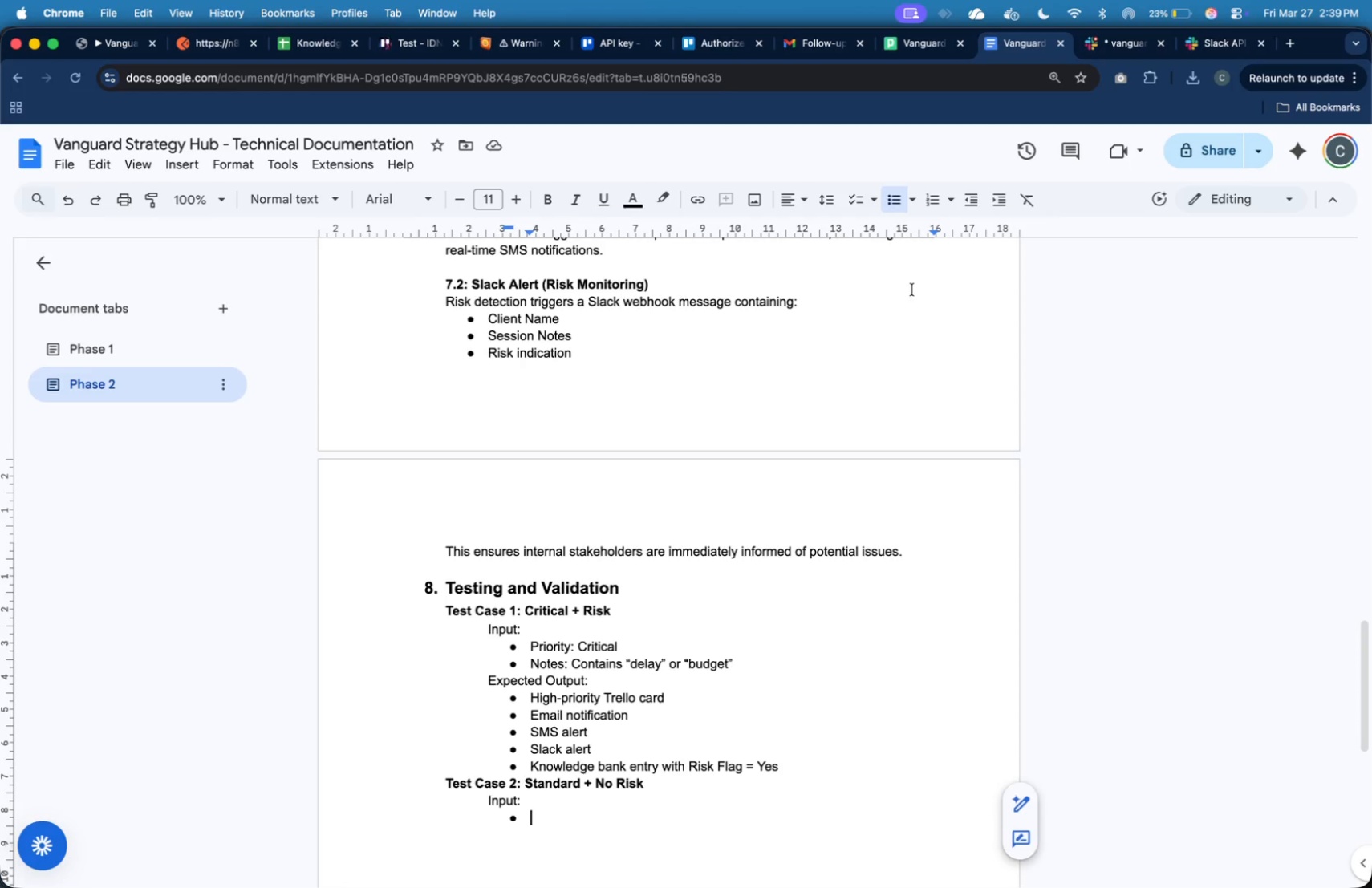 
type(Priority: Standard)
 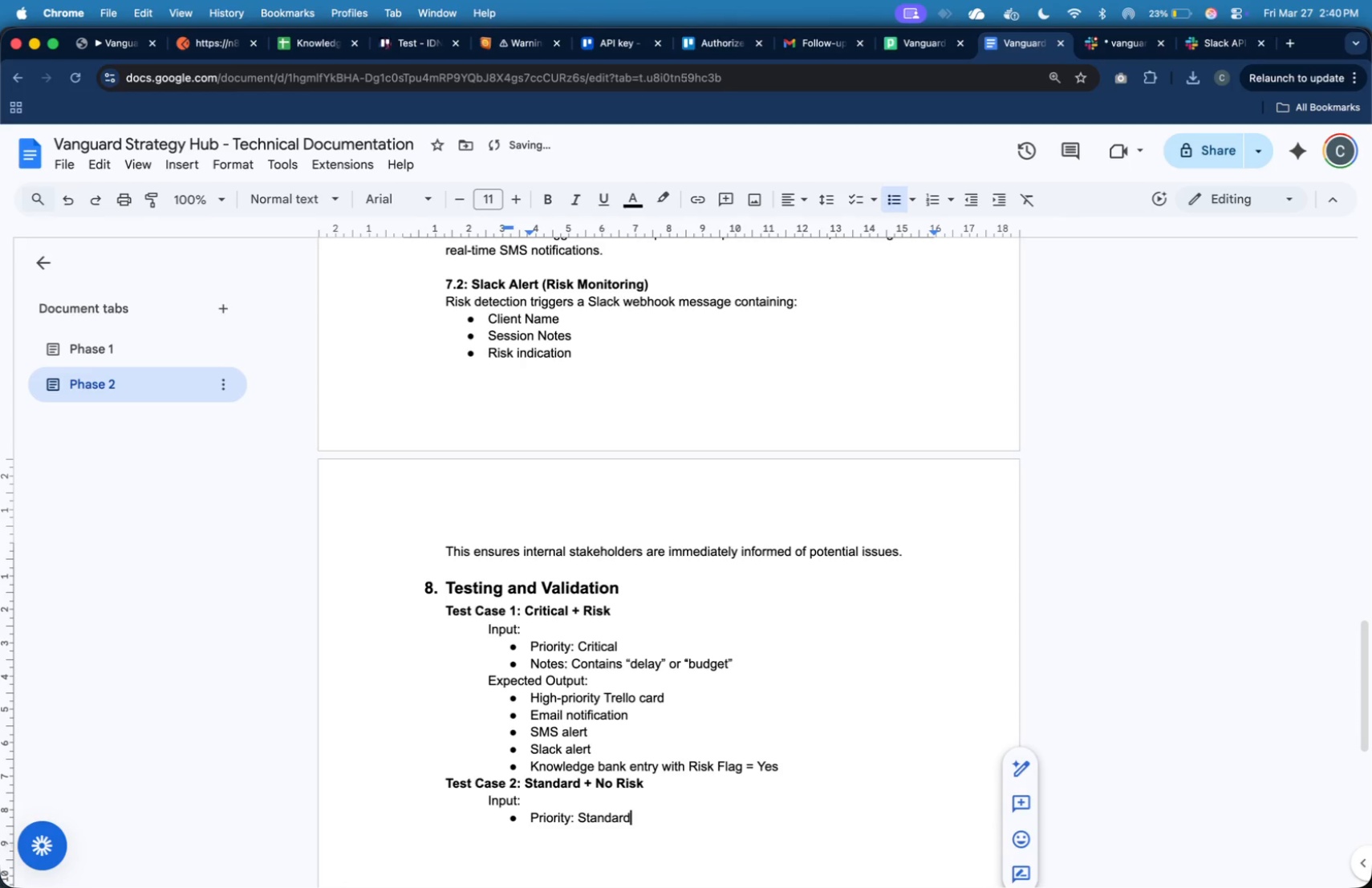 
key(Enter)
 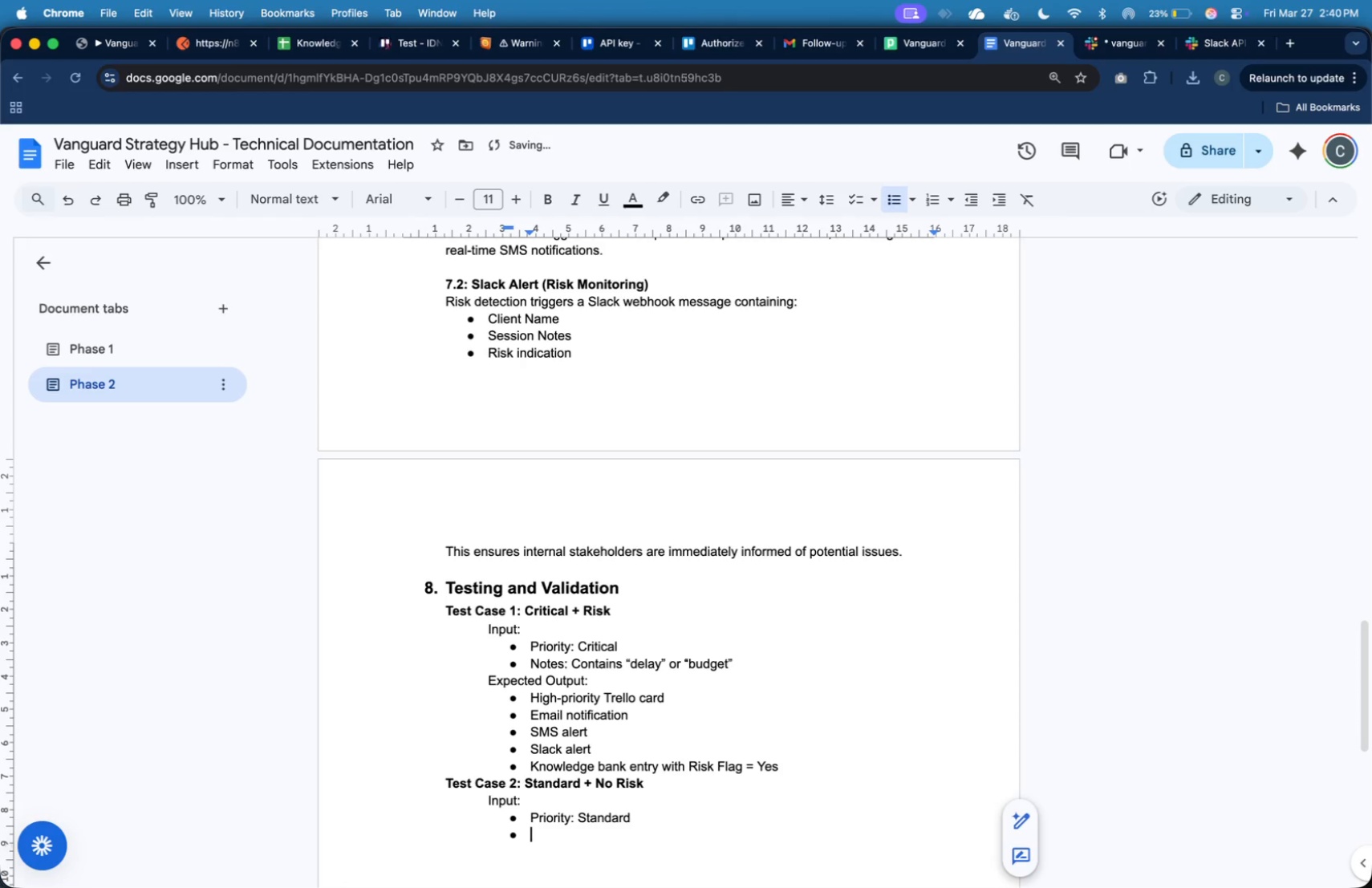 
type(Notes: No risk keywords)
 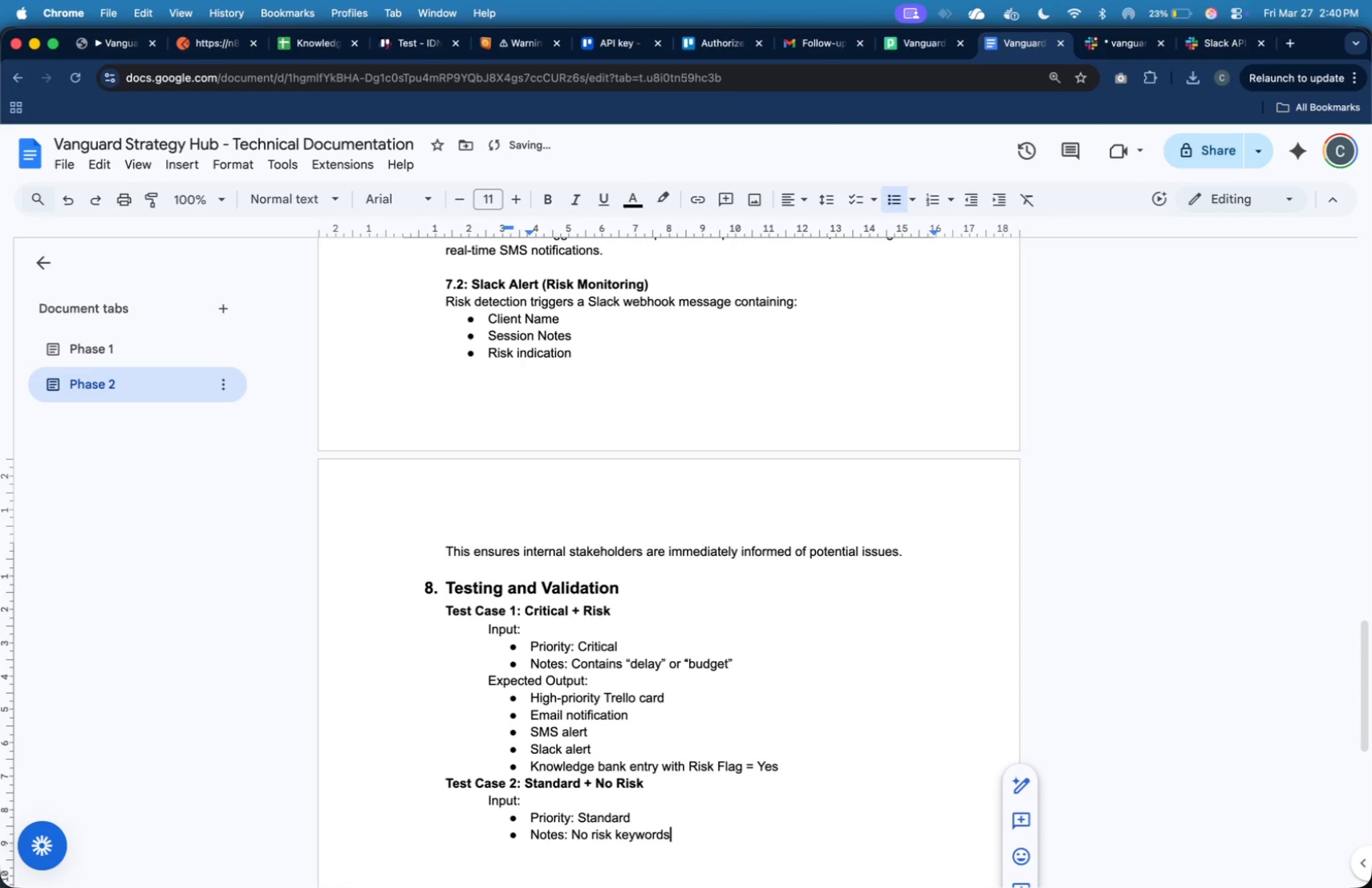 
key(Enter)
 